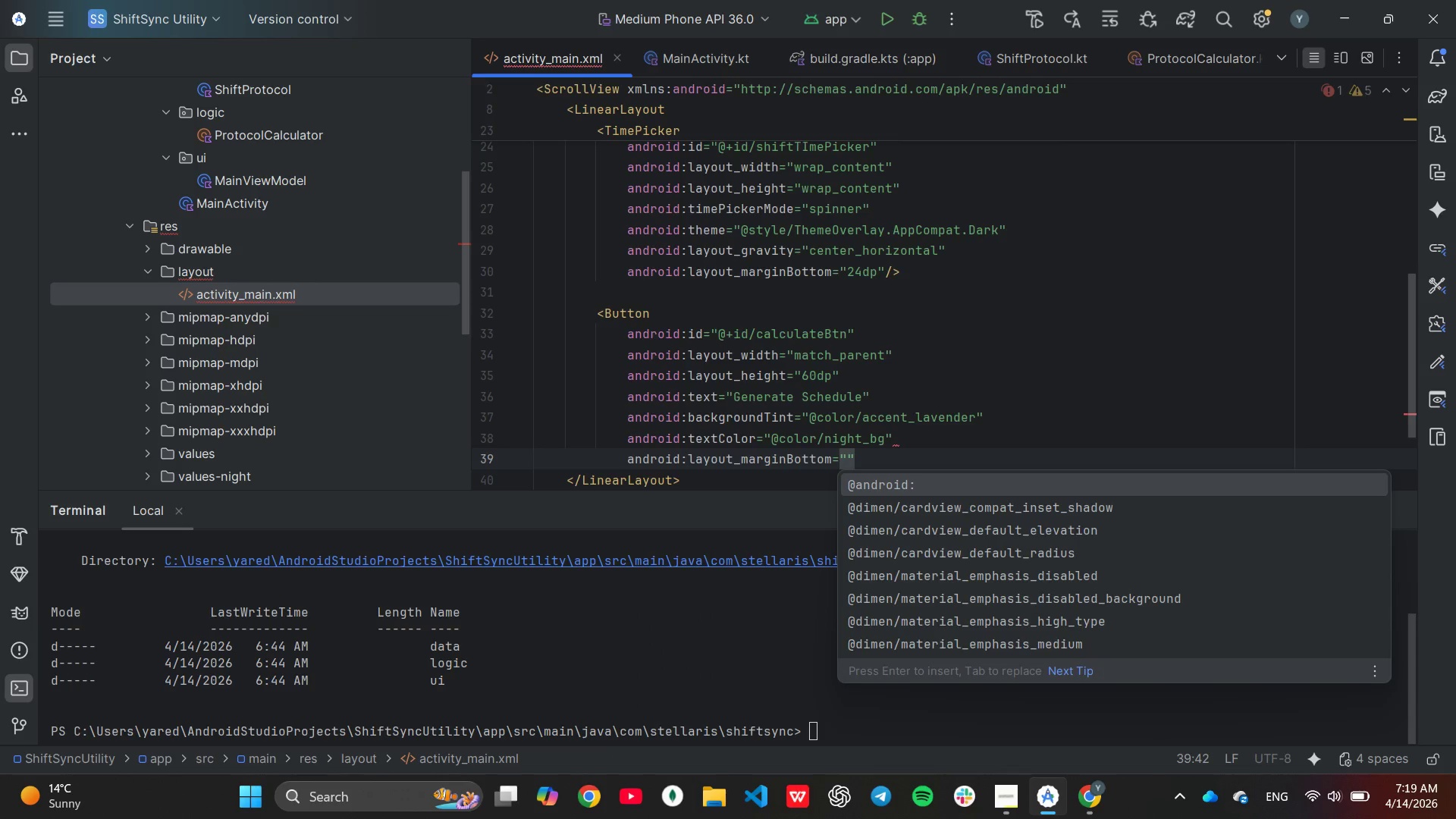 
type(32dp)
 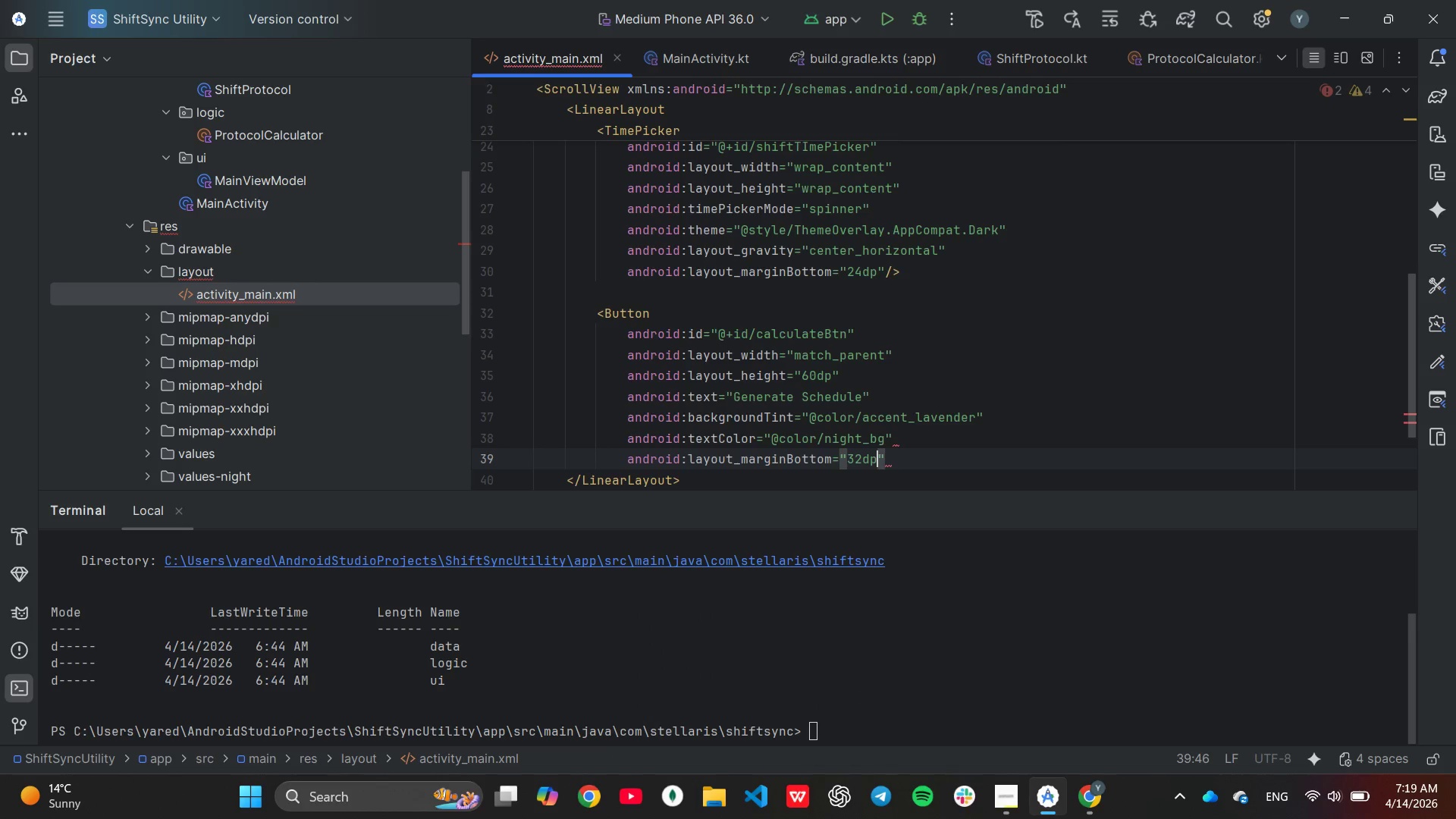 
key(ArrowRight)
 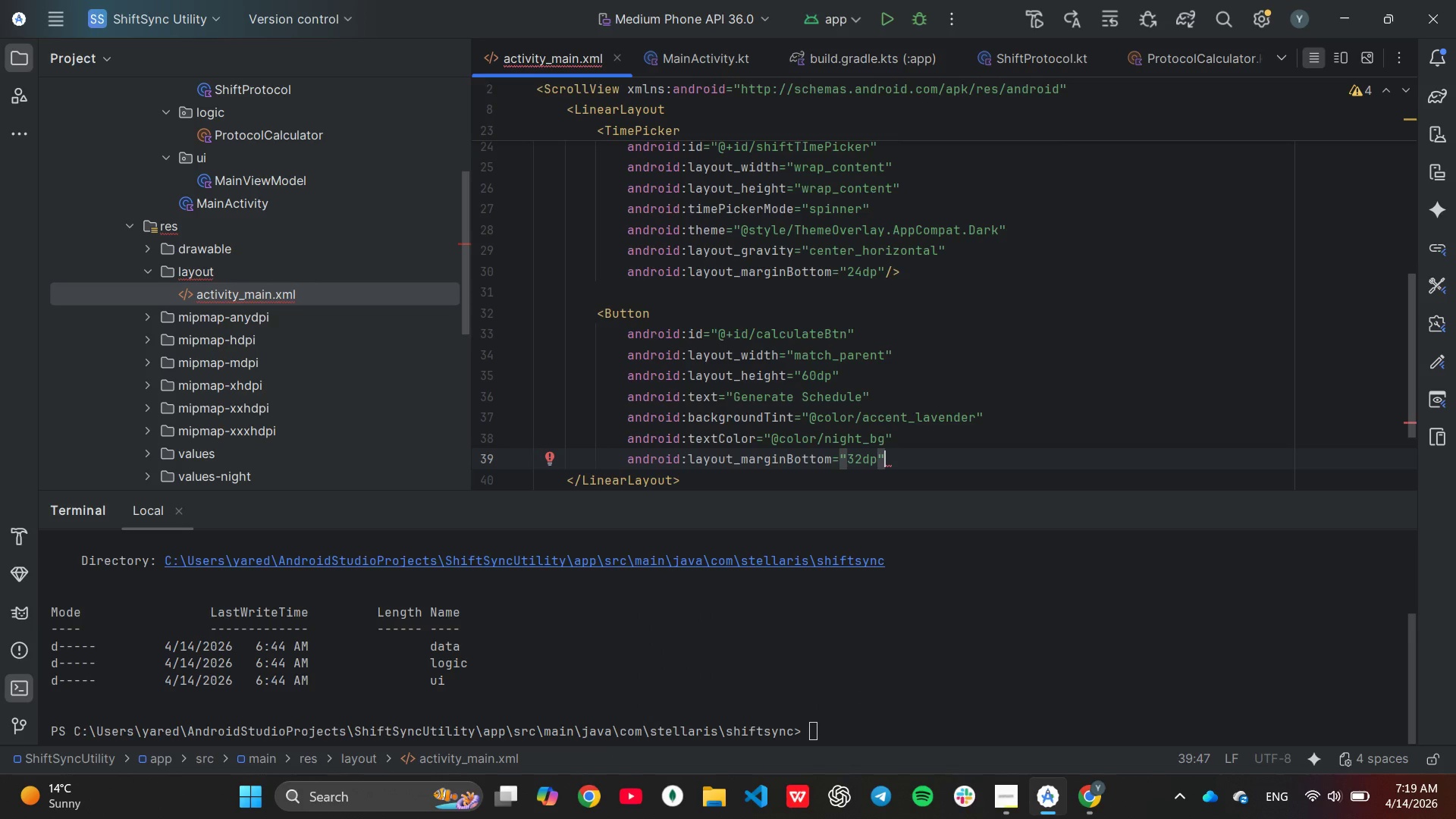 
key(Slash)
 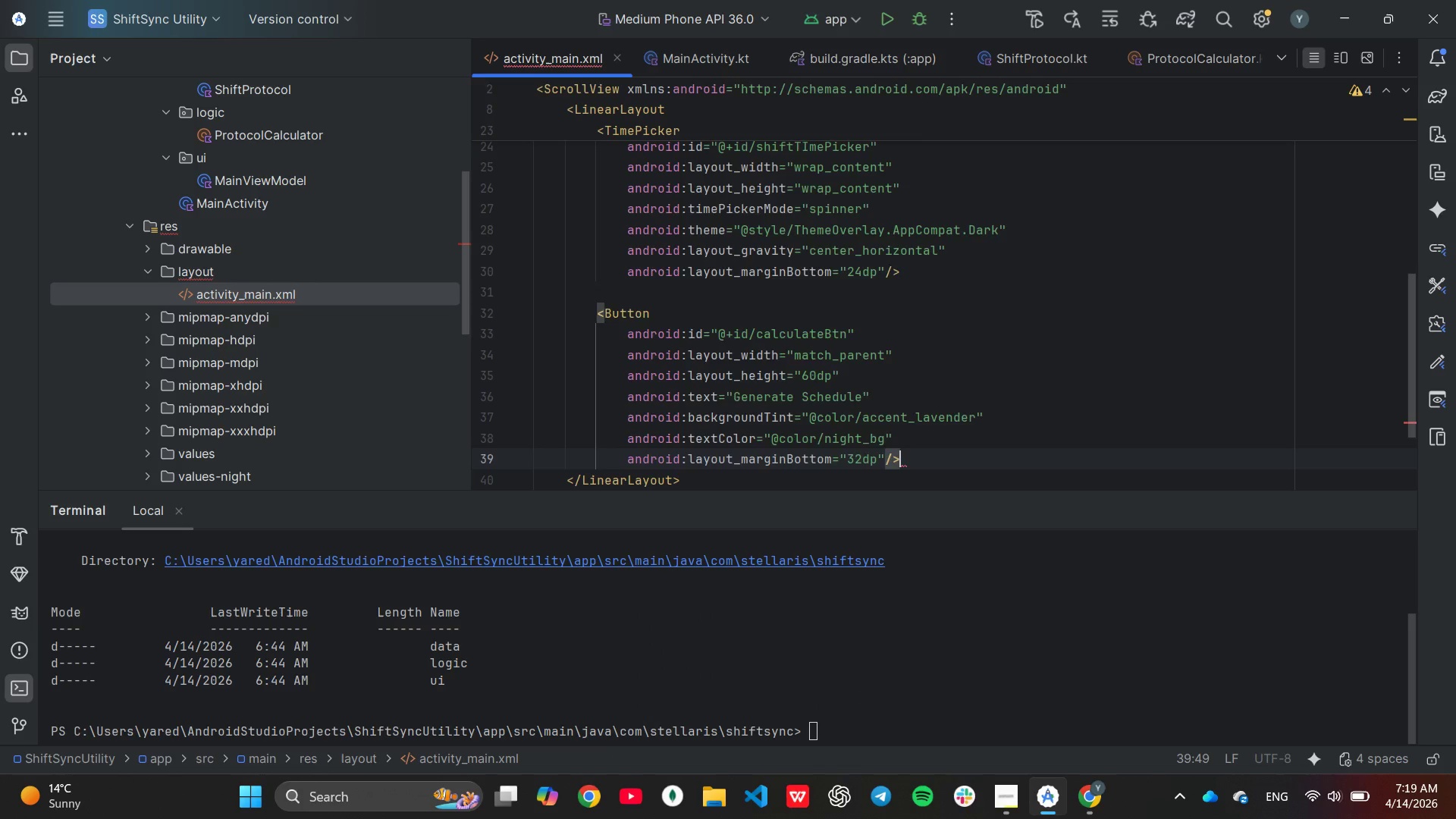 
key(Enter)
 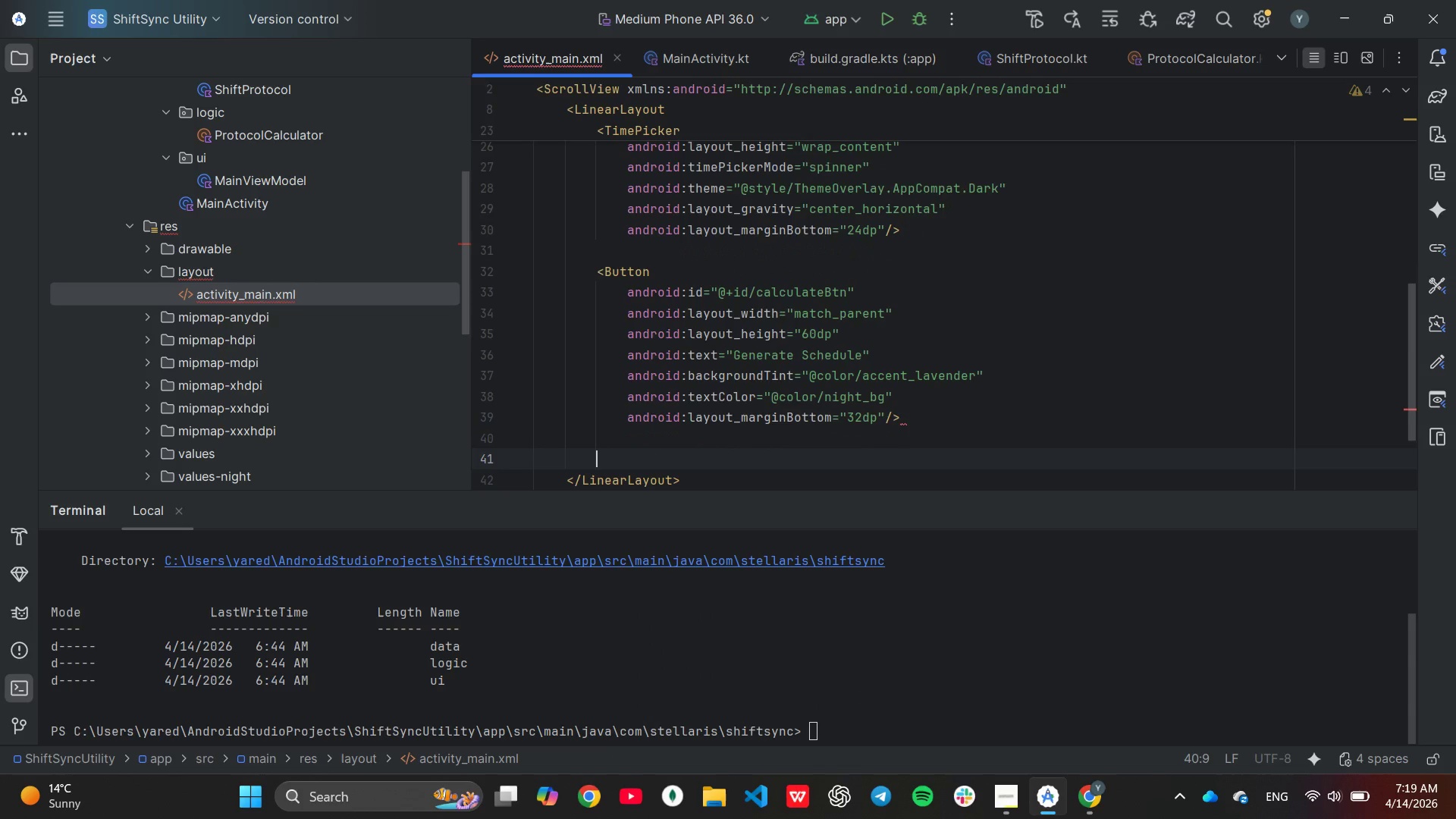 
key(Enter)
 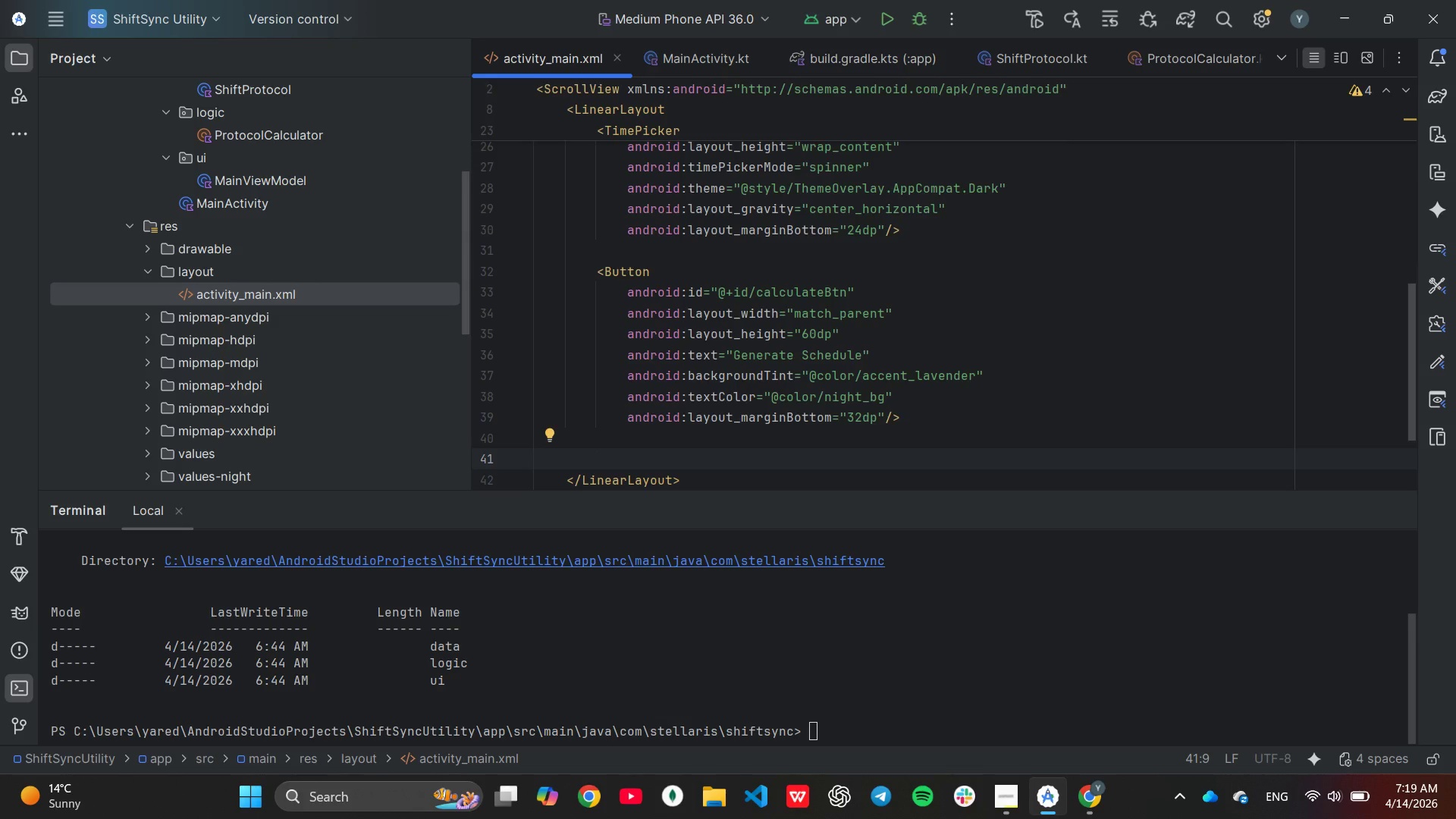 
wait(12.64)
 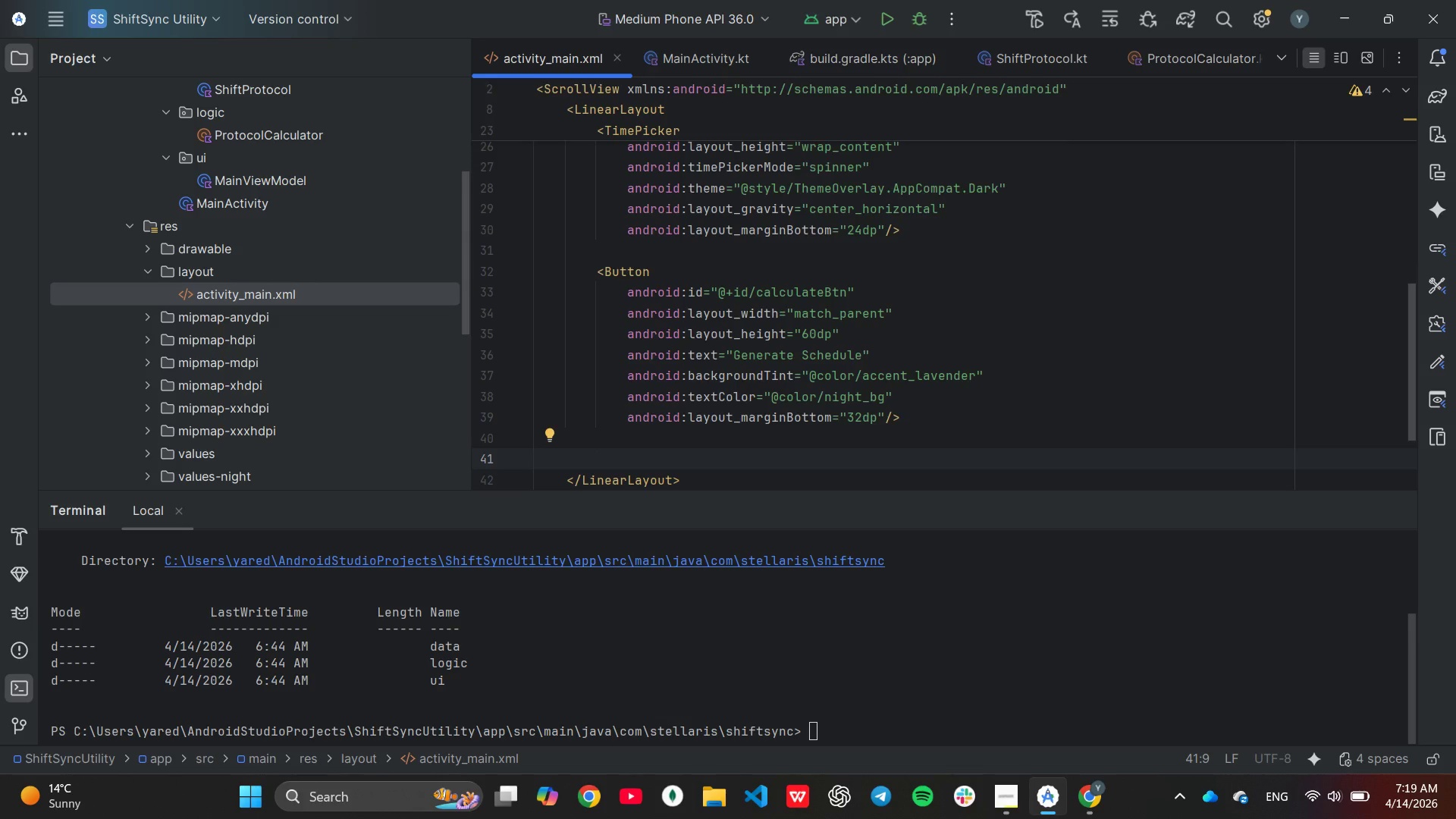 
type(<com)
 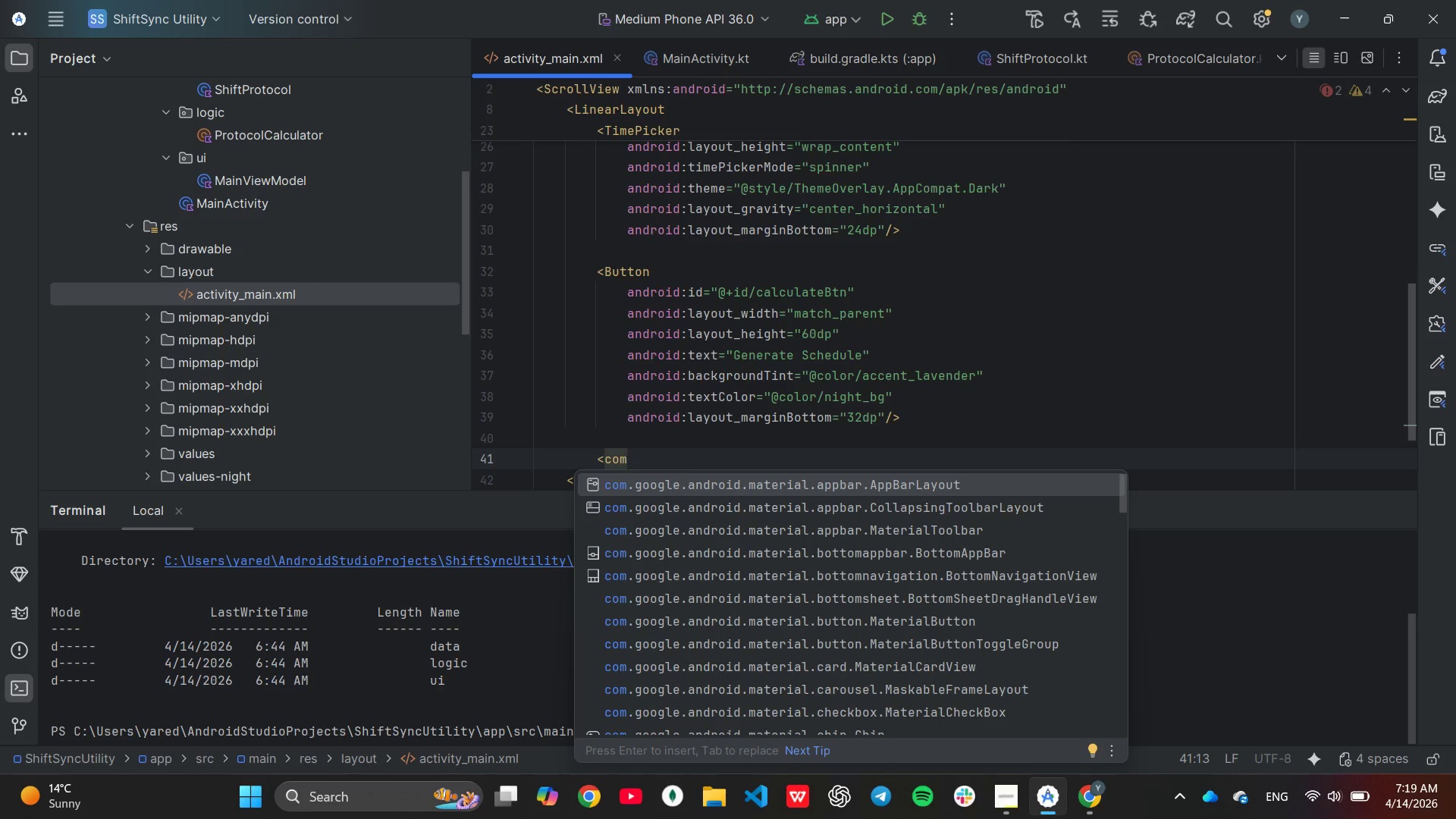 
wait(10.59)
 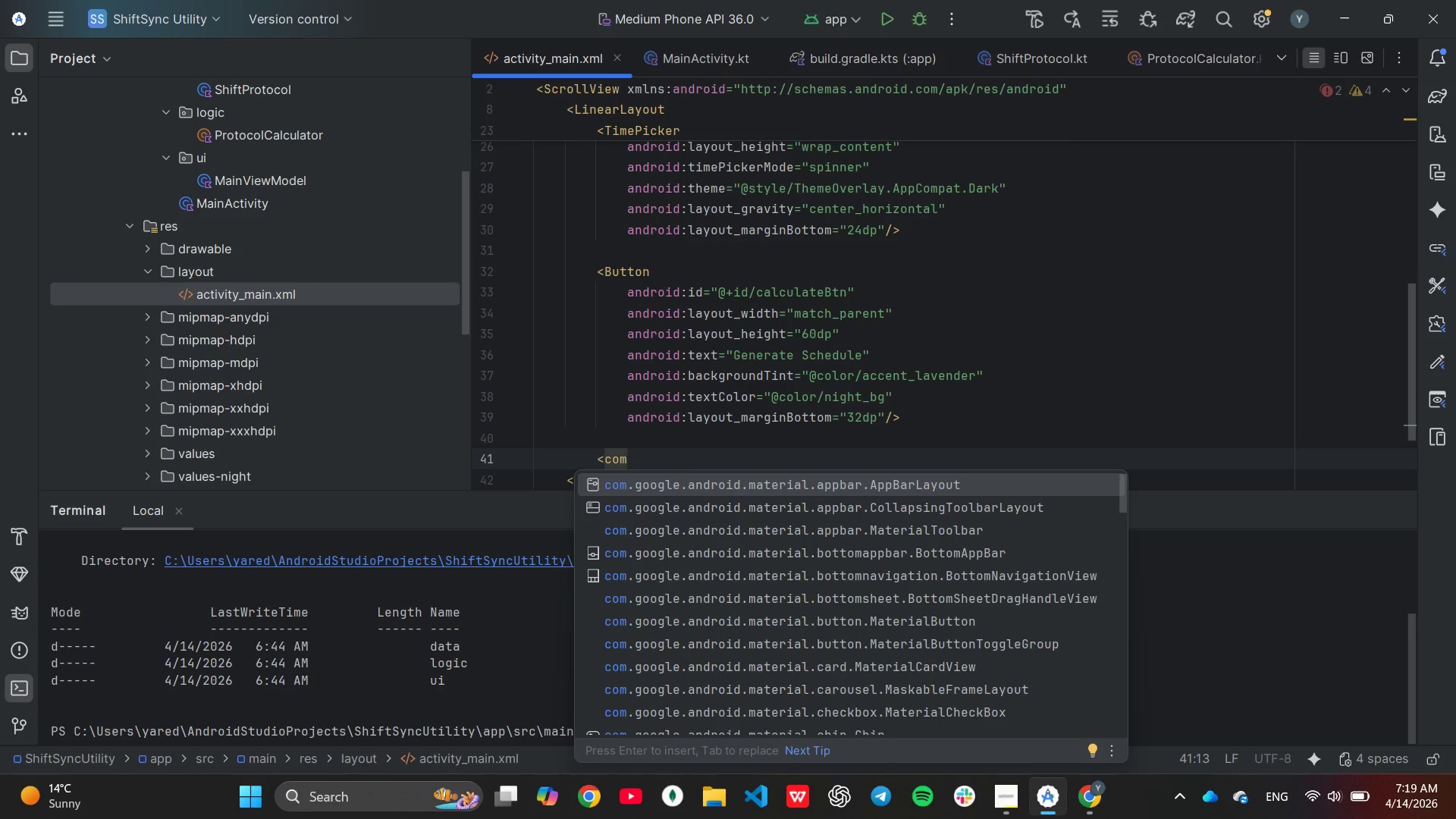 
hold_key(key=ArrowDown, duration=0.75)
 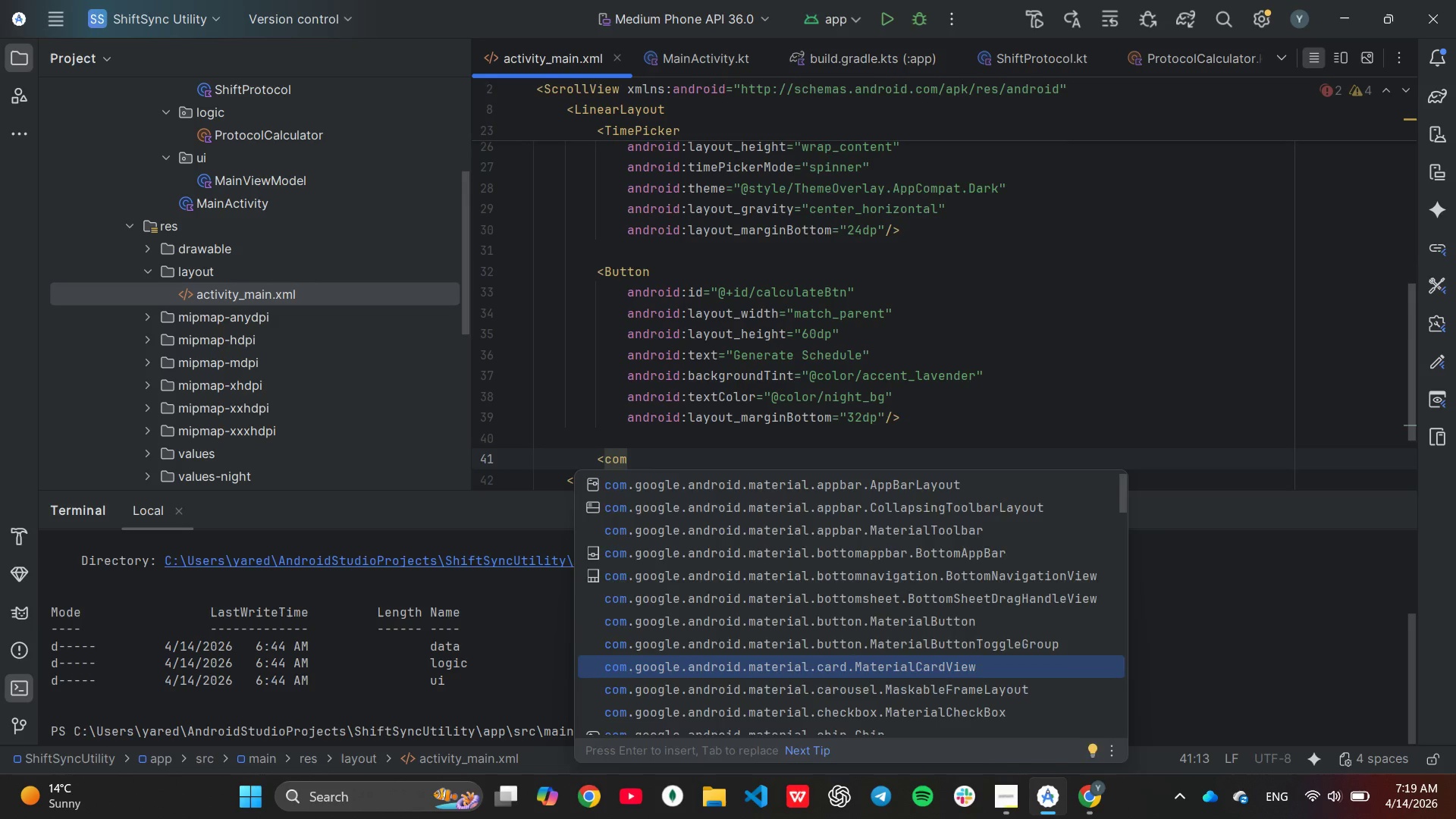 
key(Enter)
 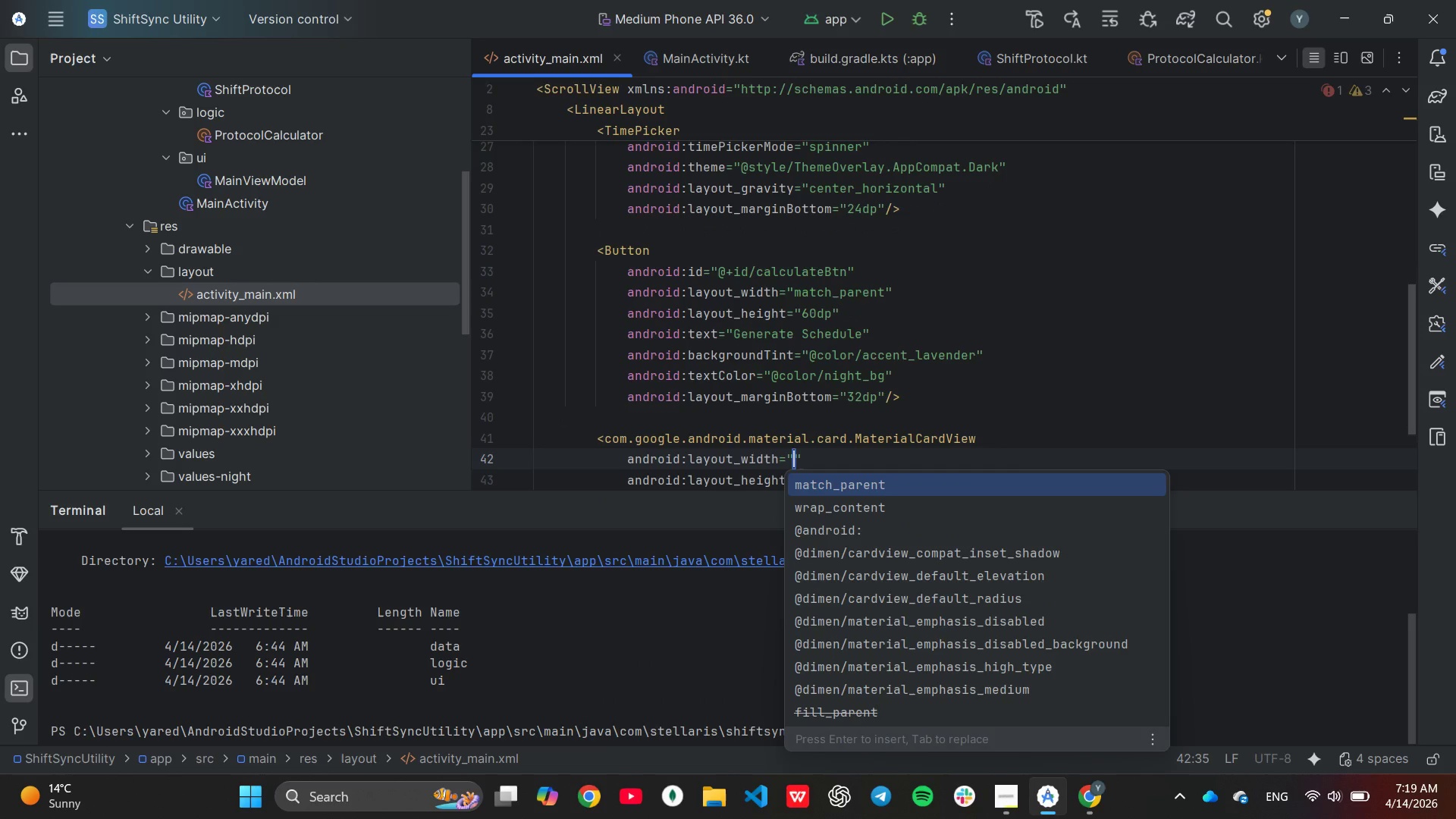 
key(Enter)
 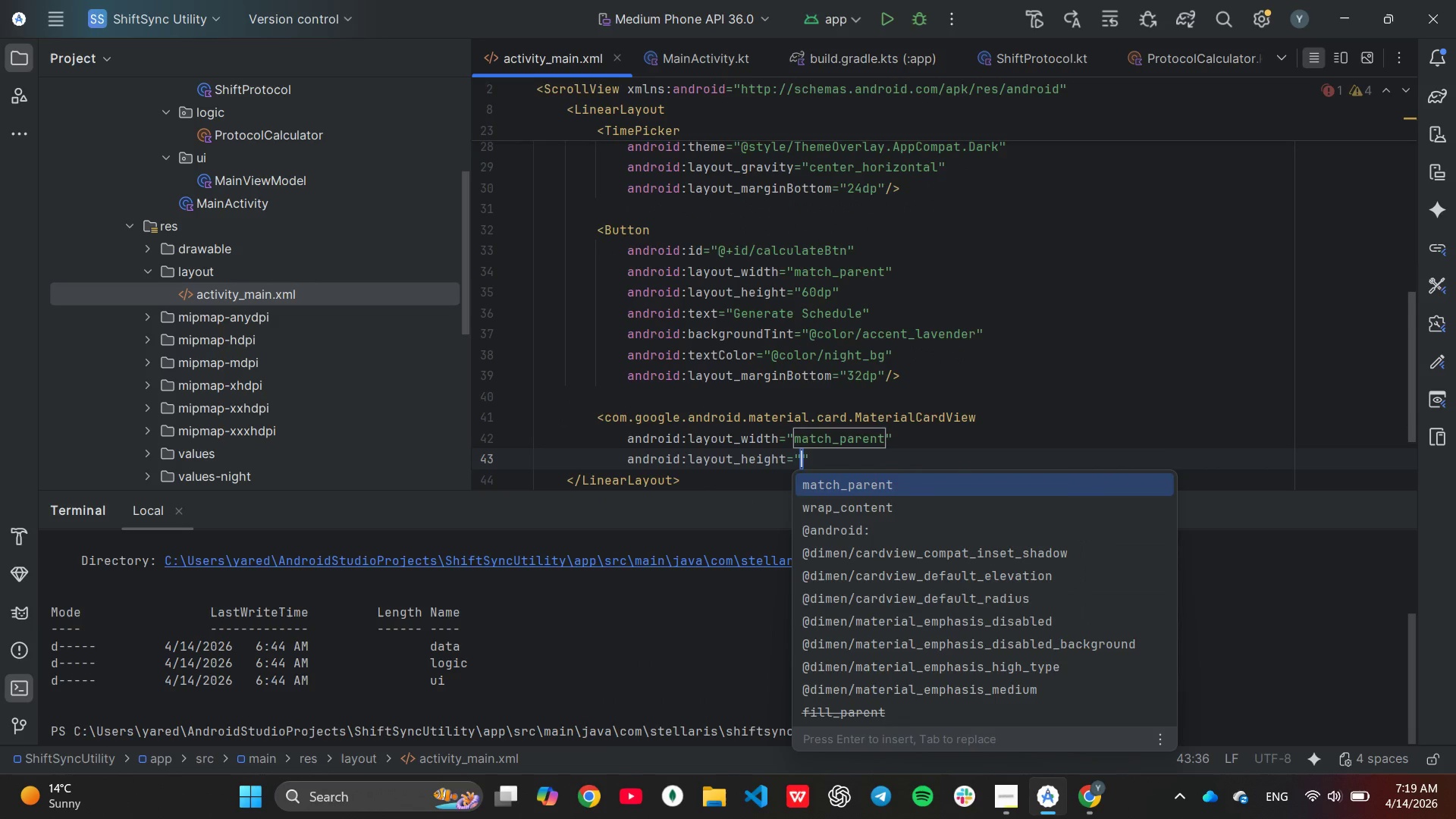 
key(Enter)
 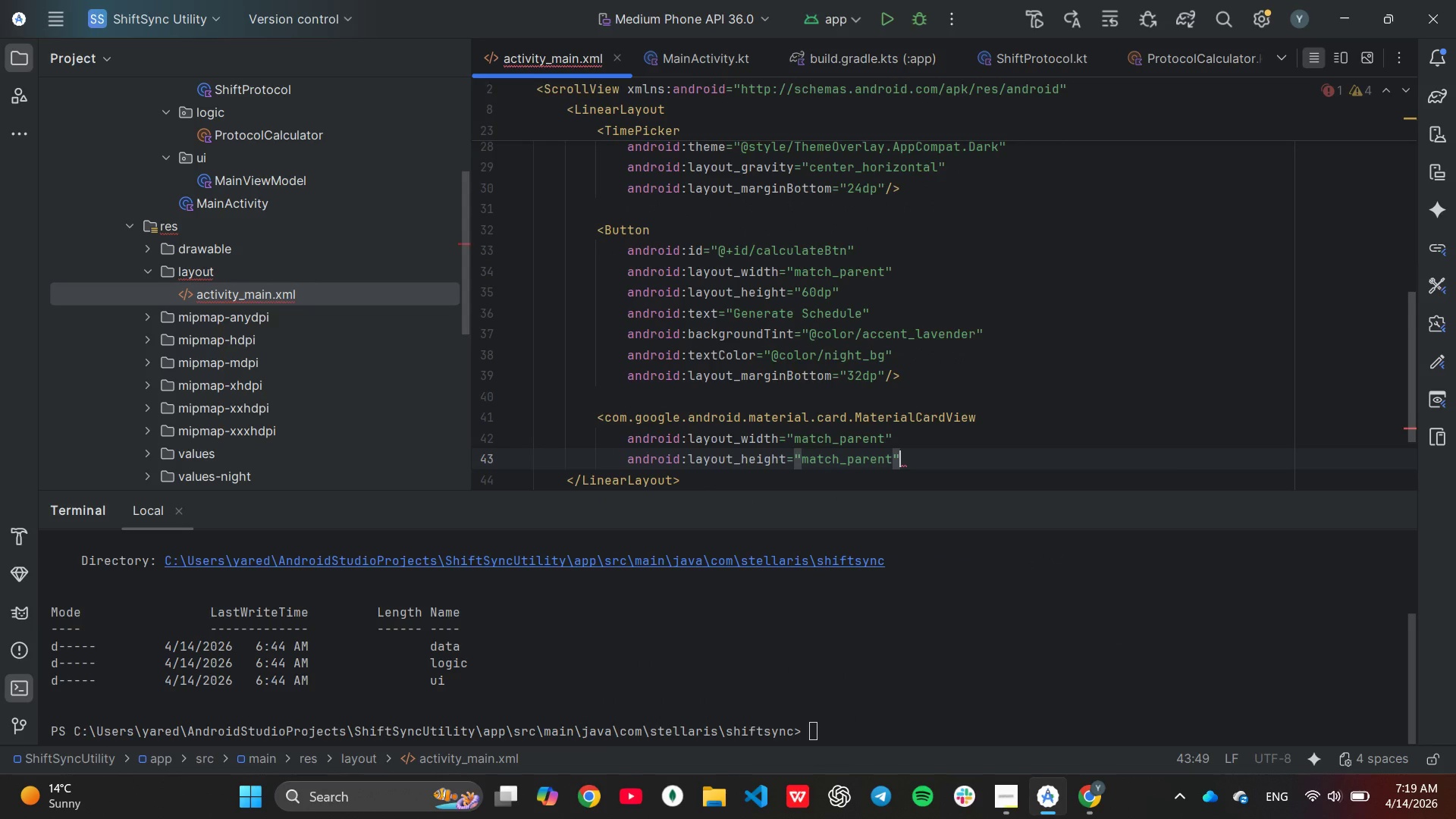 
key(Enter)
 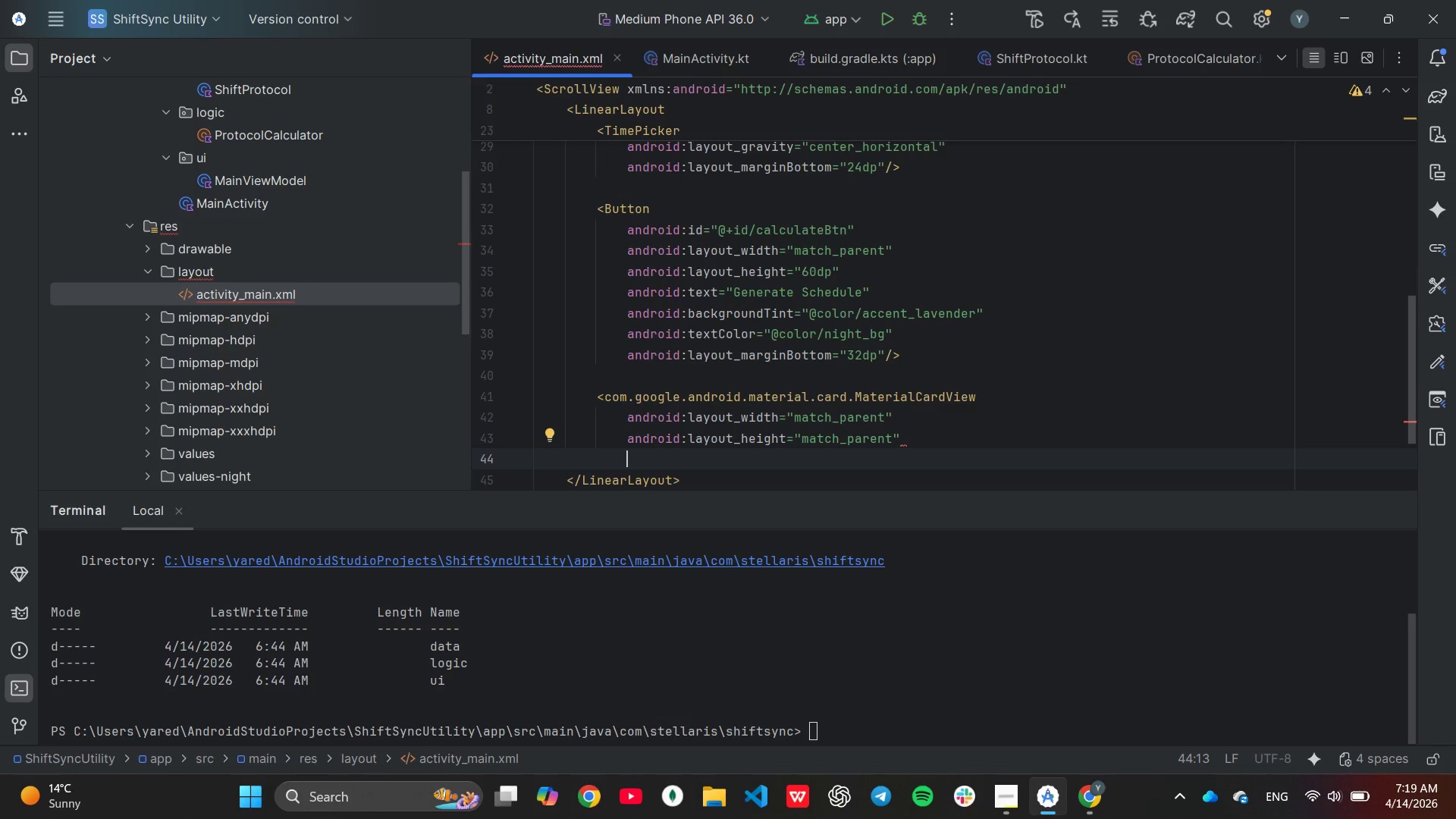 
wait(14.77)
 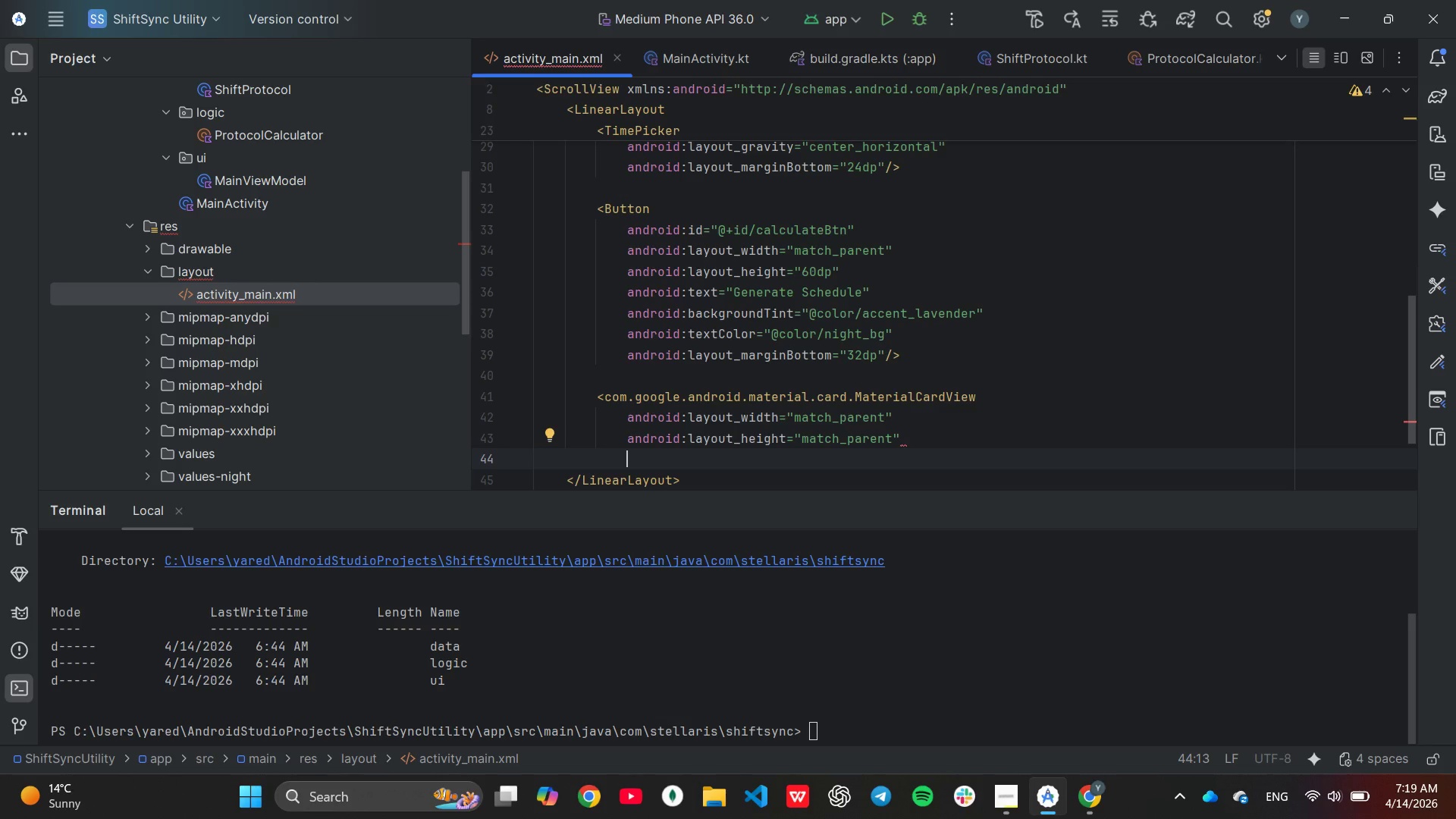 
type(androo)
key(Backspace)
type(id:)
 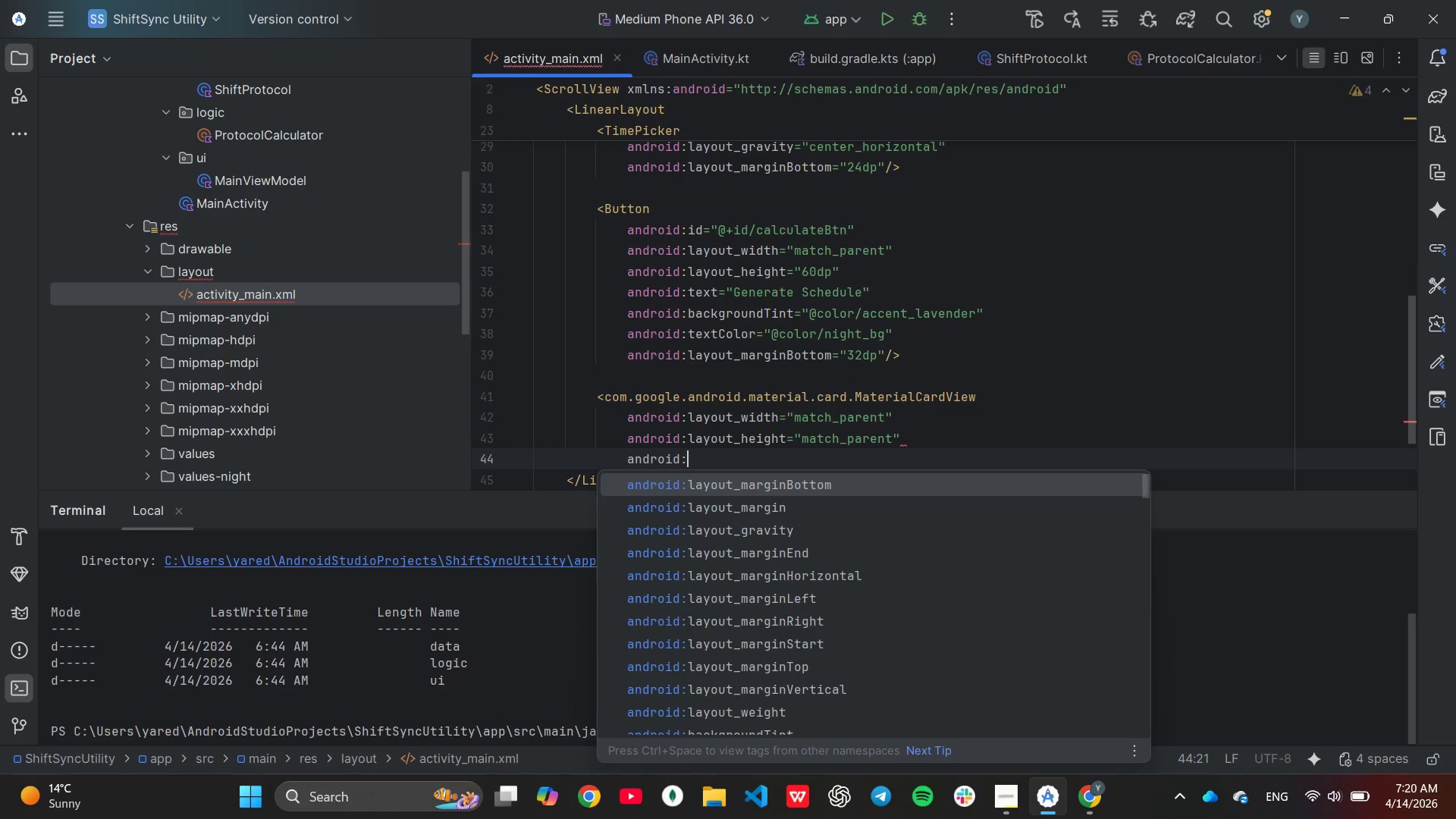 
key(Enter)
 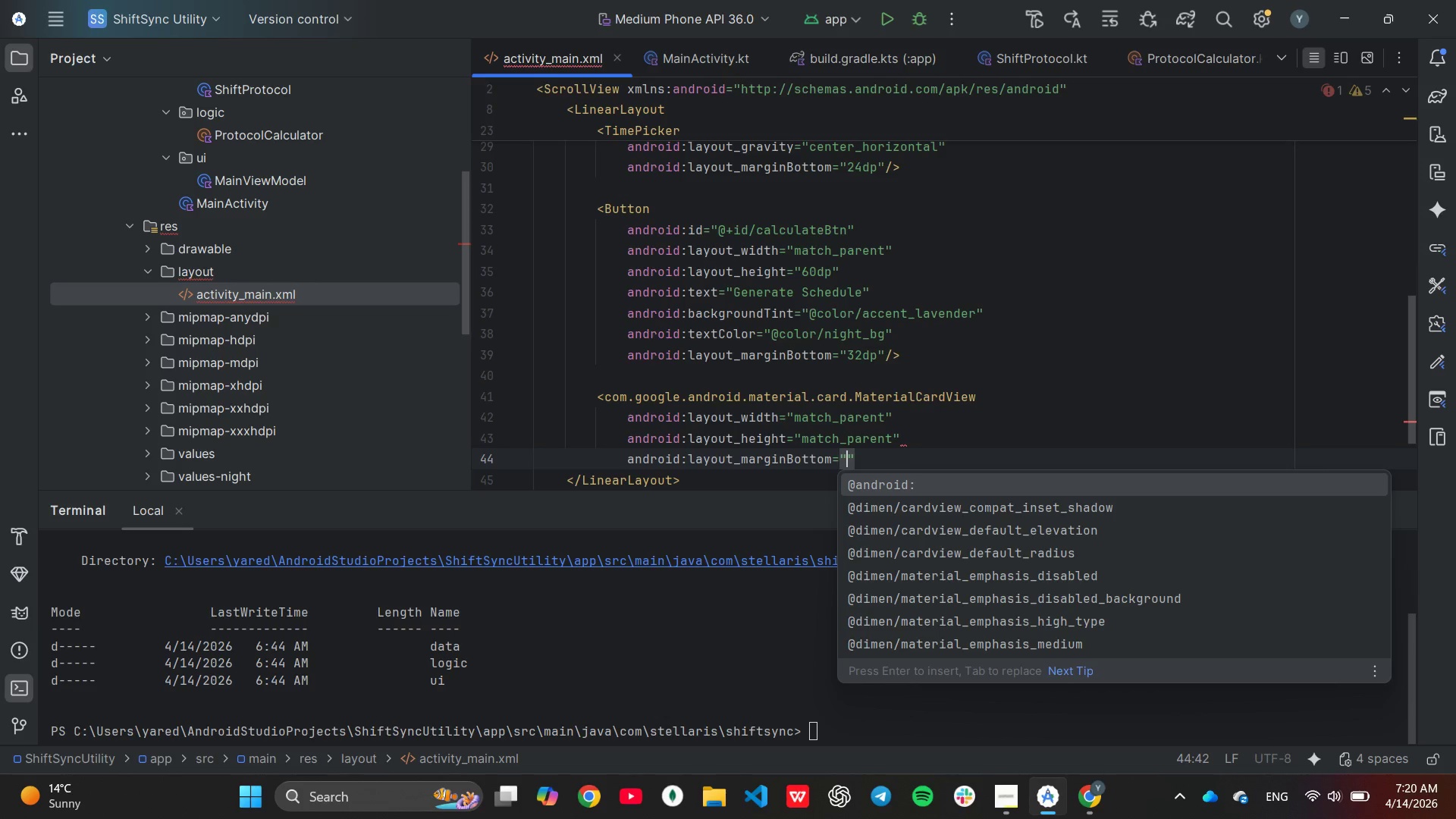 
type(16dp)
 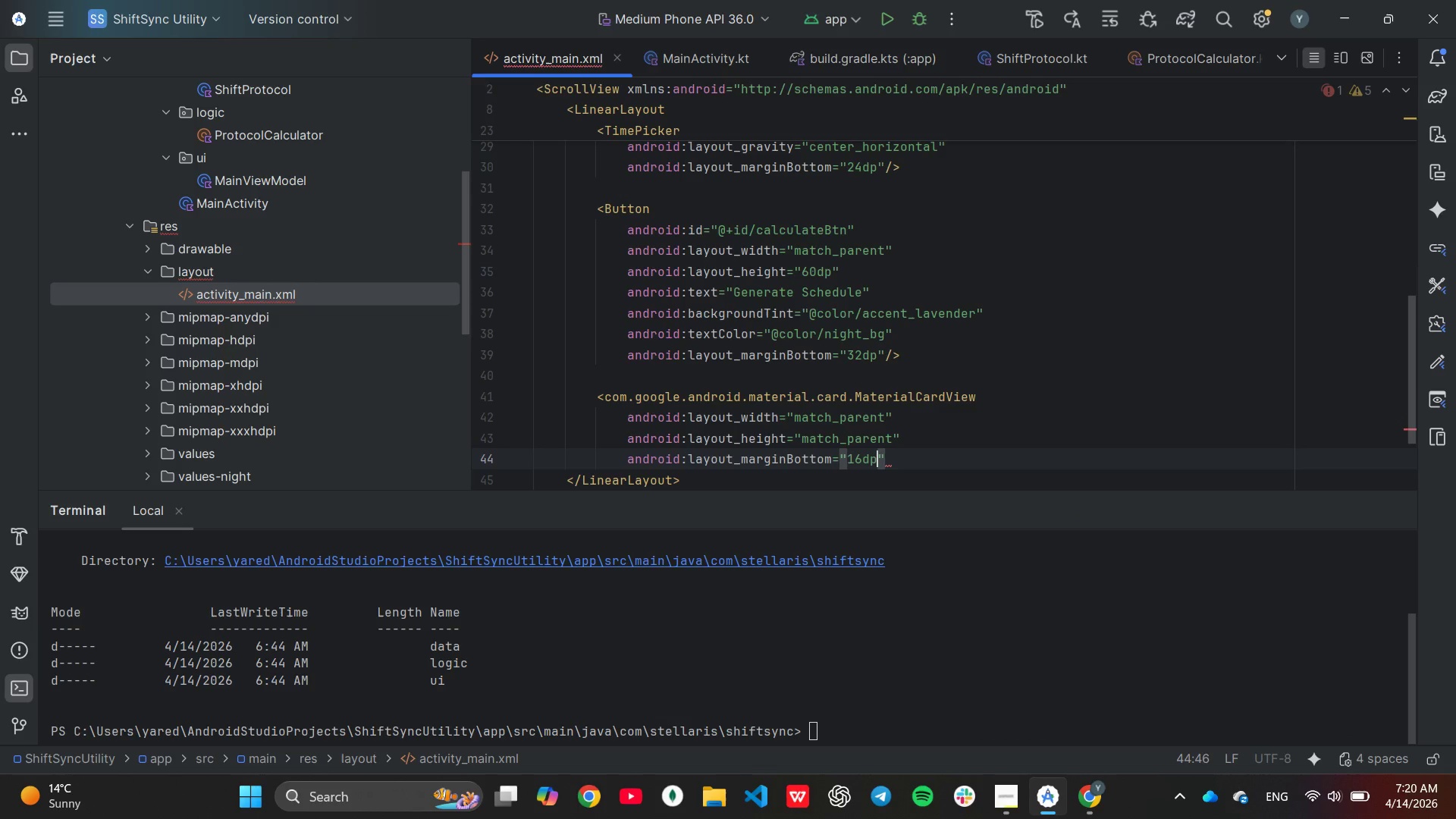 
key(ArrowRight)
 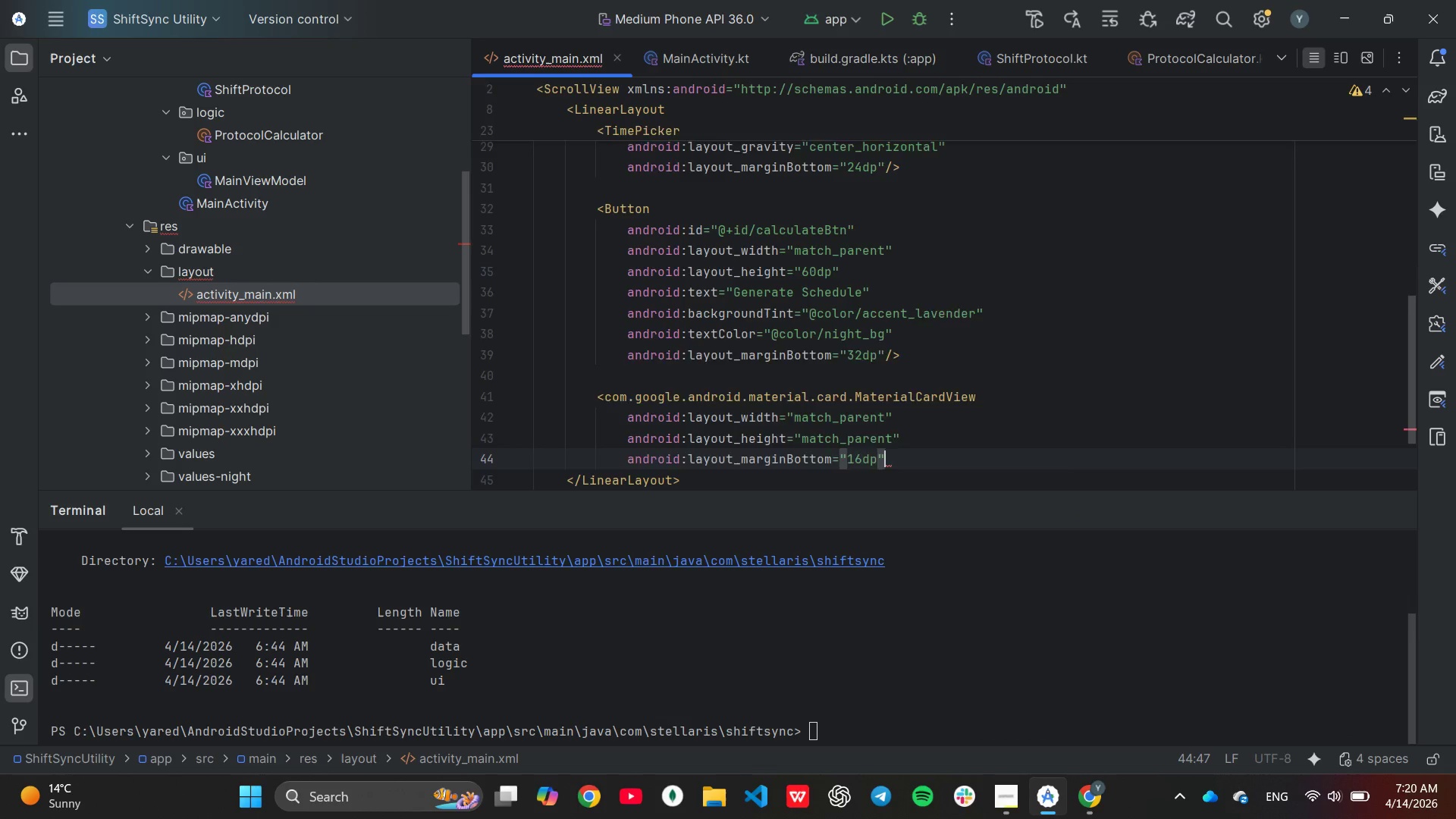 
key(Enter)
 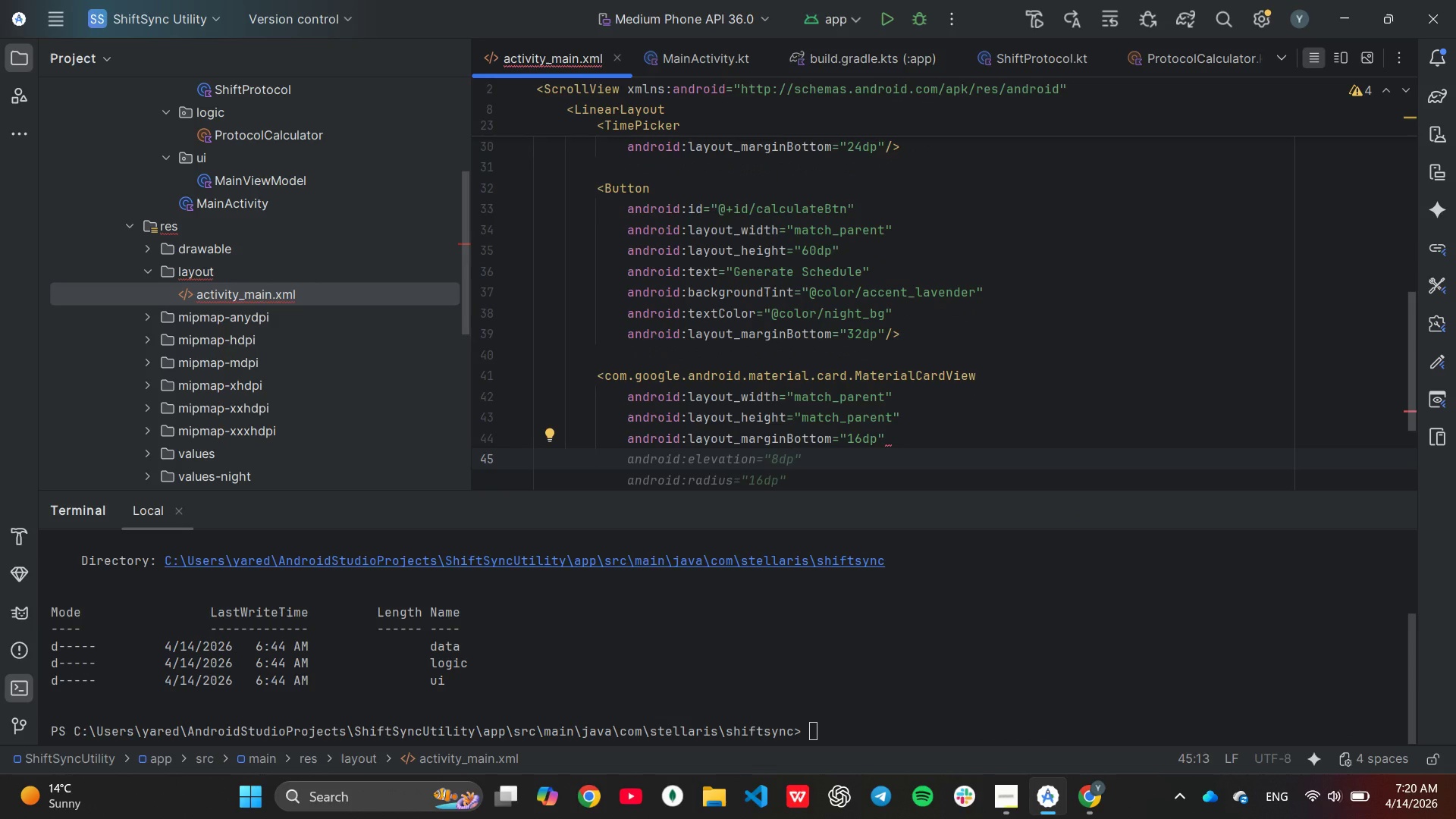 
type(app)
 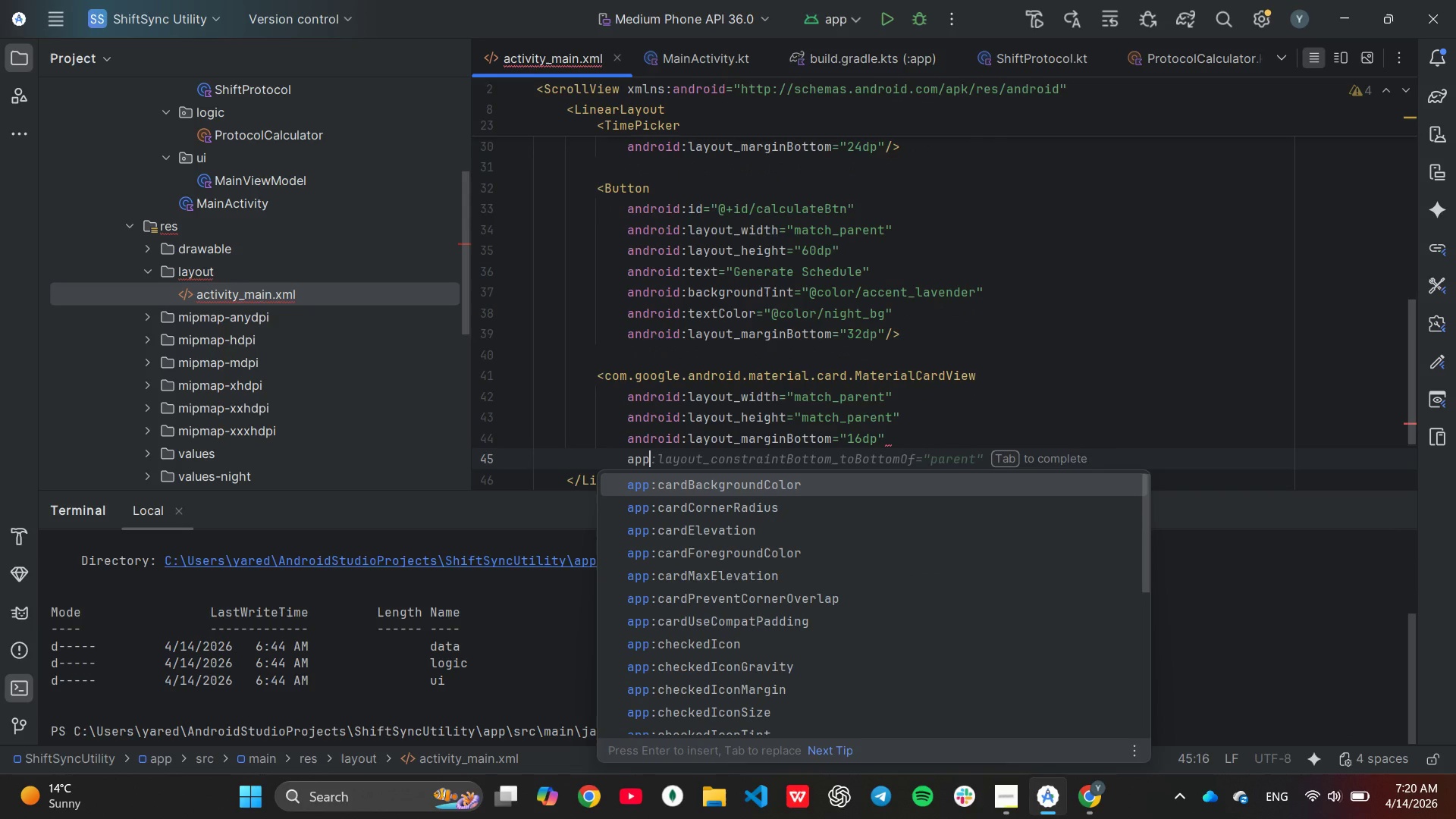 
key(Enter)
 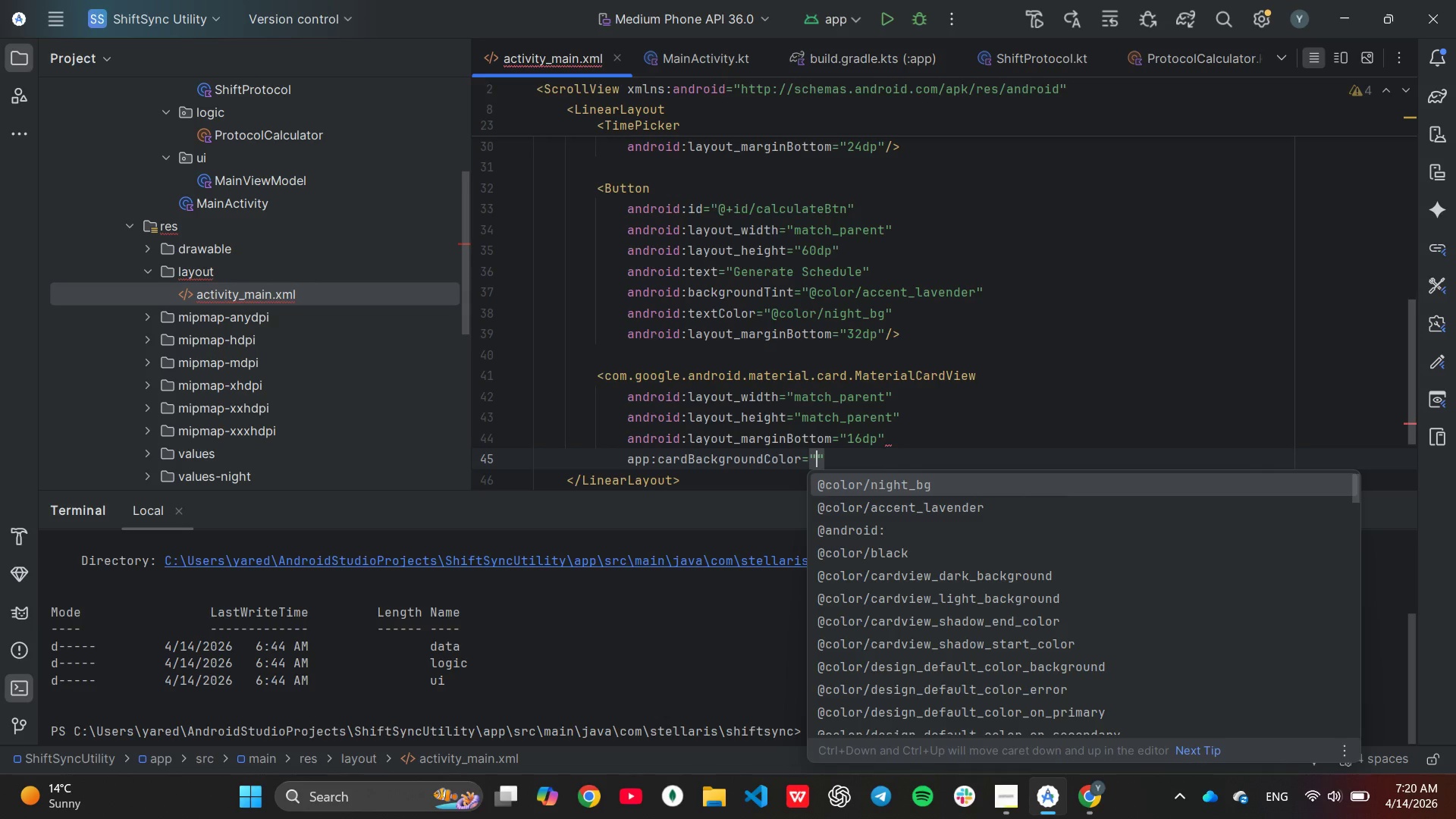 
key(Enter)
 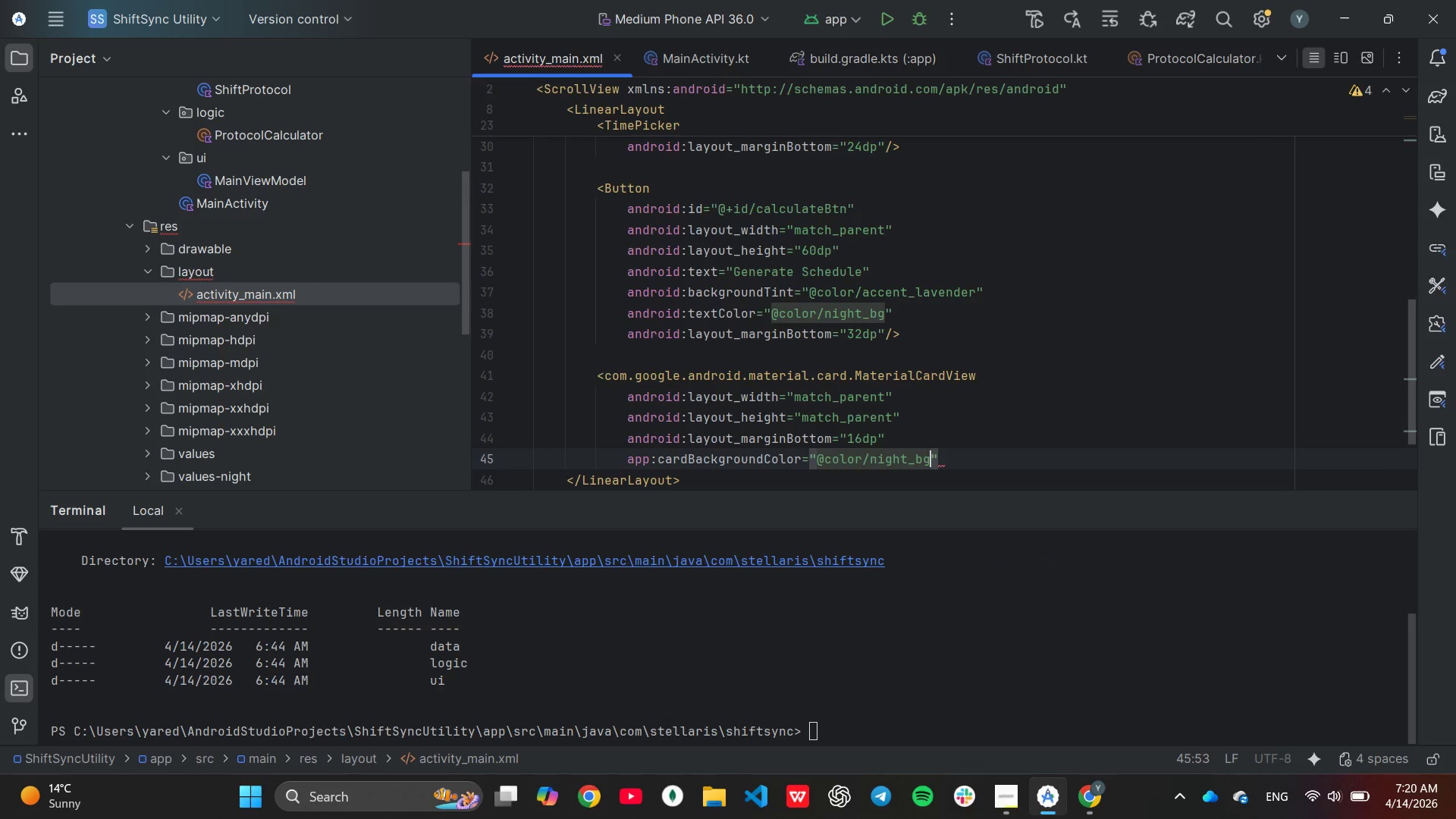 
key(ArrowRight)
 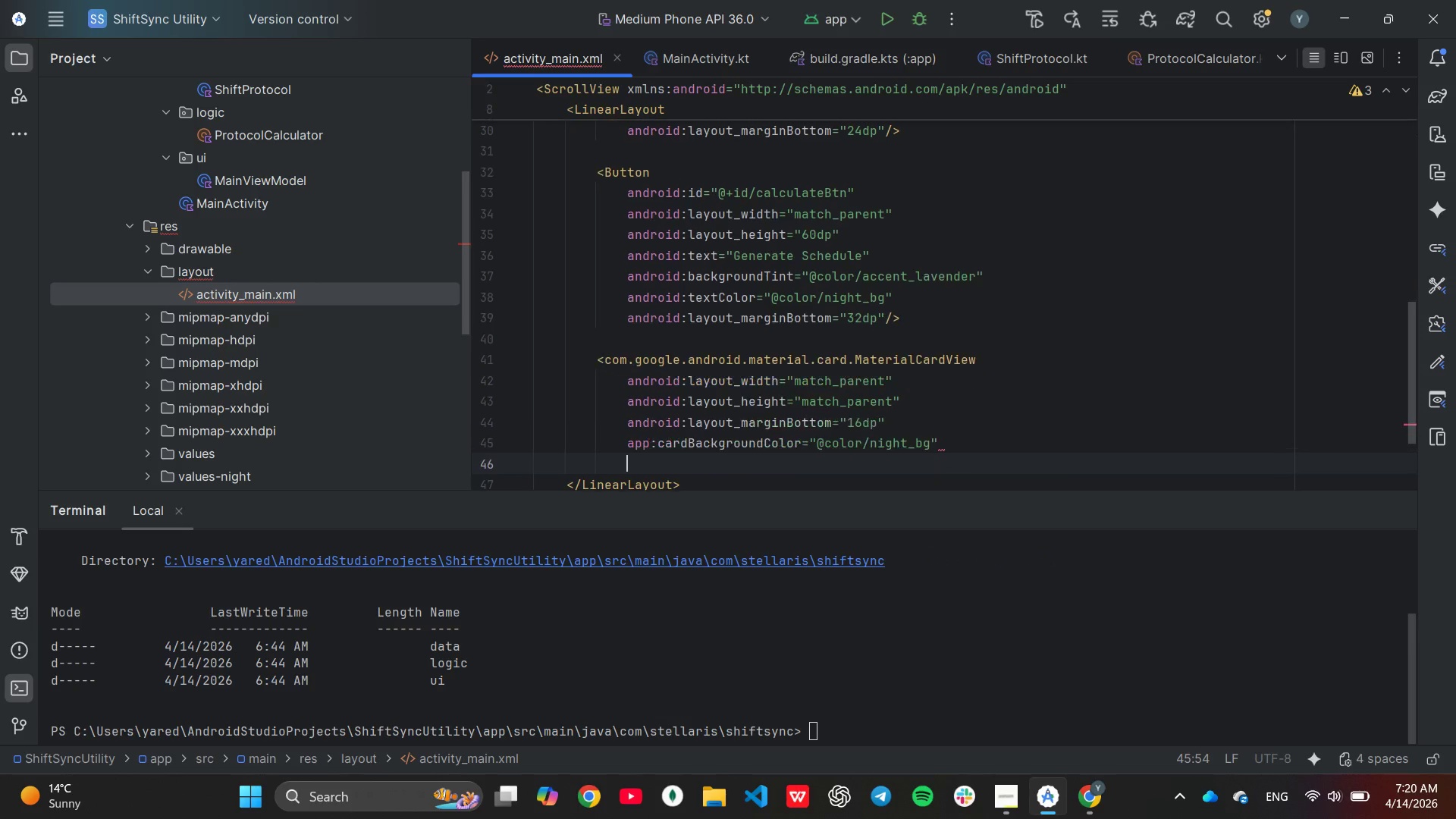 
key(Enter)
 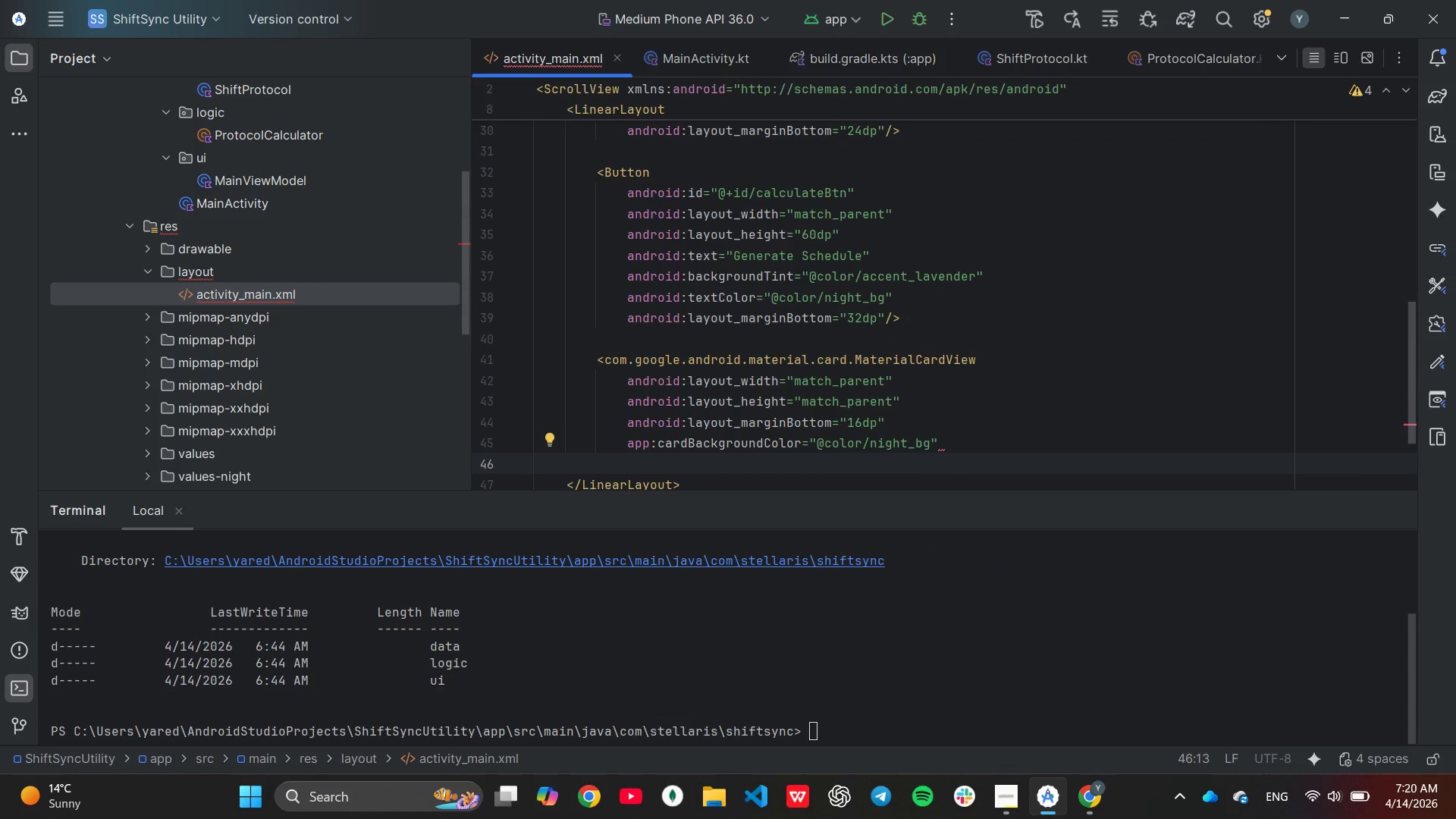 
key(ArrowUp)
 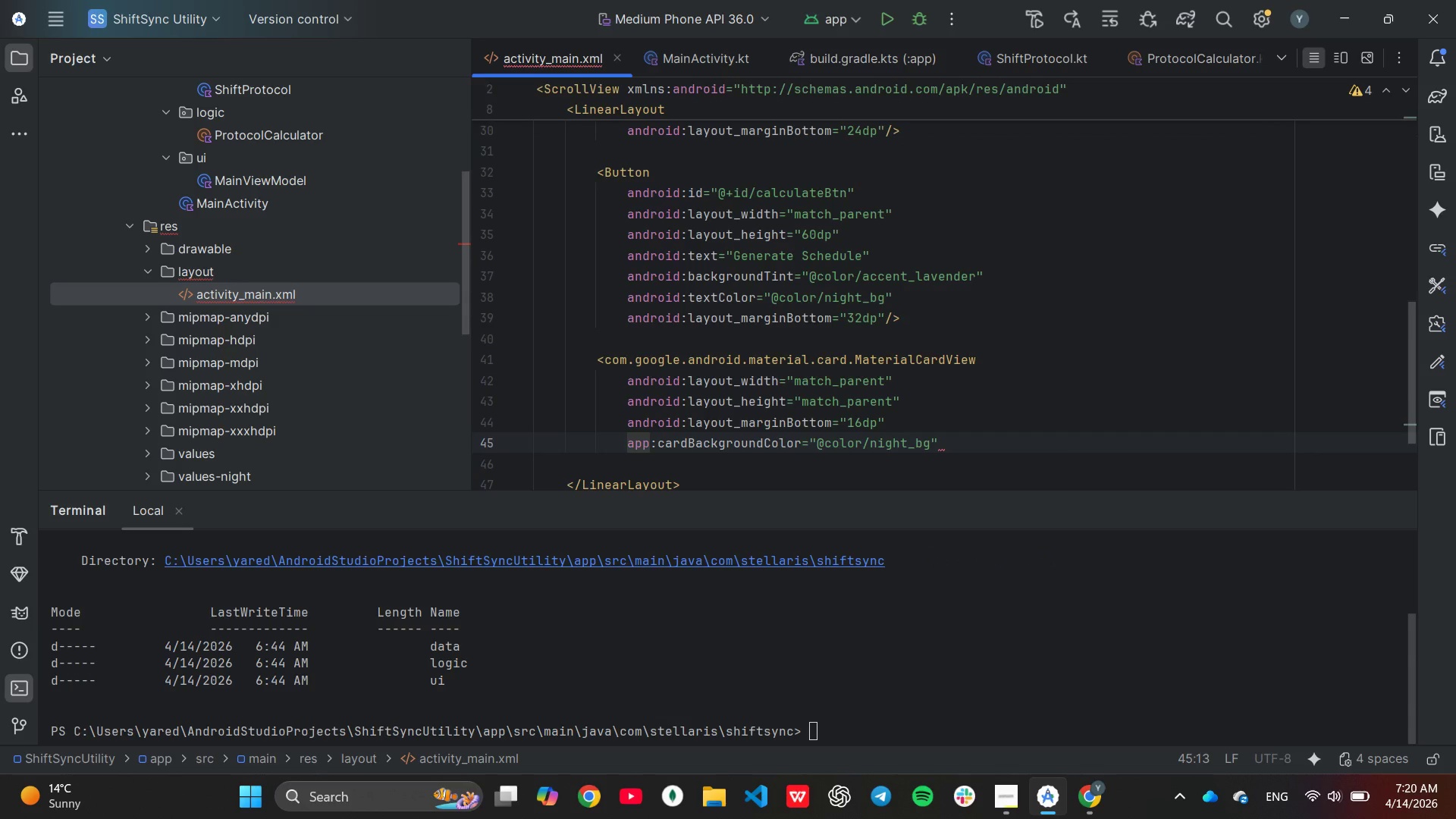 
key(ArrowLeft)
 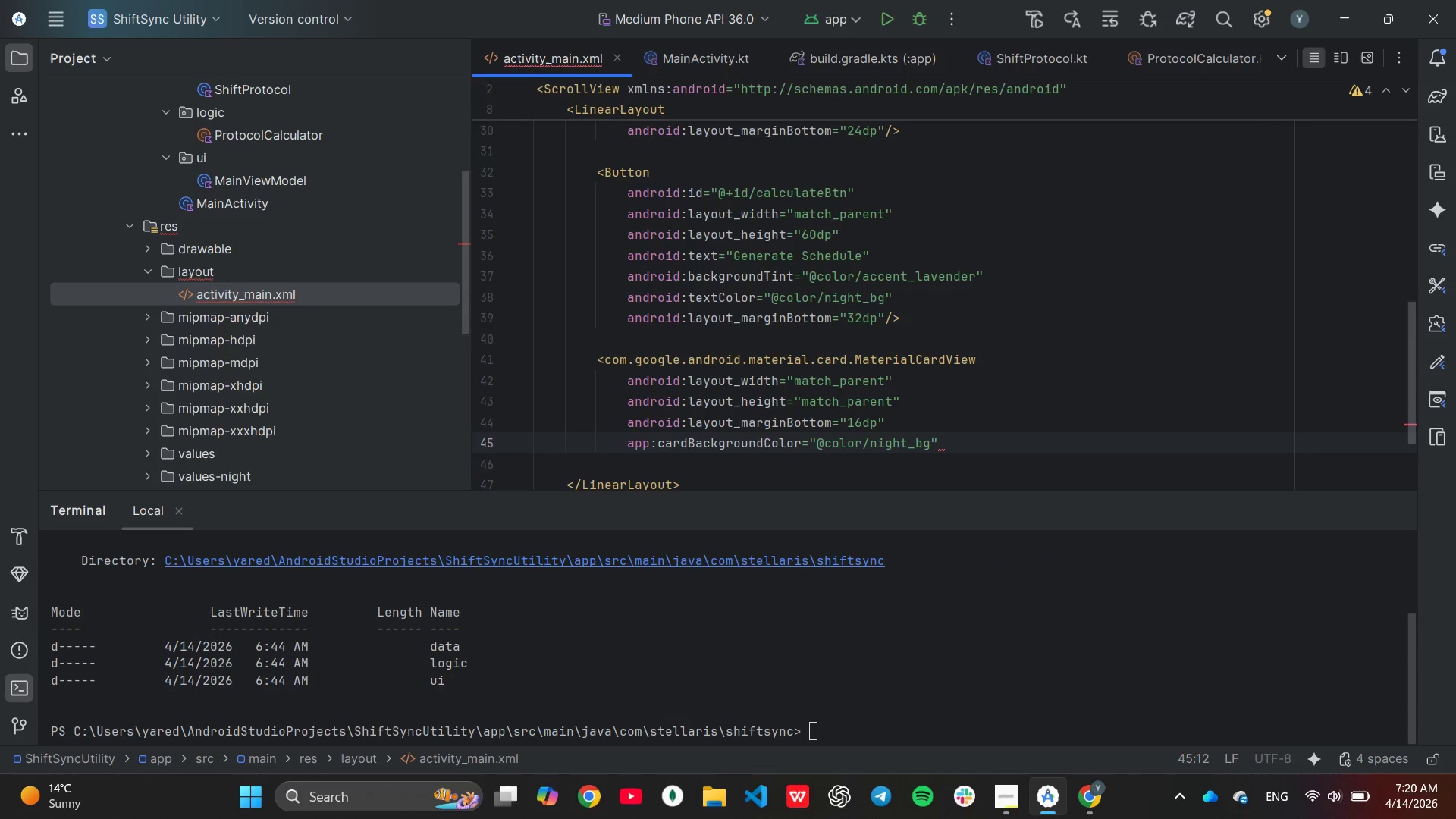 
key(End)
 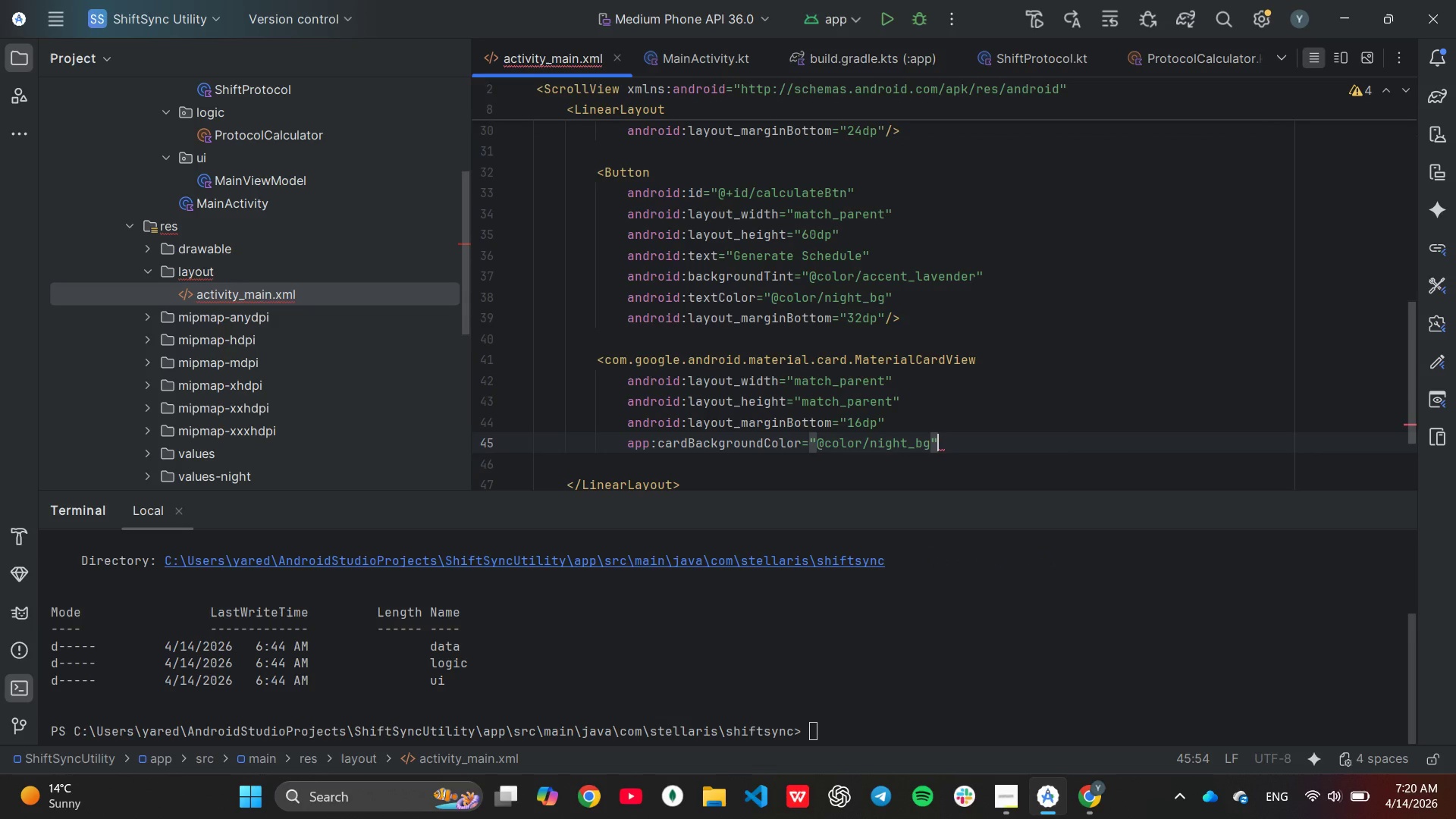 
key(ArrowLeft)
 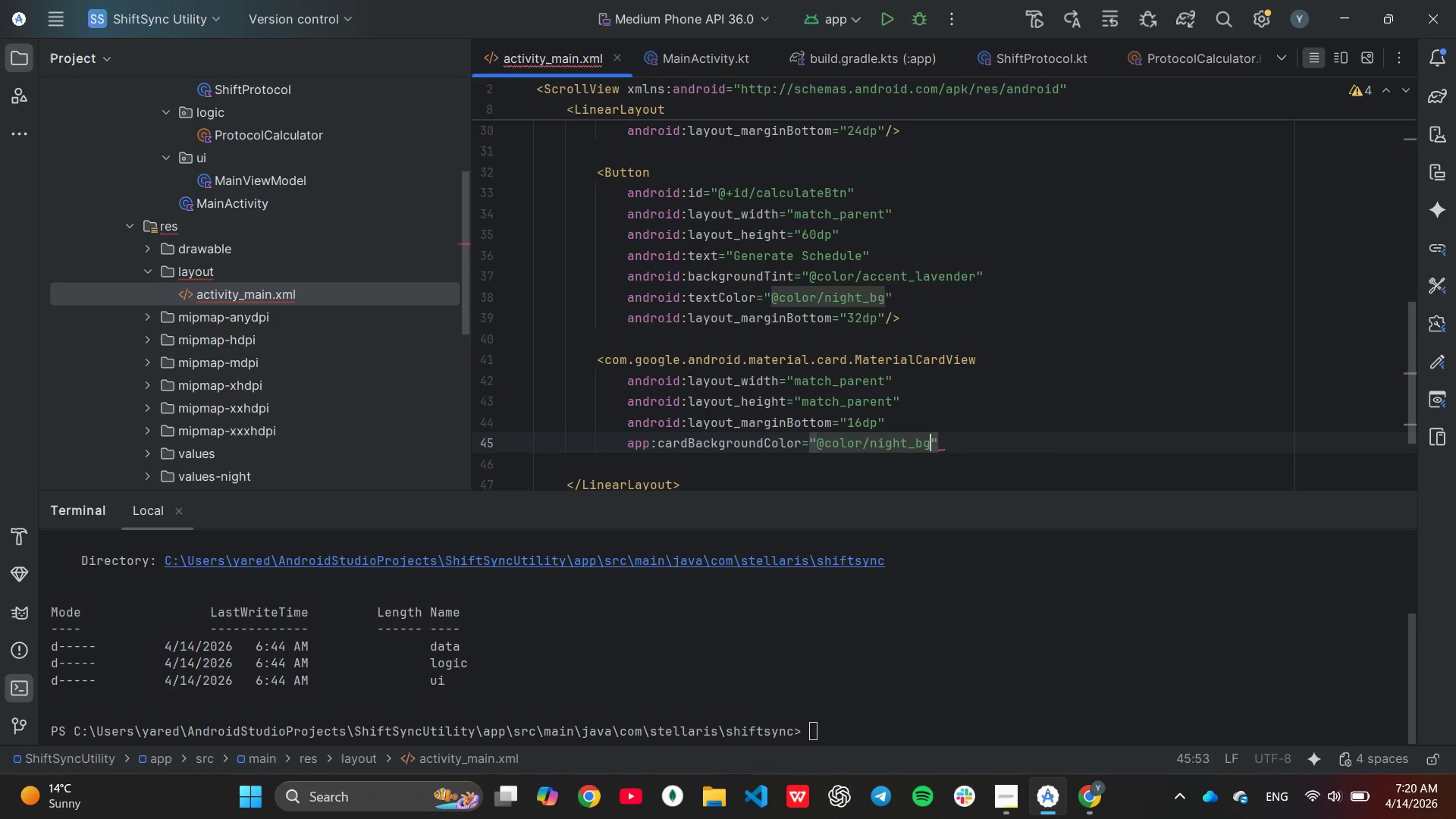 
key(Backspace)
 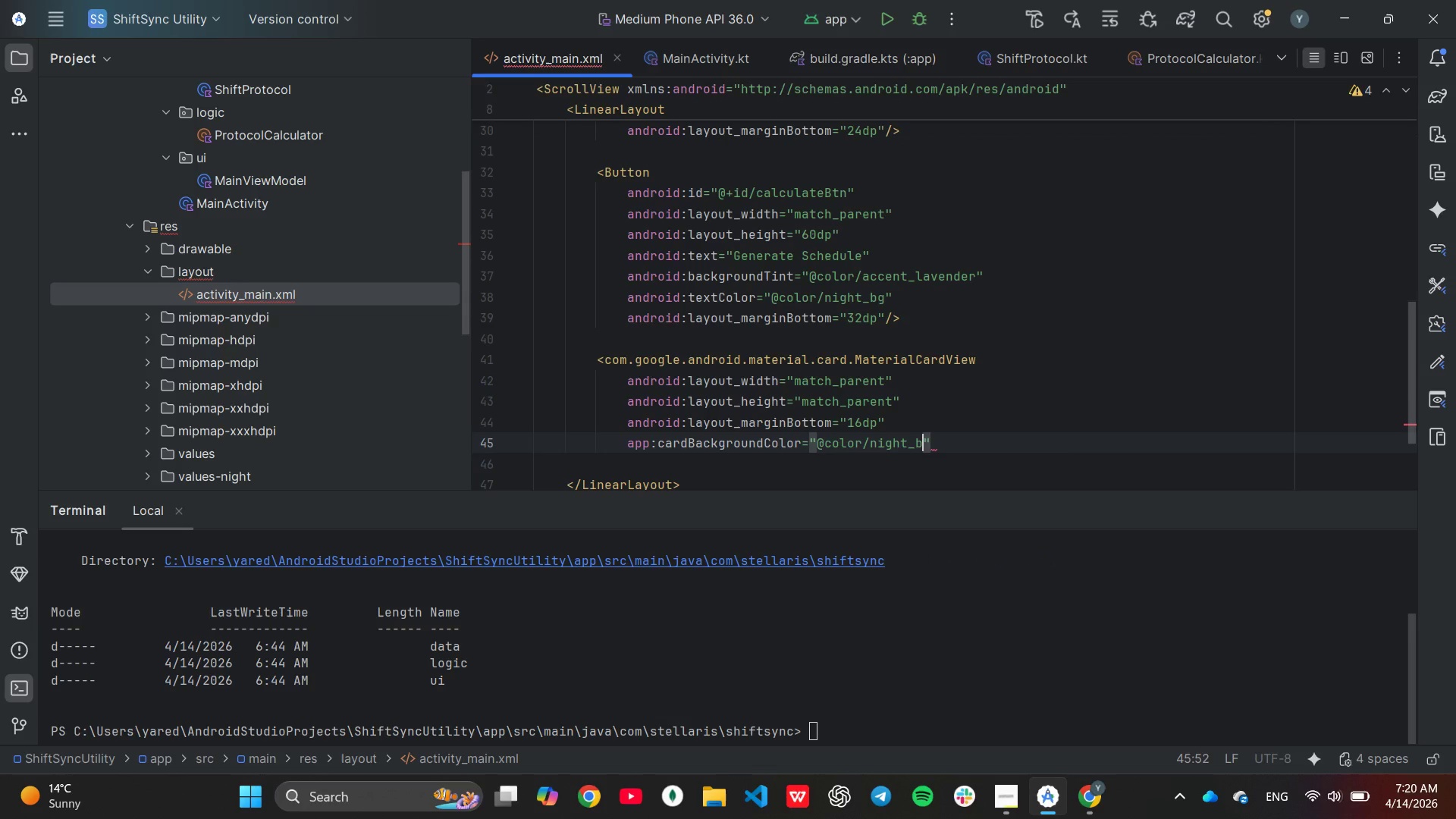 
key(Backspace)
 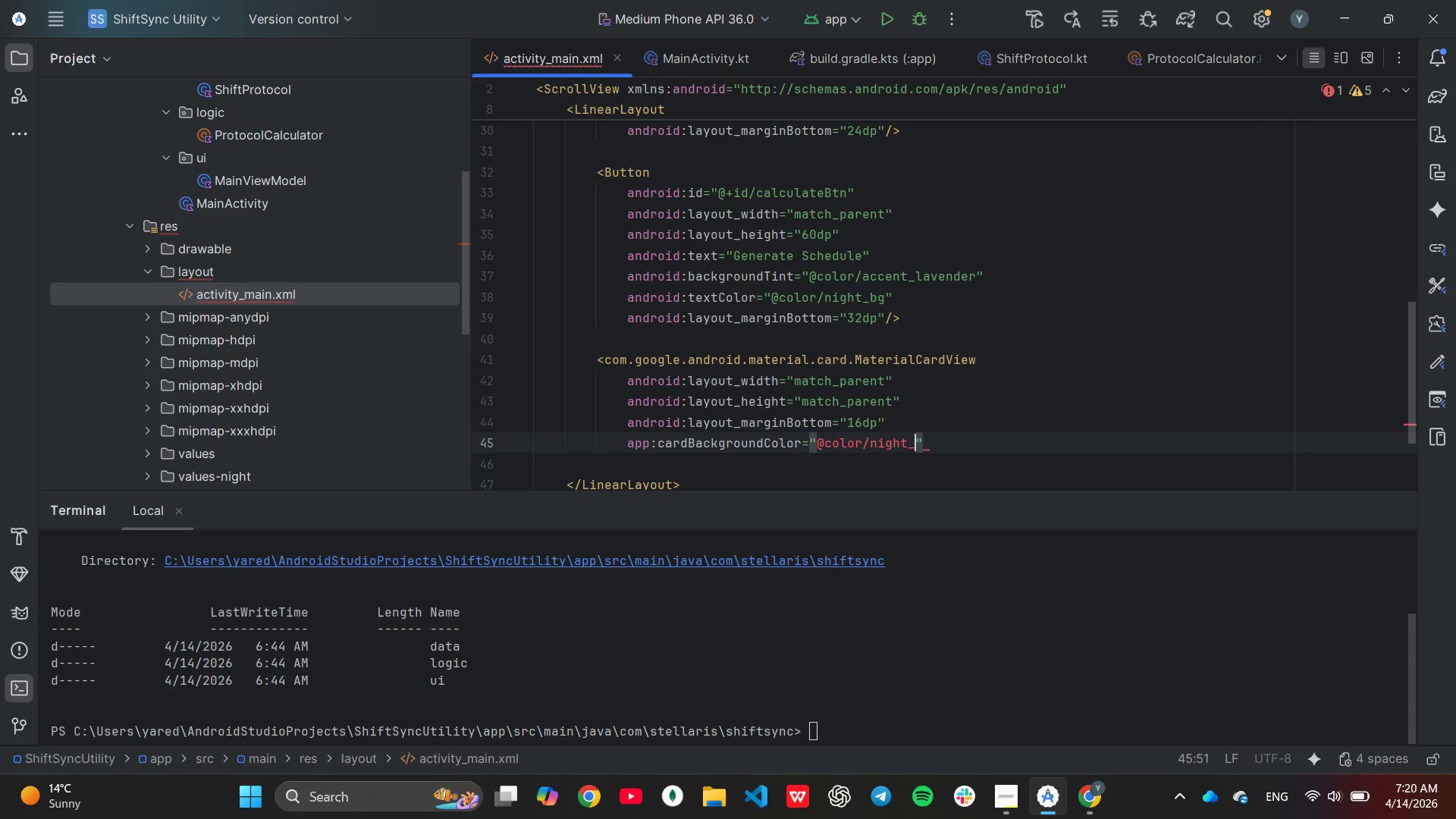 
key(S)
 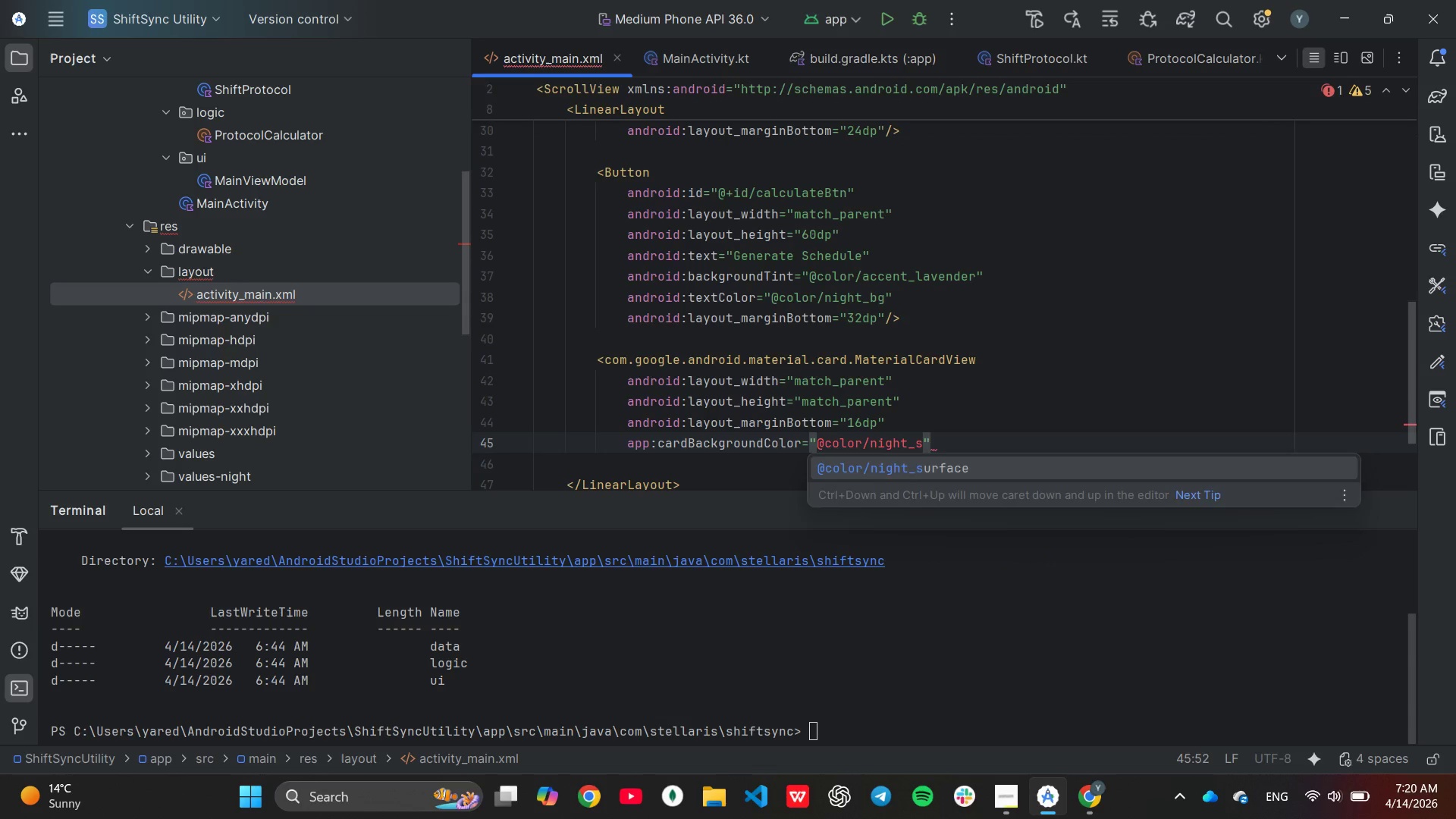 
key(Enter)
 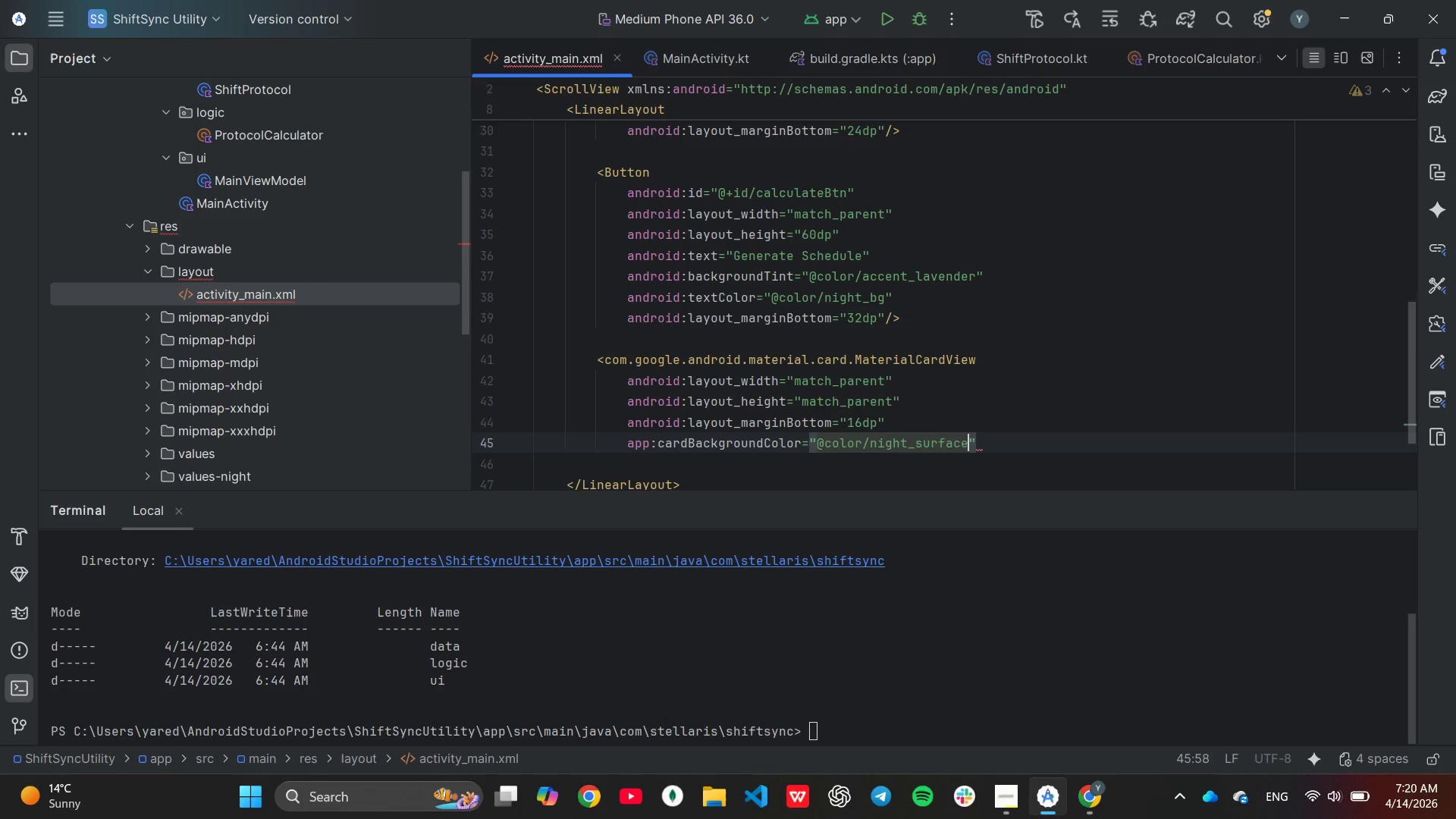 
key(ArrowRight)
 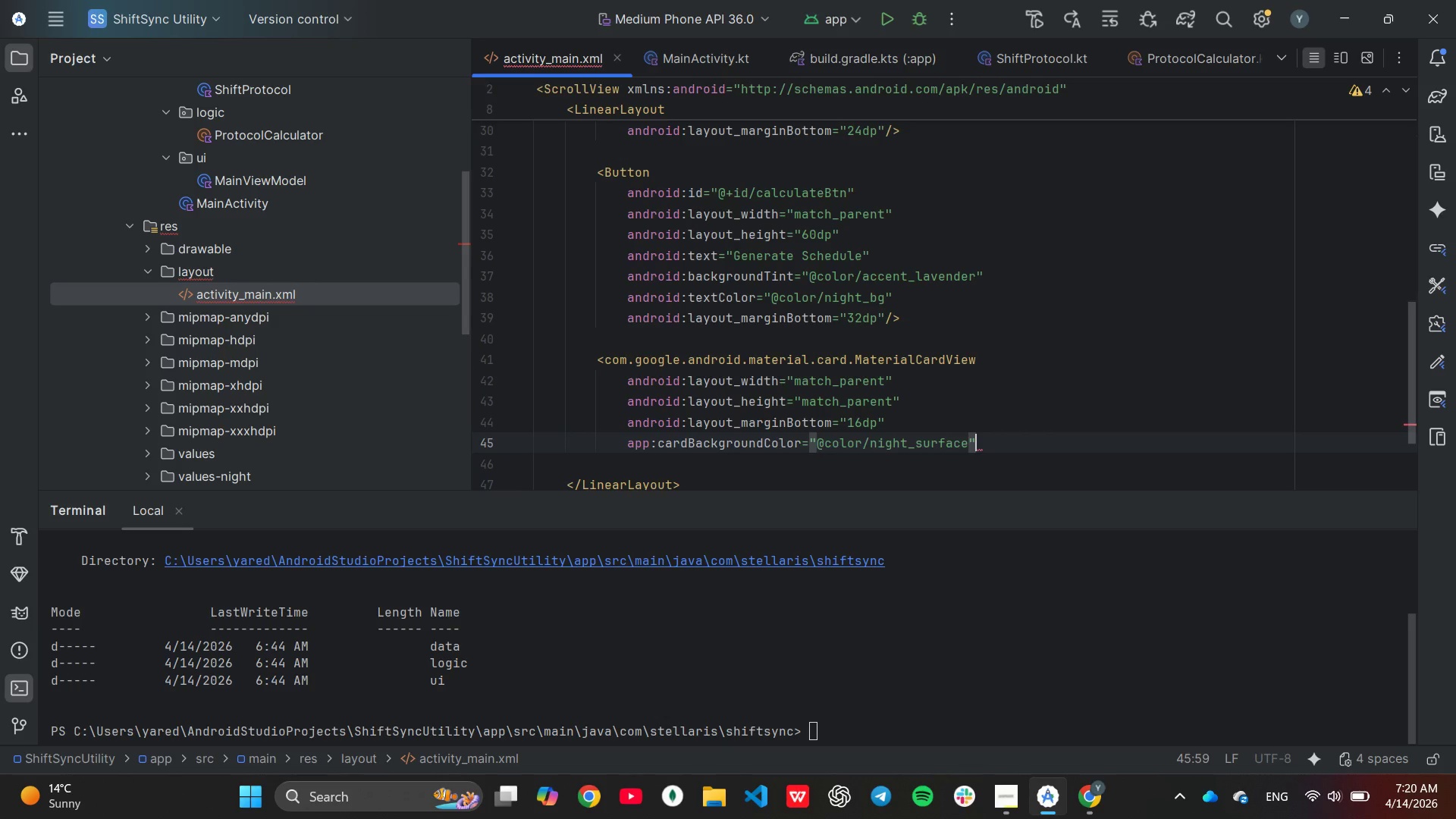 
key(ArrowDown)
 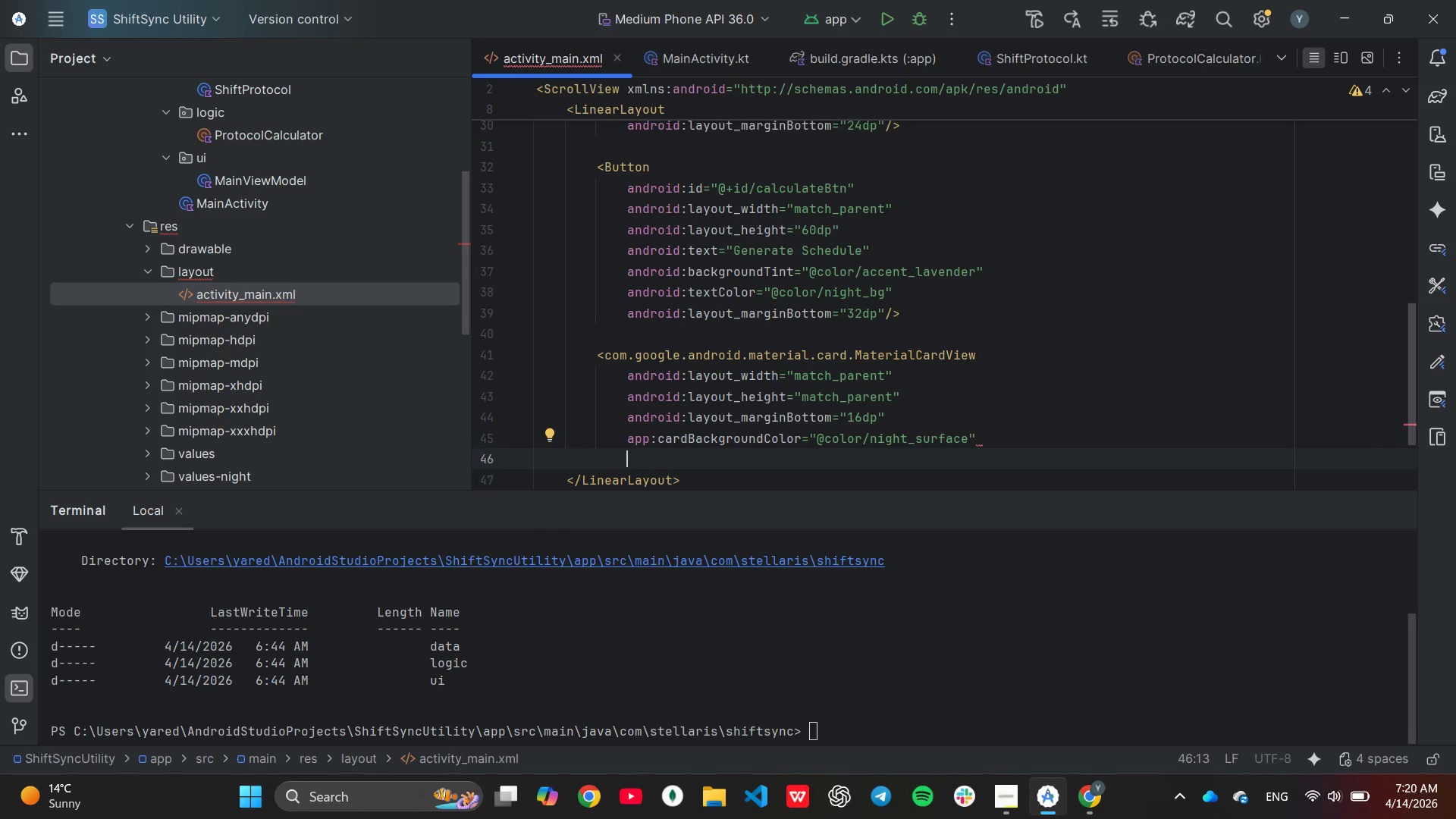 
type(app:card)
 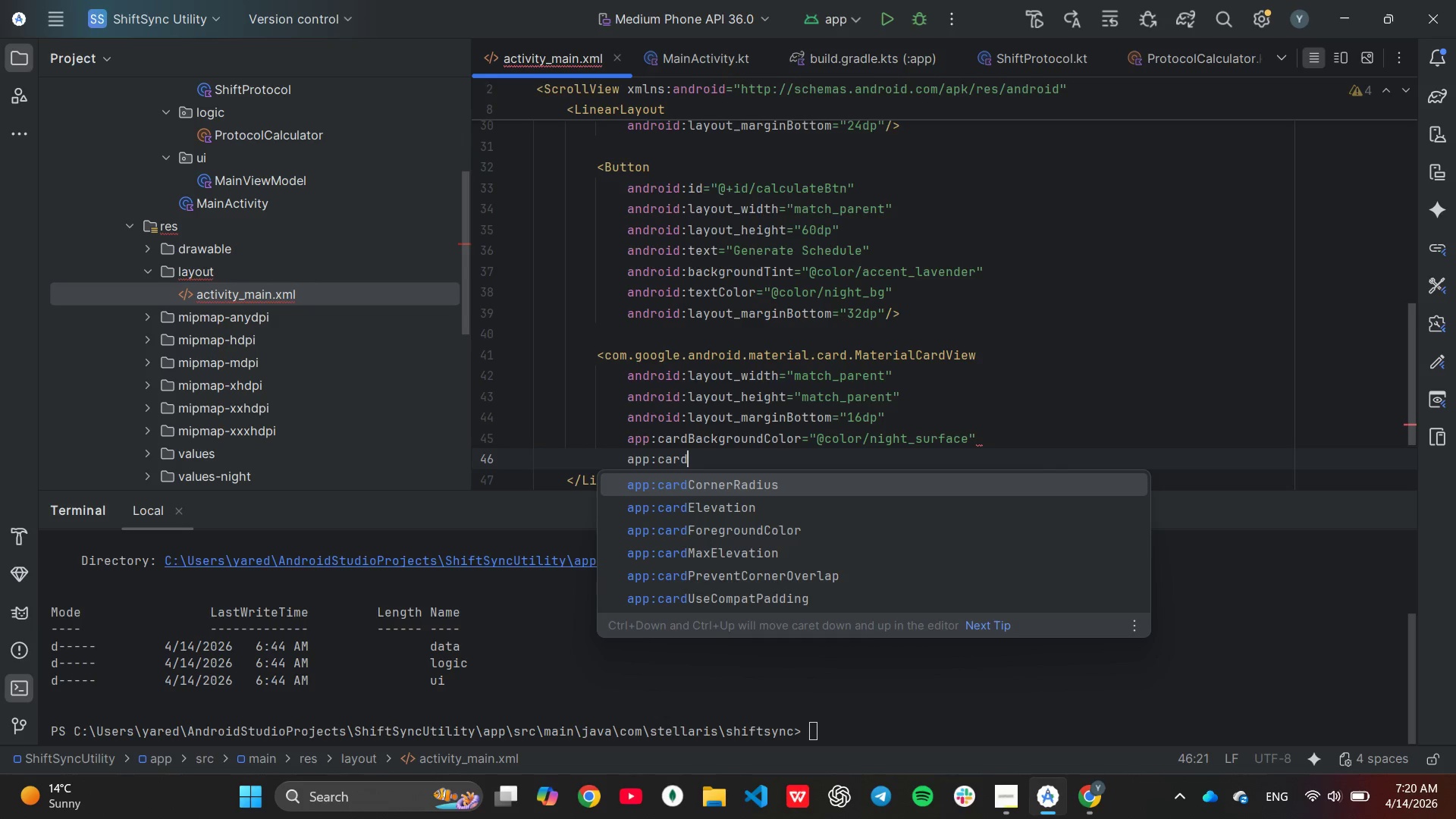 
key(Enter)
 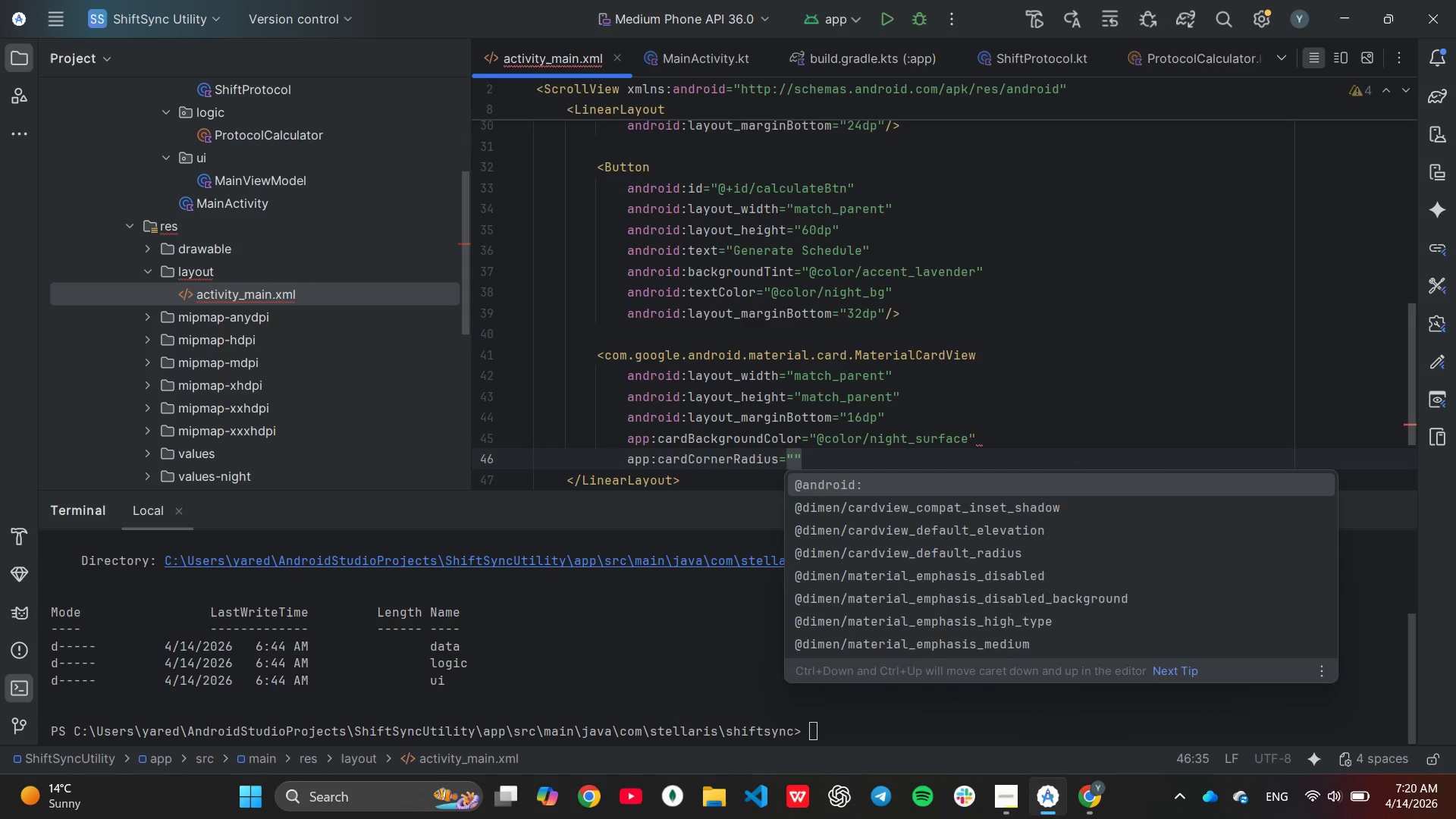 
type(12dp)
 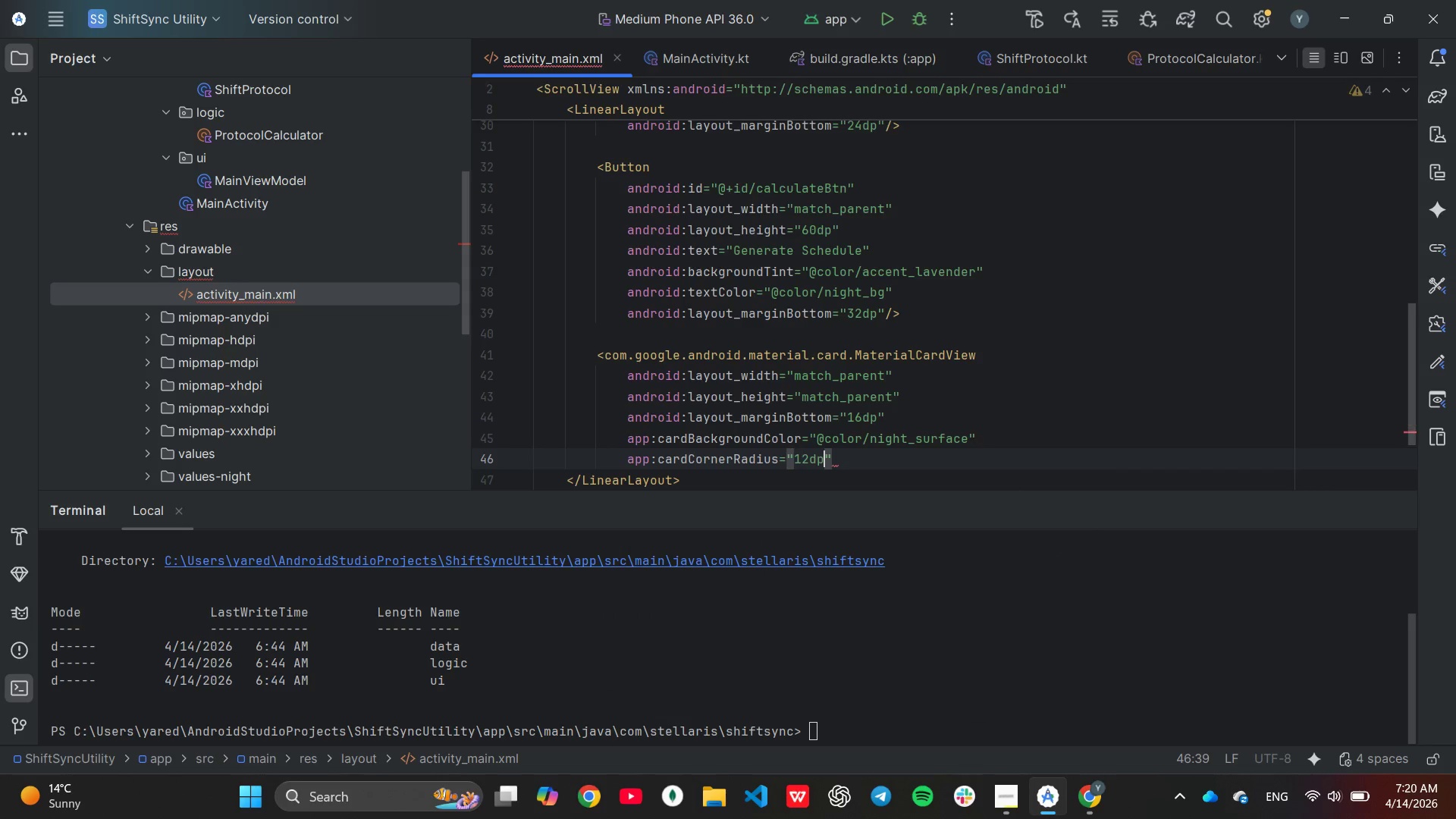 
key(ArrowRight)
 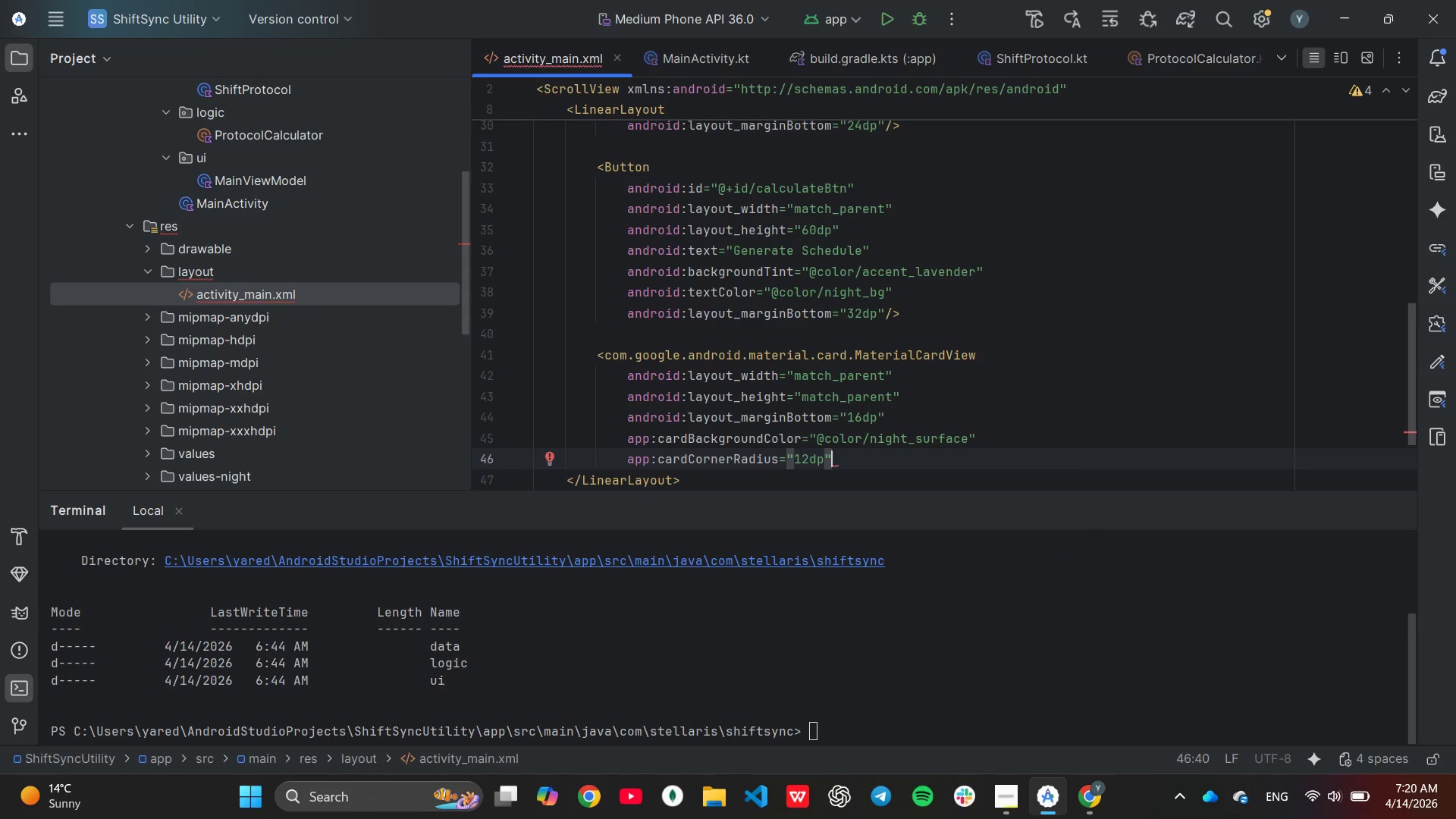 
key(Period)
 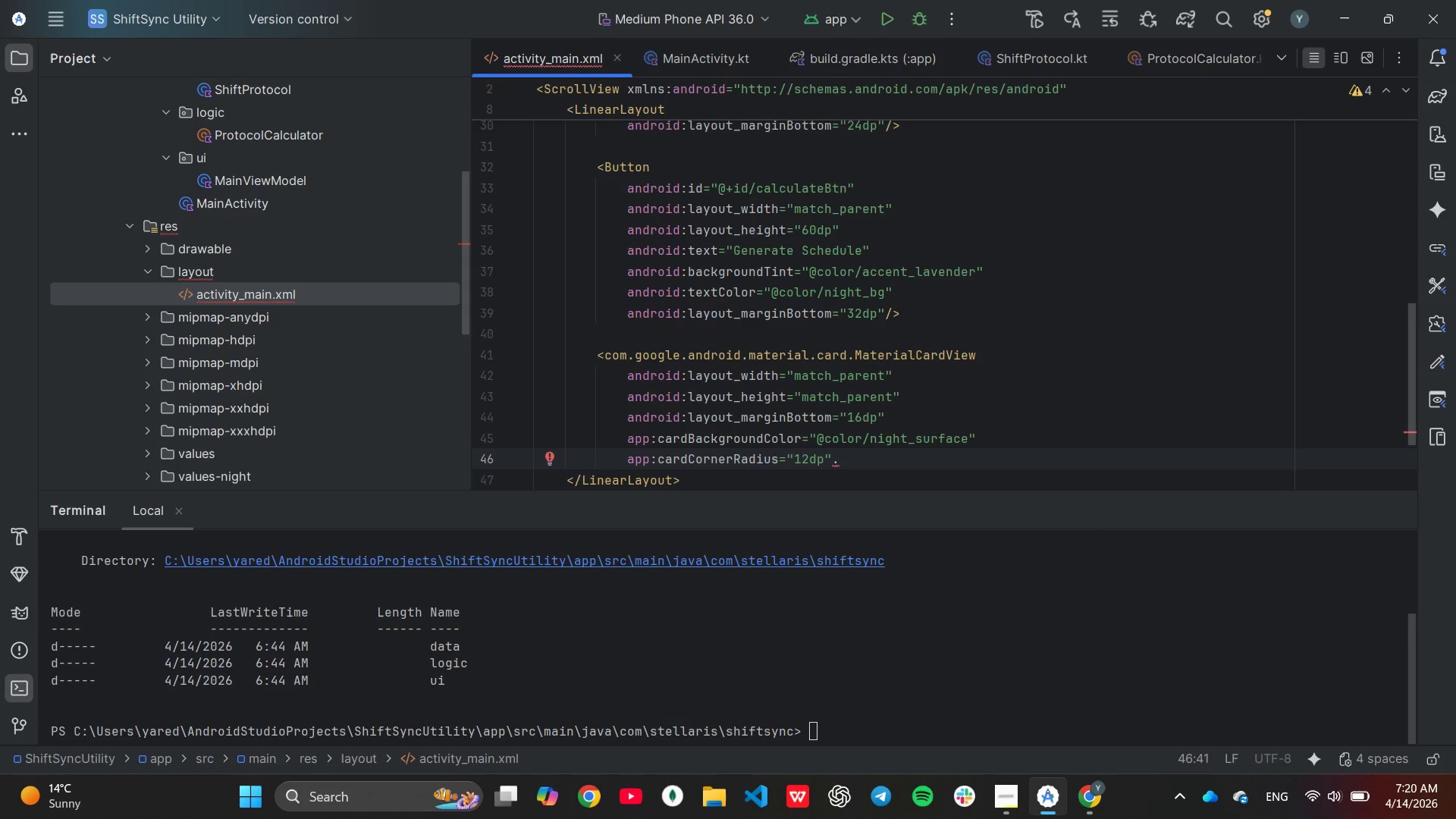 
key(Backspace)
 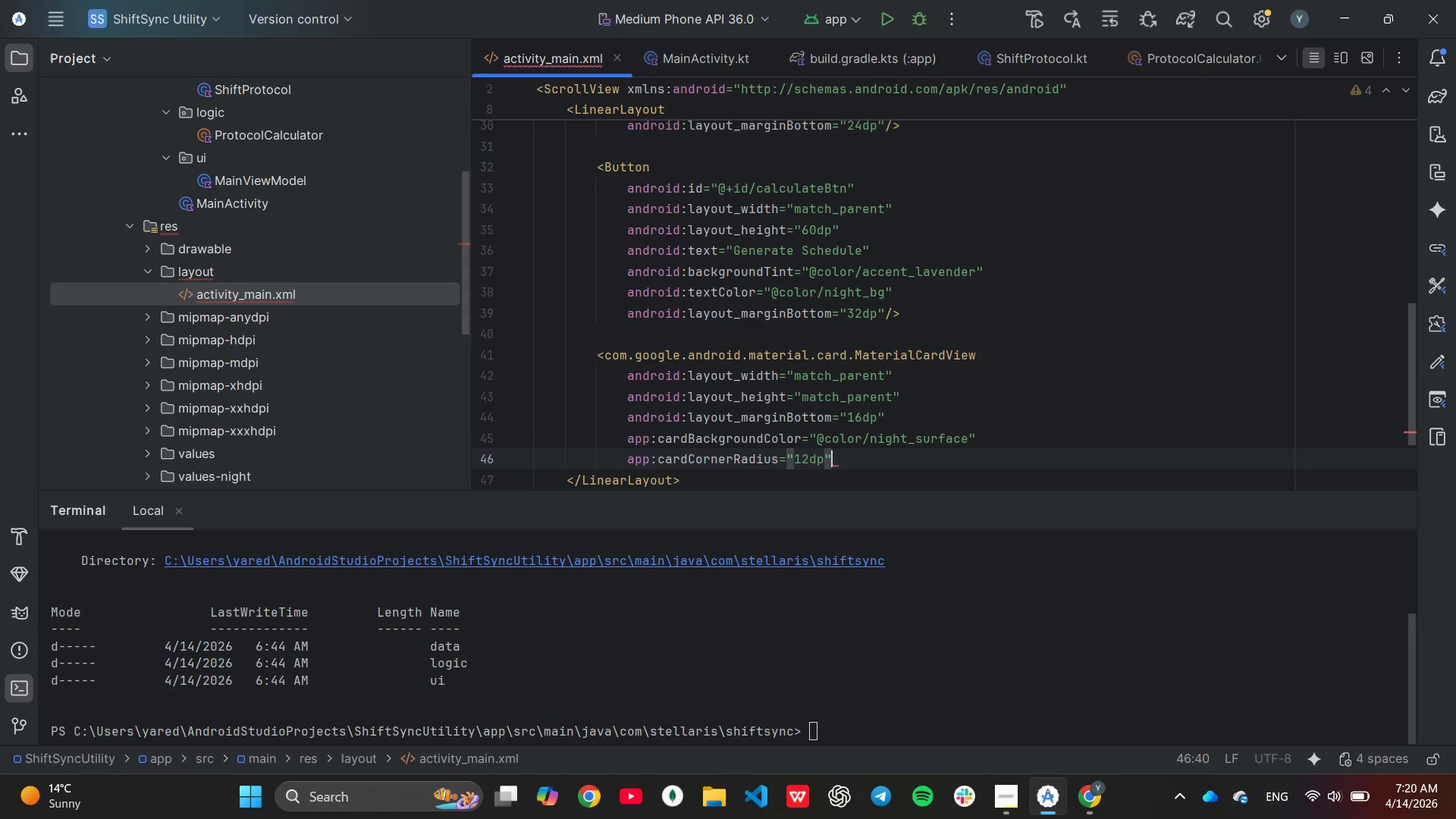 
key(Shift+ShiftLeft)
 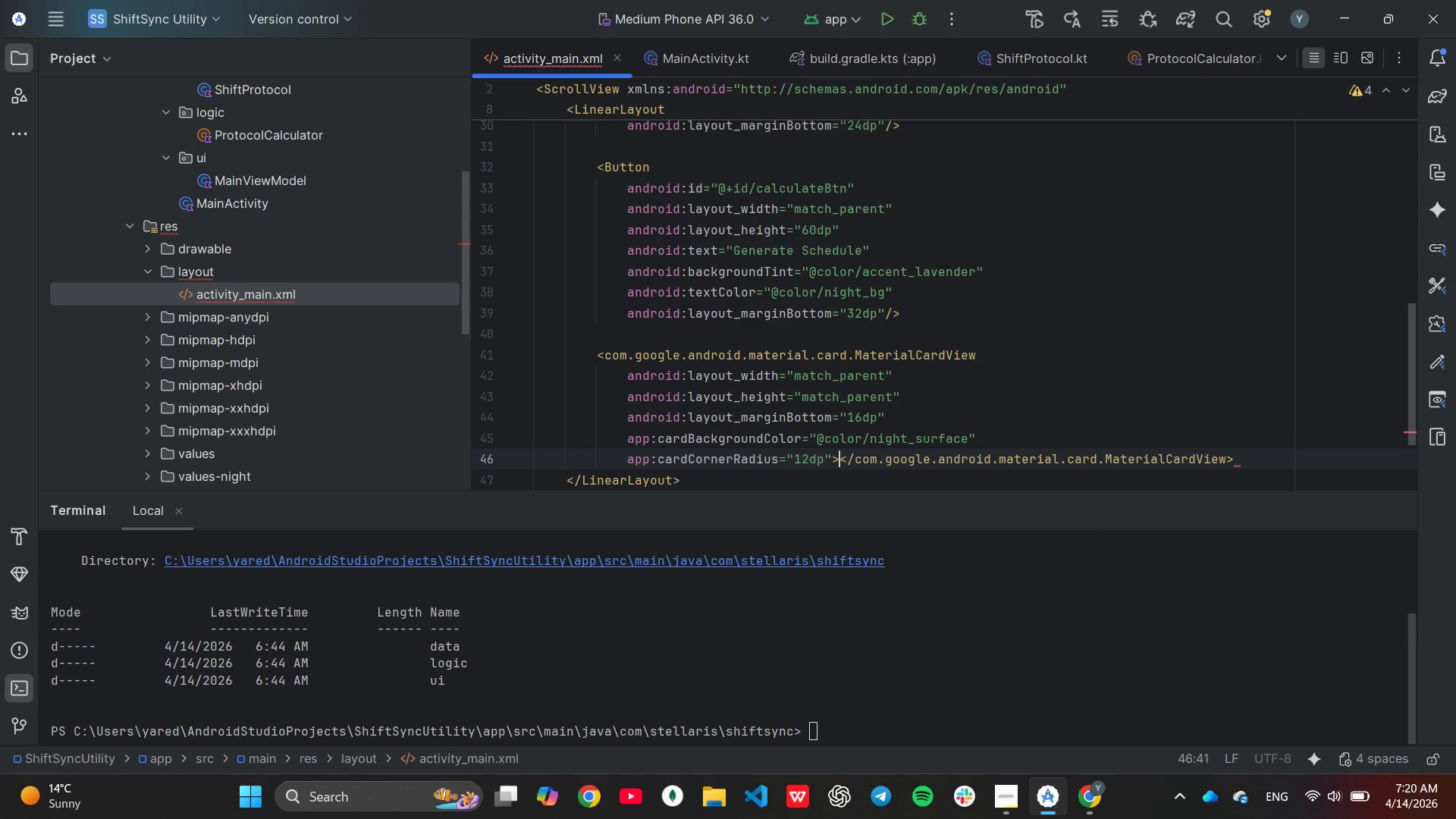 
key(Shift+Period)
 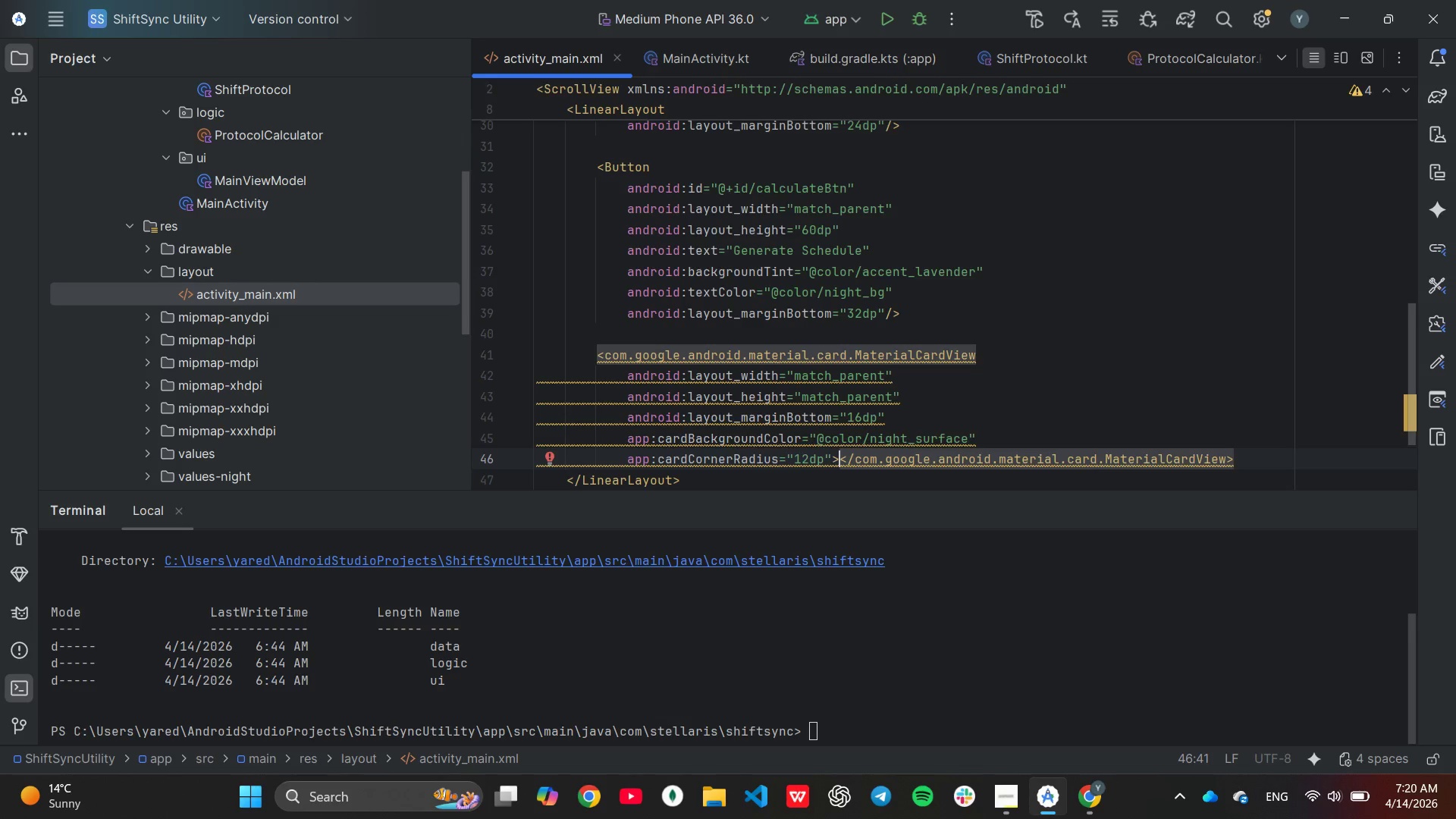 
key(Enter)
 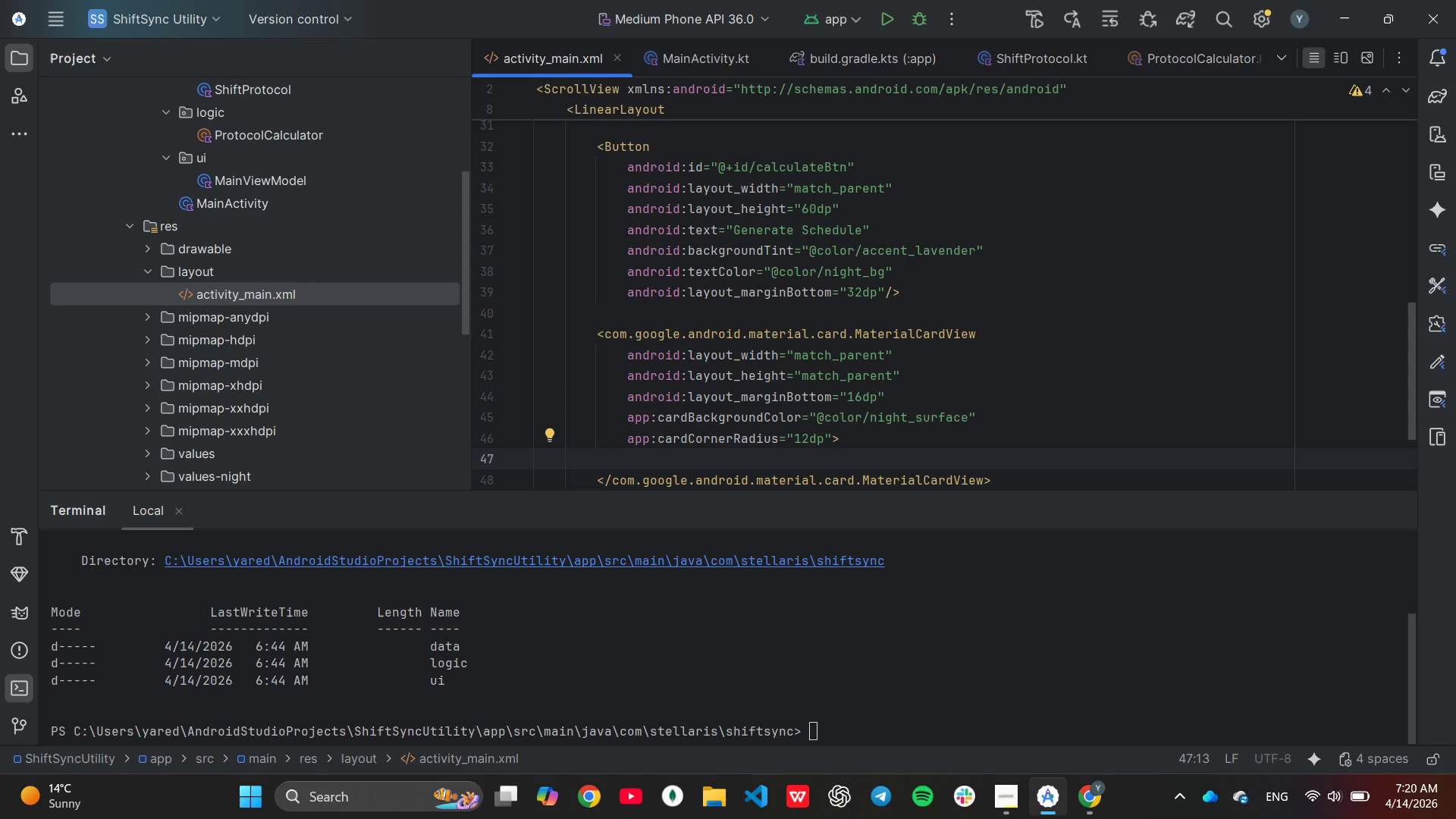 
key(Enter)
 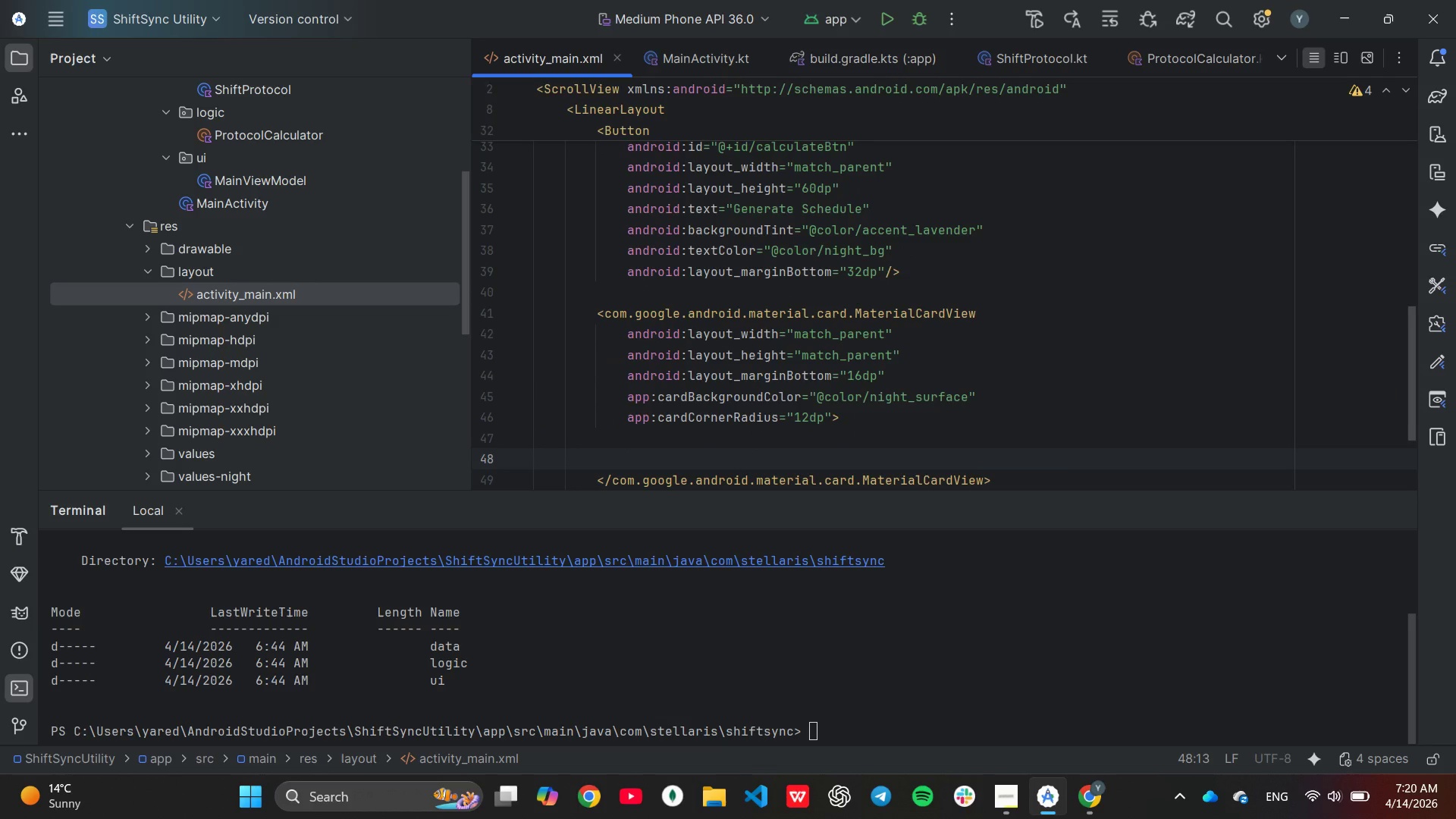 
type(<Lin)
 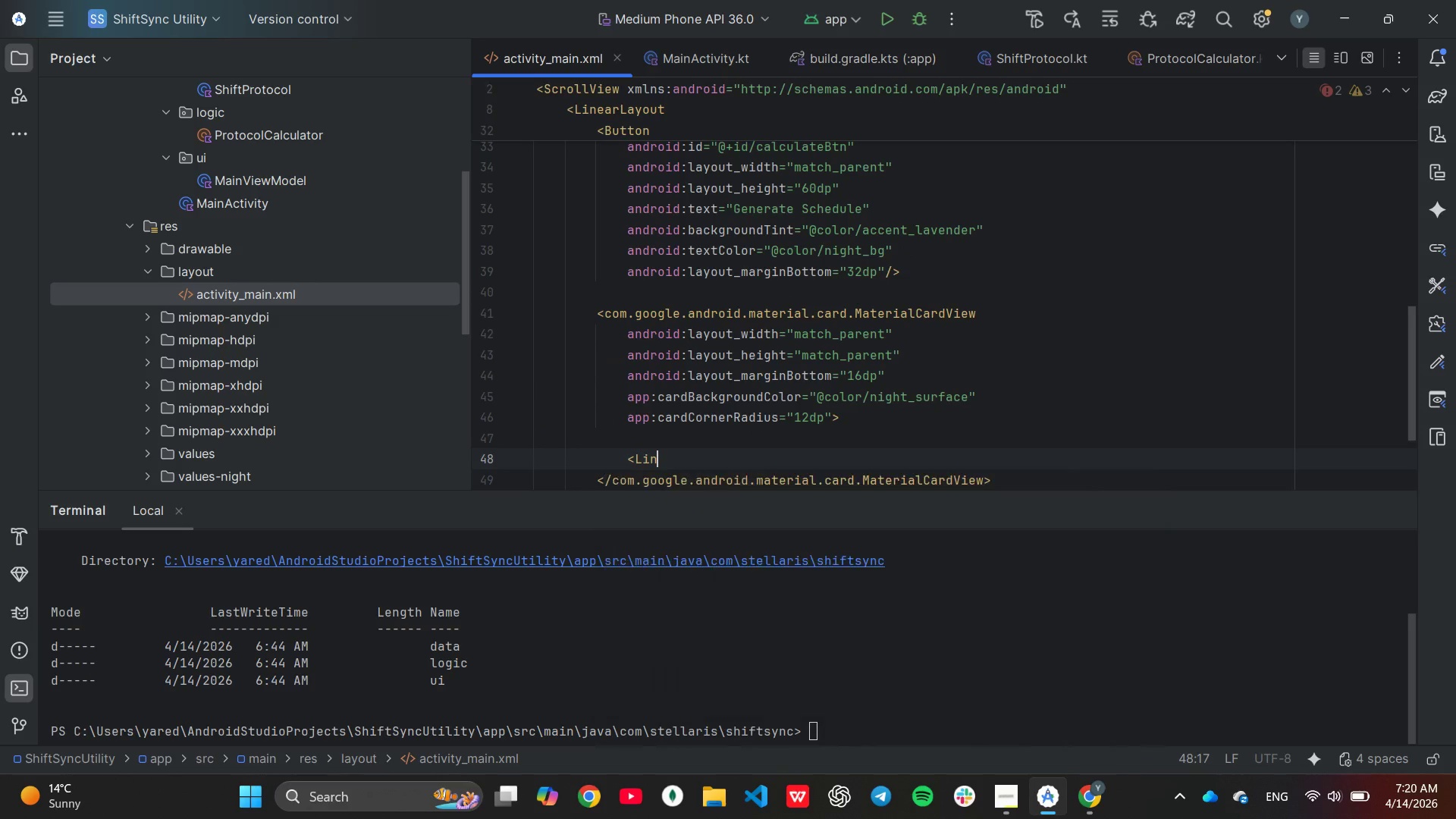 
key(Enter)
 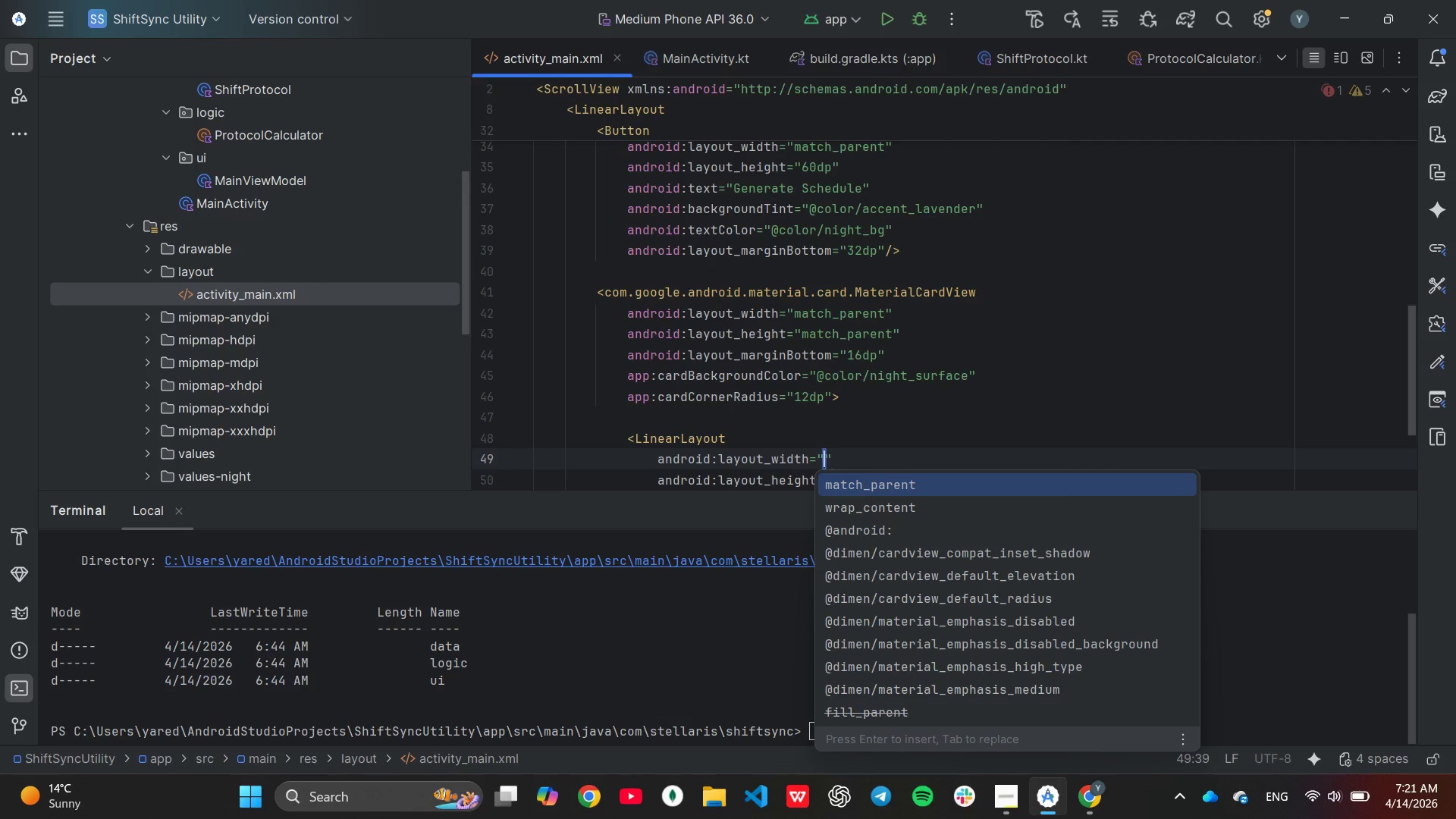 
key(Enter)
 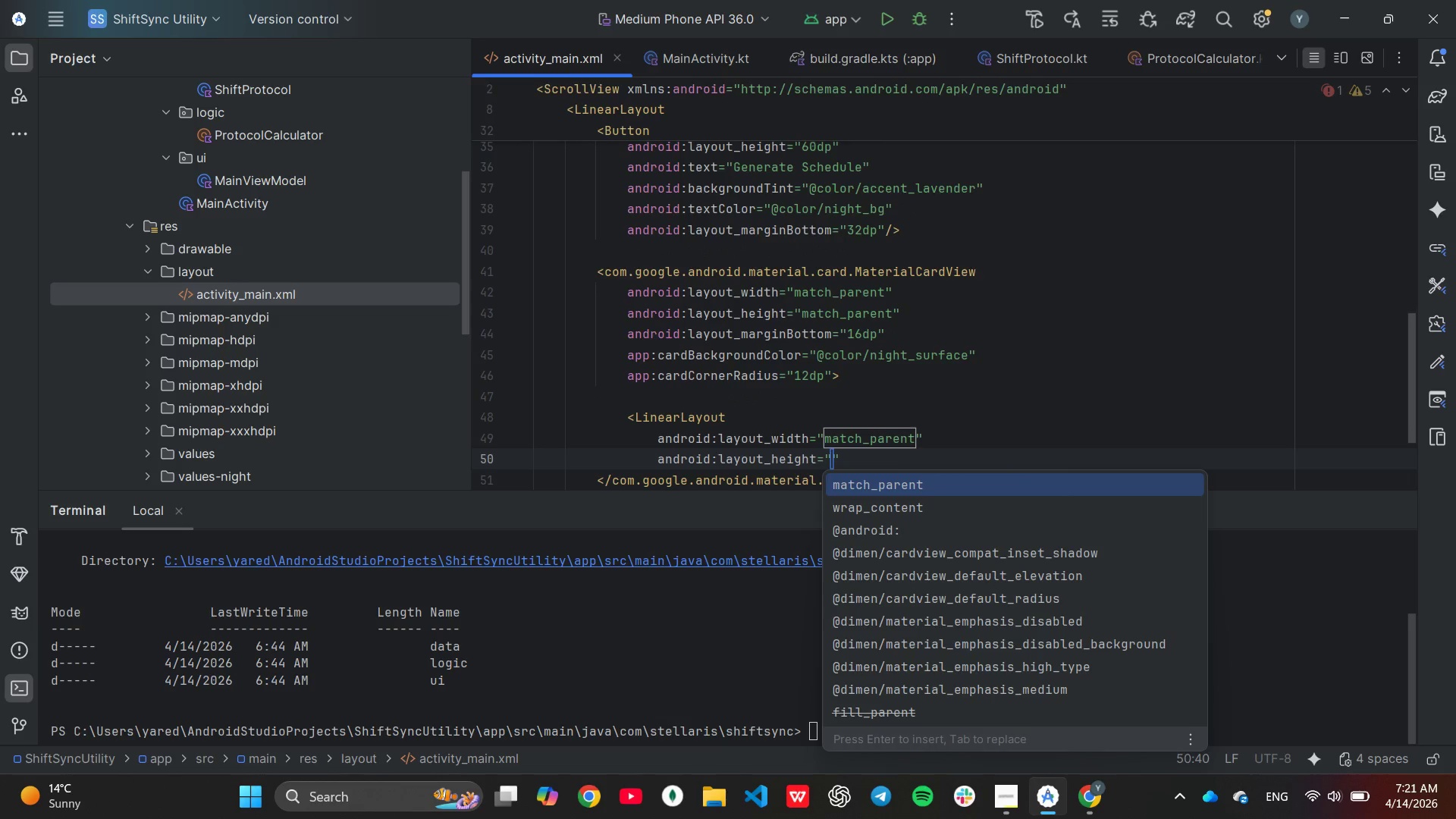 
key(ArrowDown)
 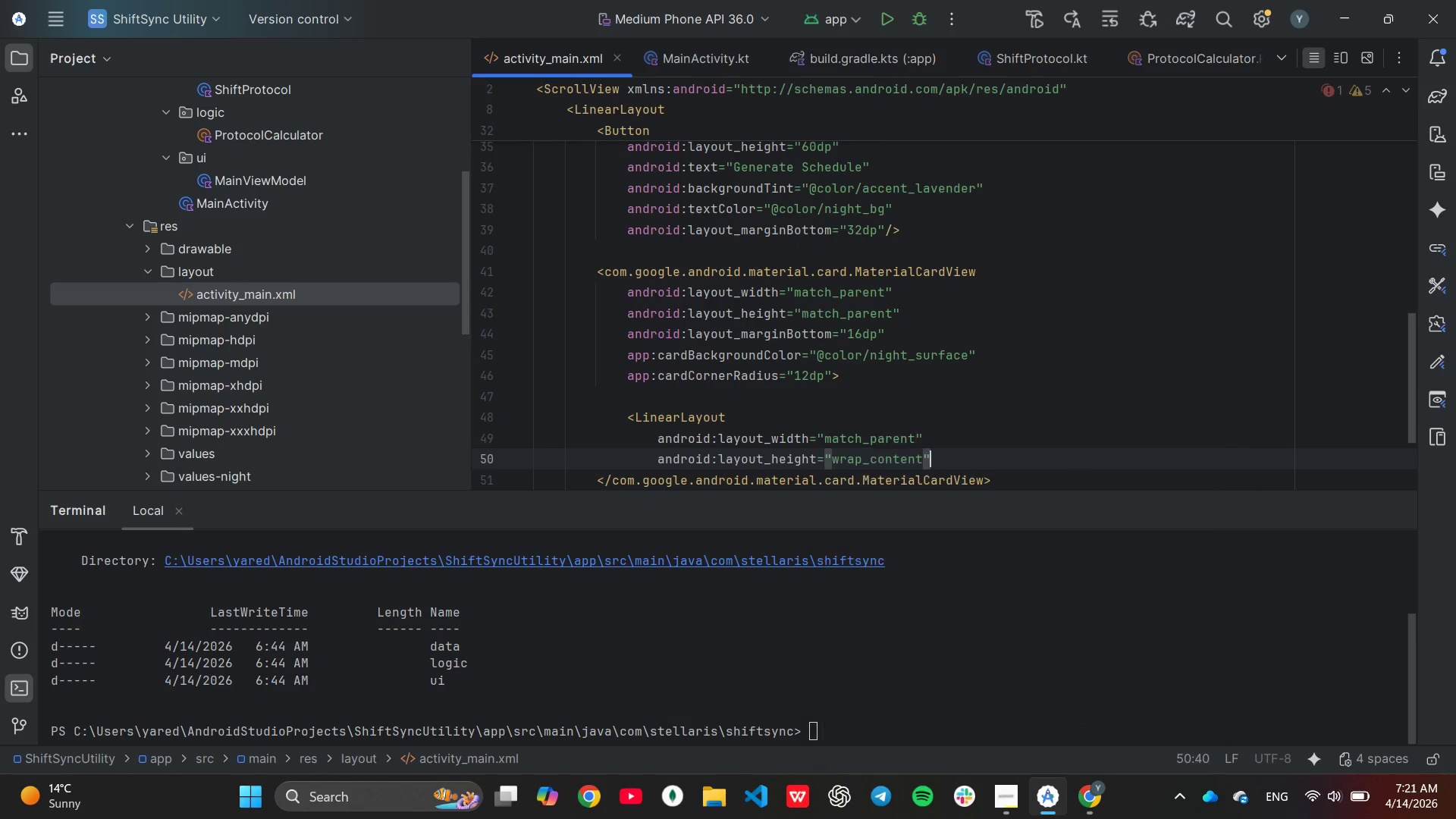 
key(Enter)
 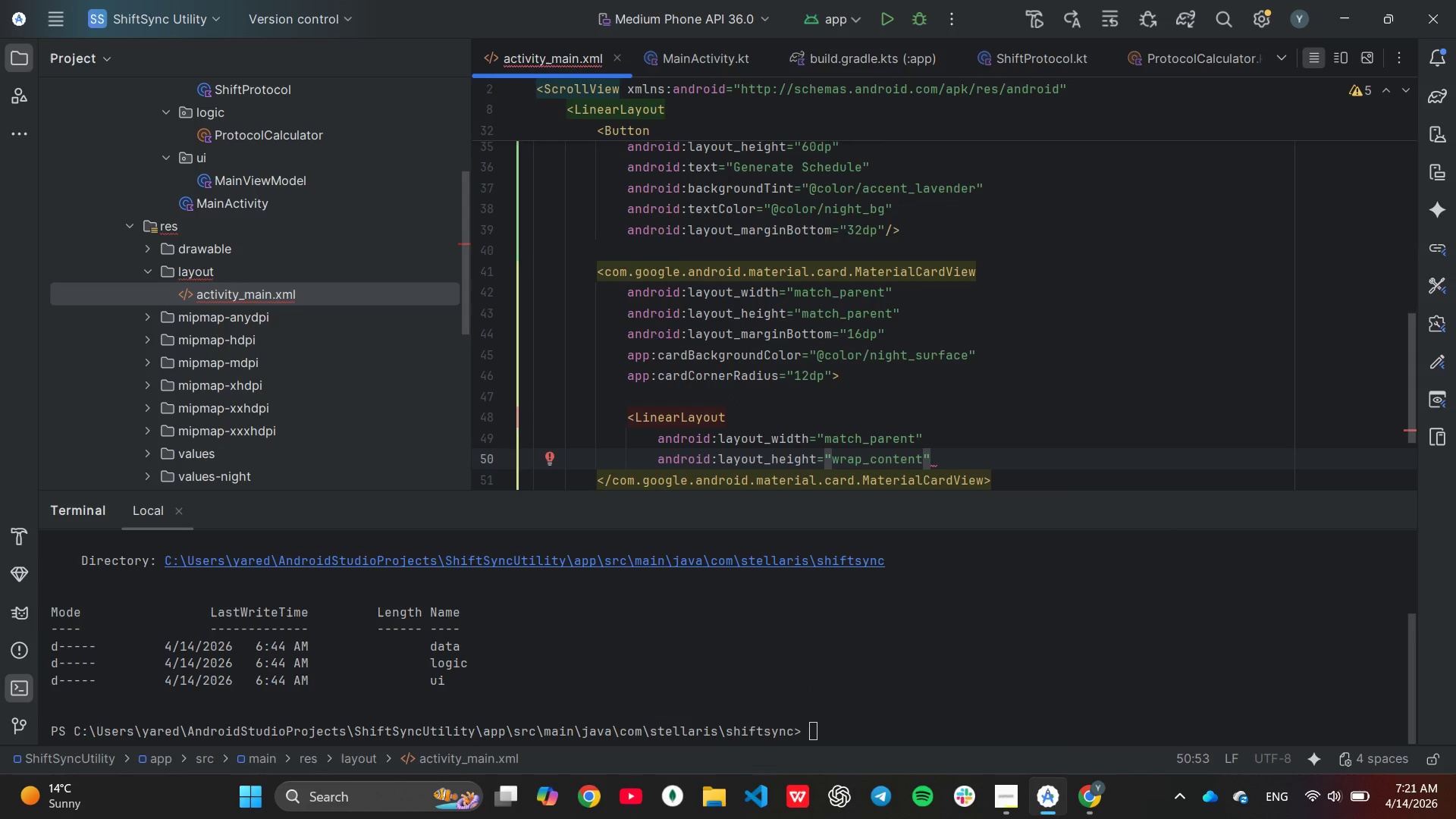 
key(Enter)
 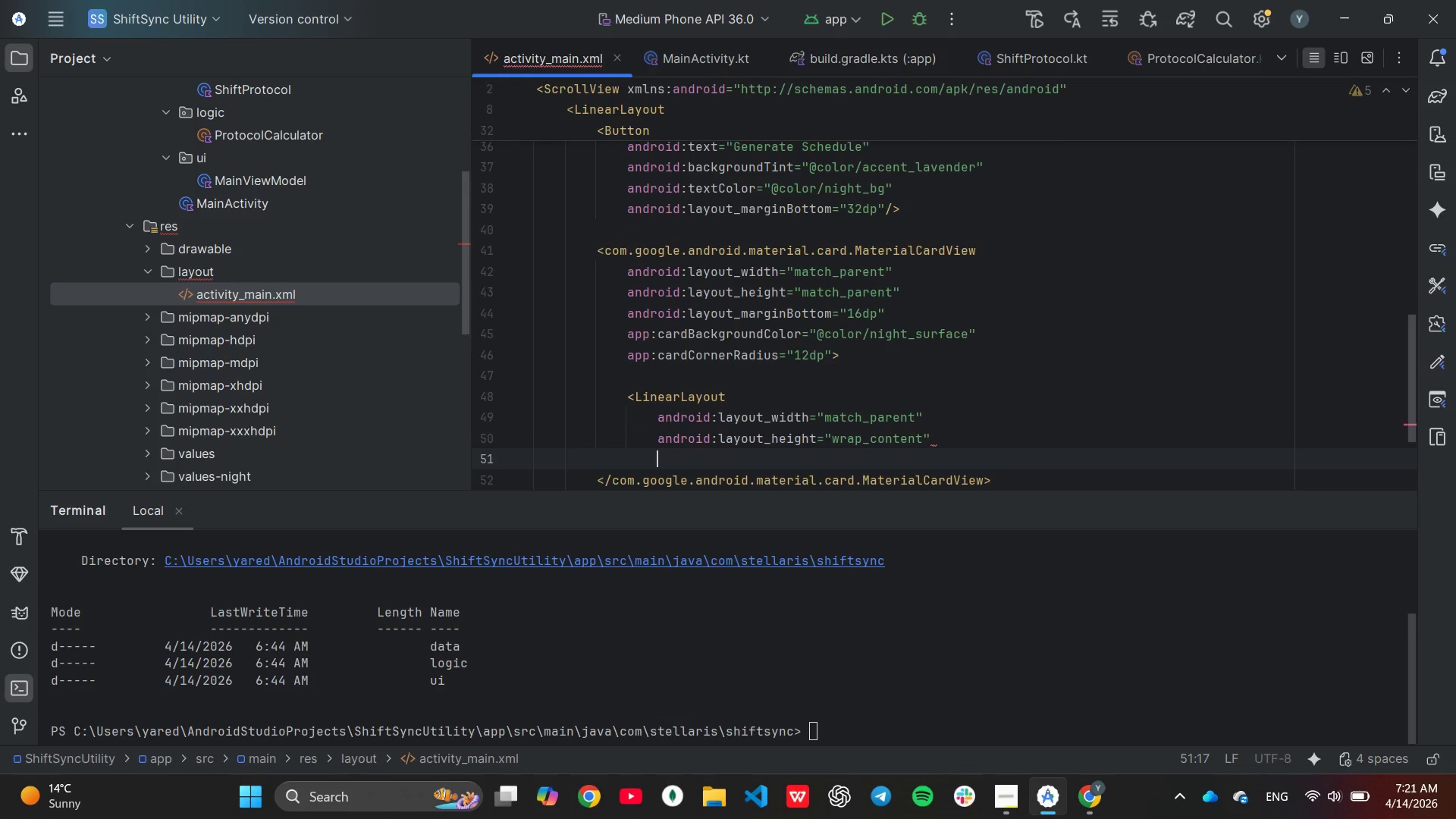 
type(android)
key(Tab)
 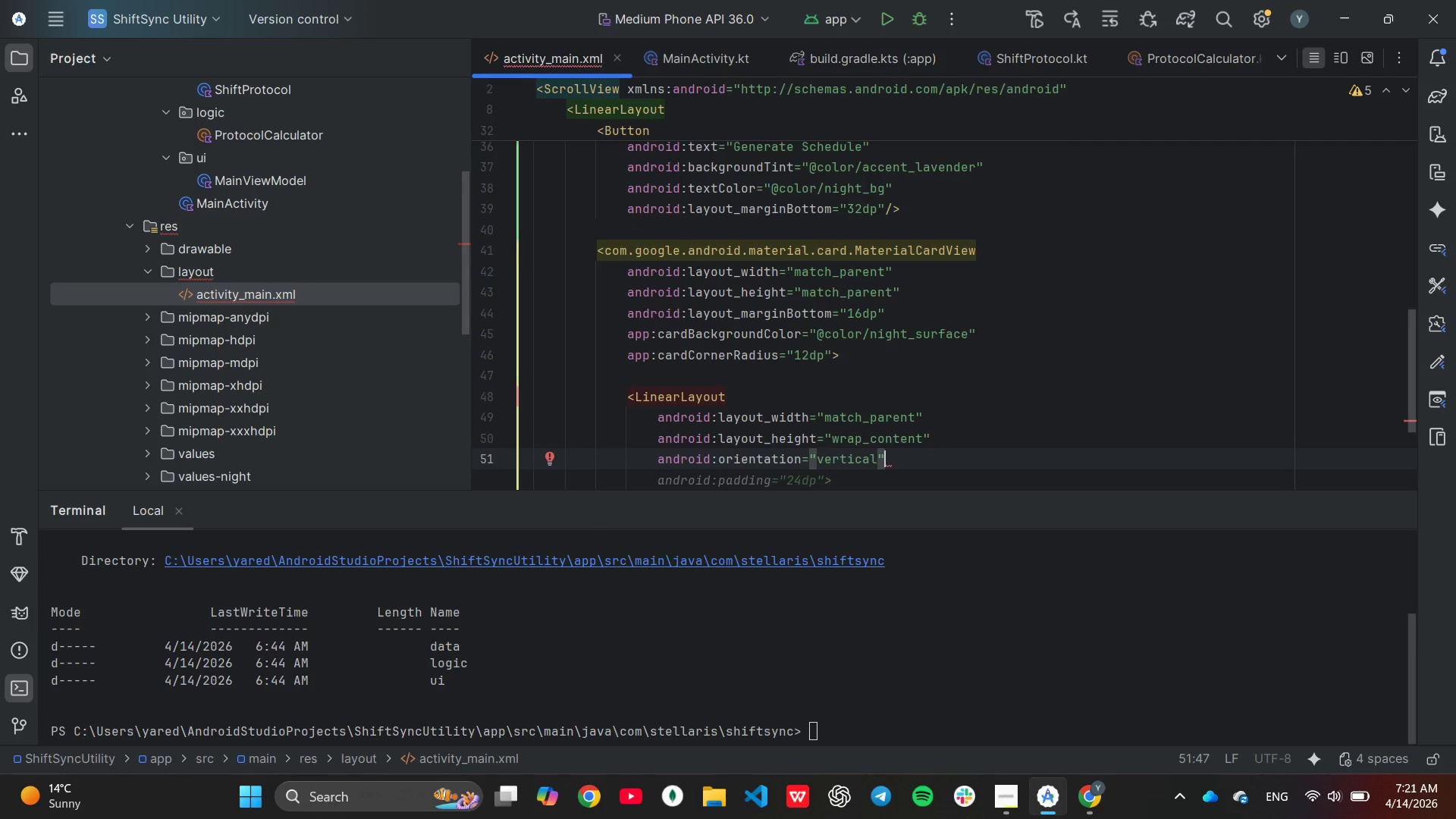 
key(Enter)
 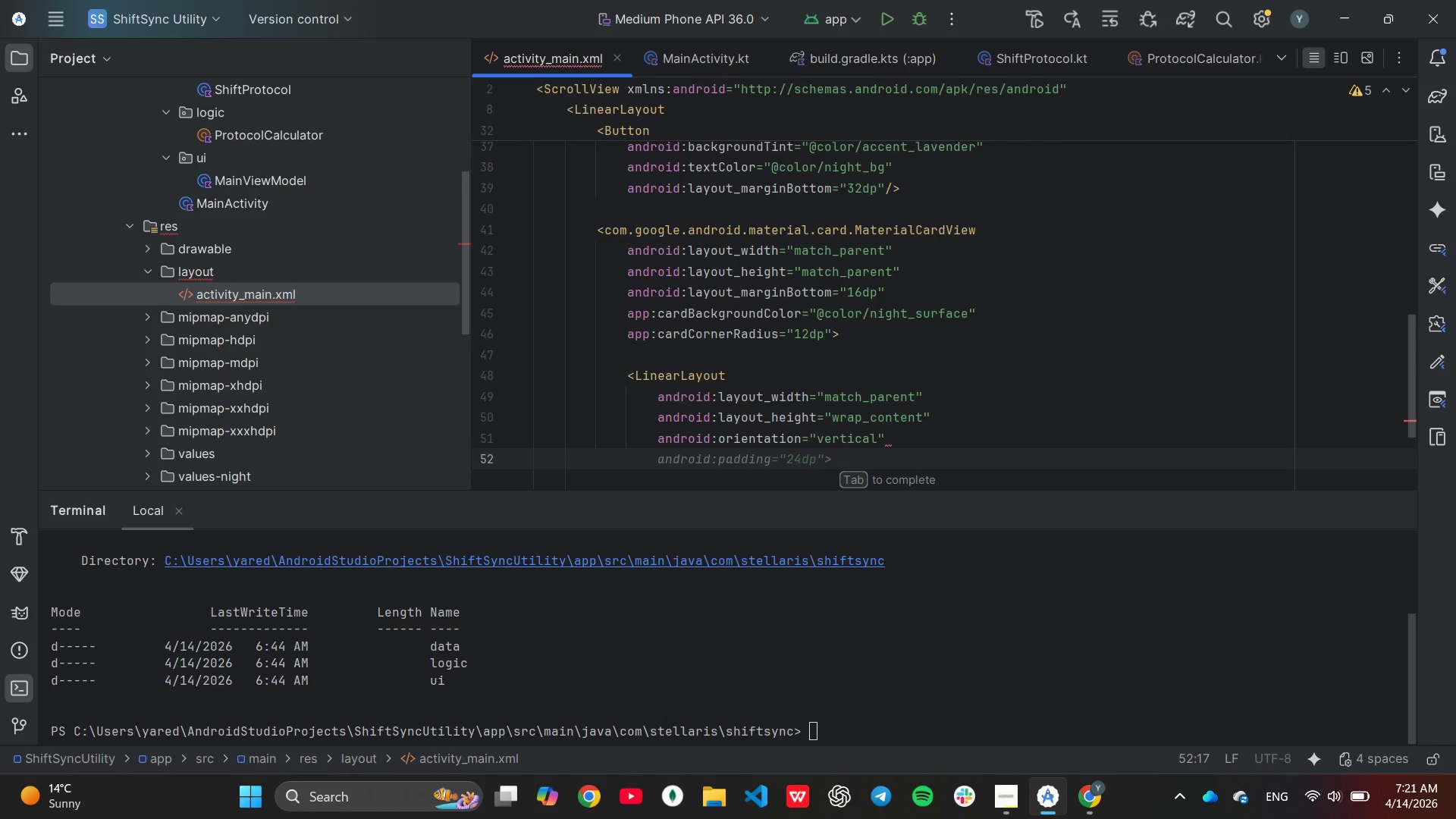 
key(Tab)
 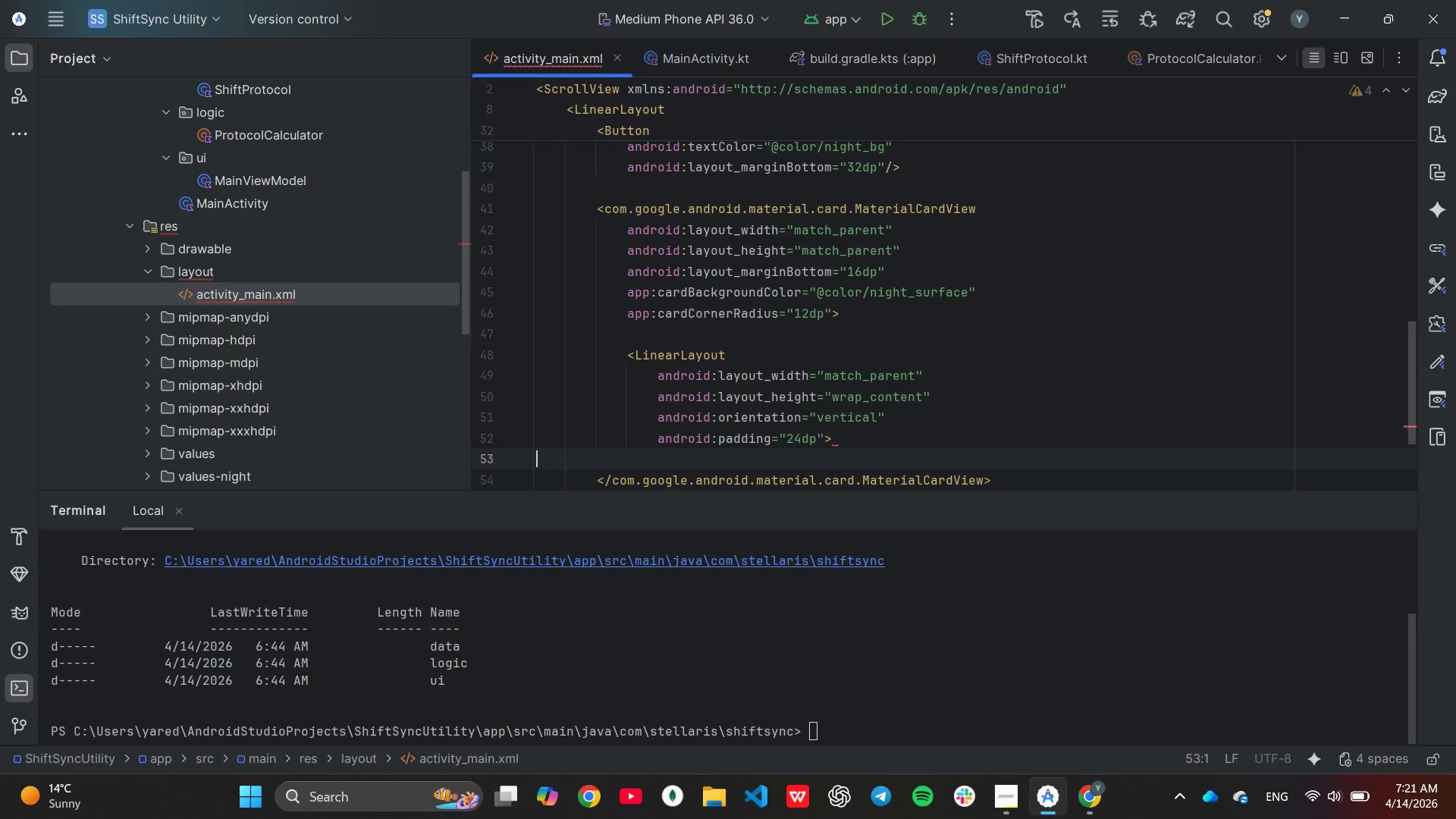 
key(ArrowLeft)
 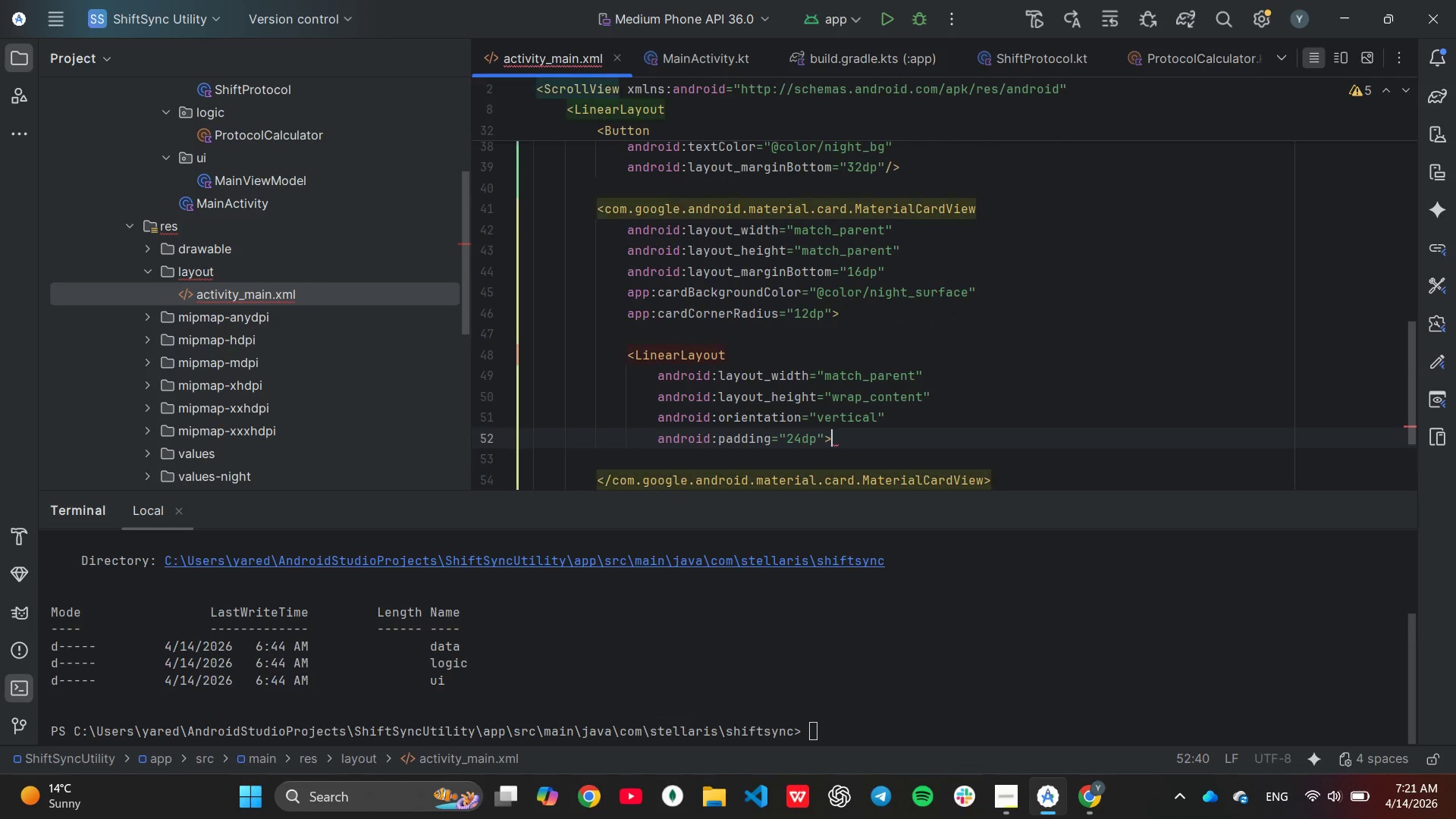 
key(ArrowLeft)
 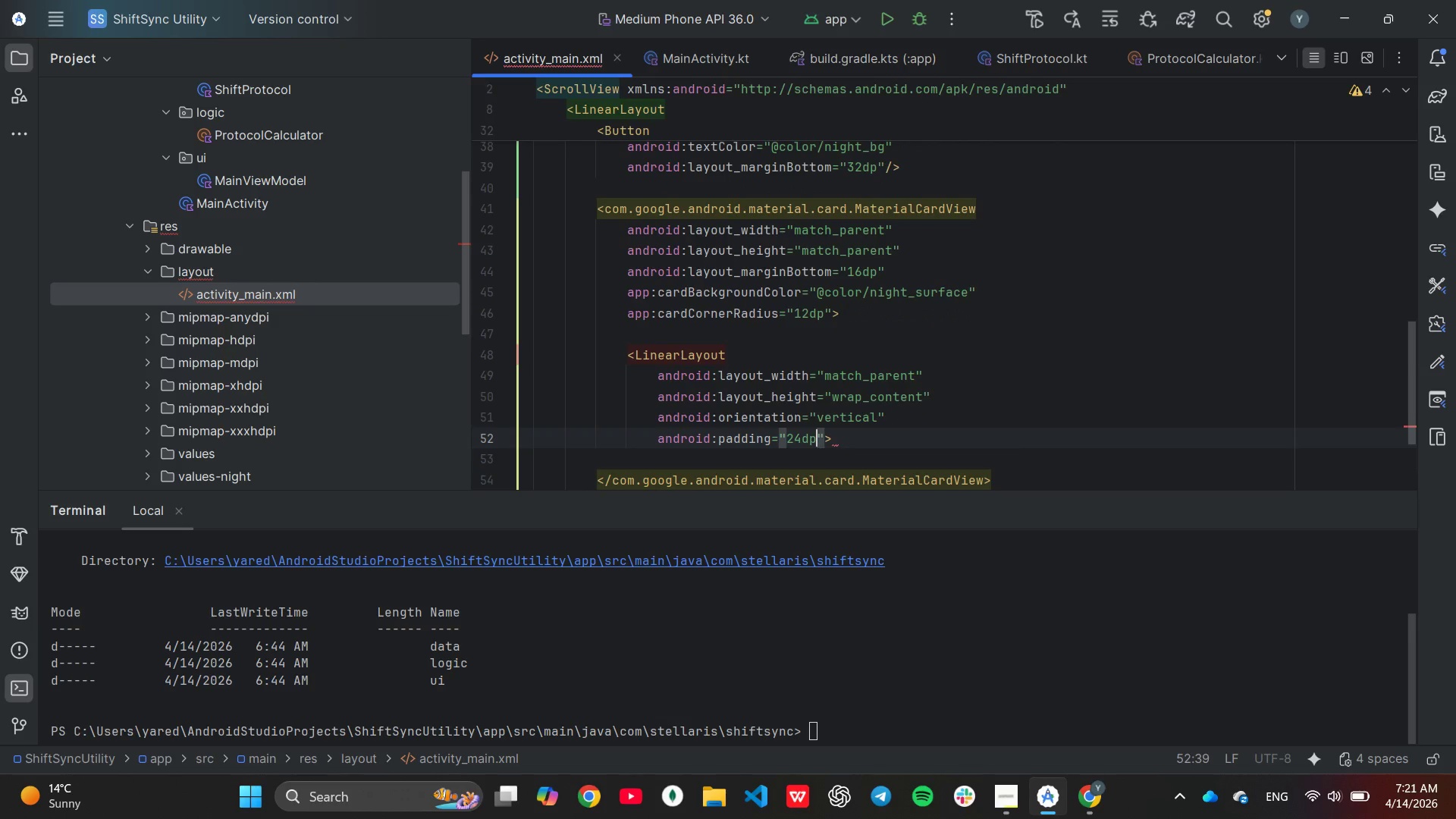 
key(ArrowLeft)
 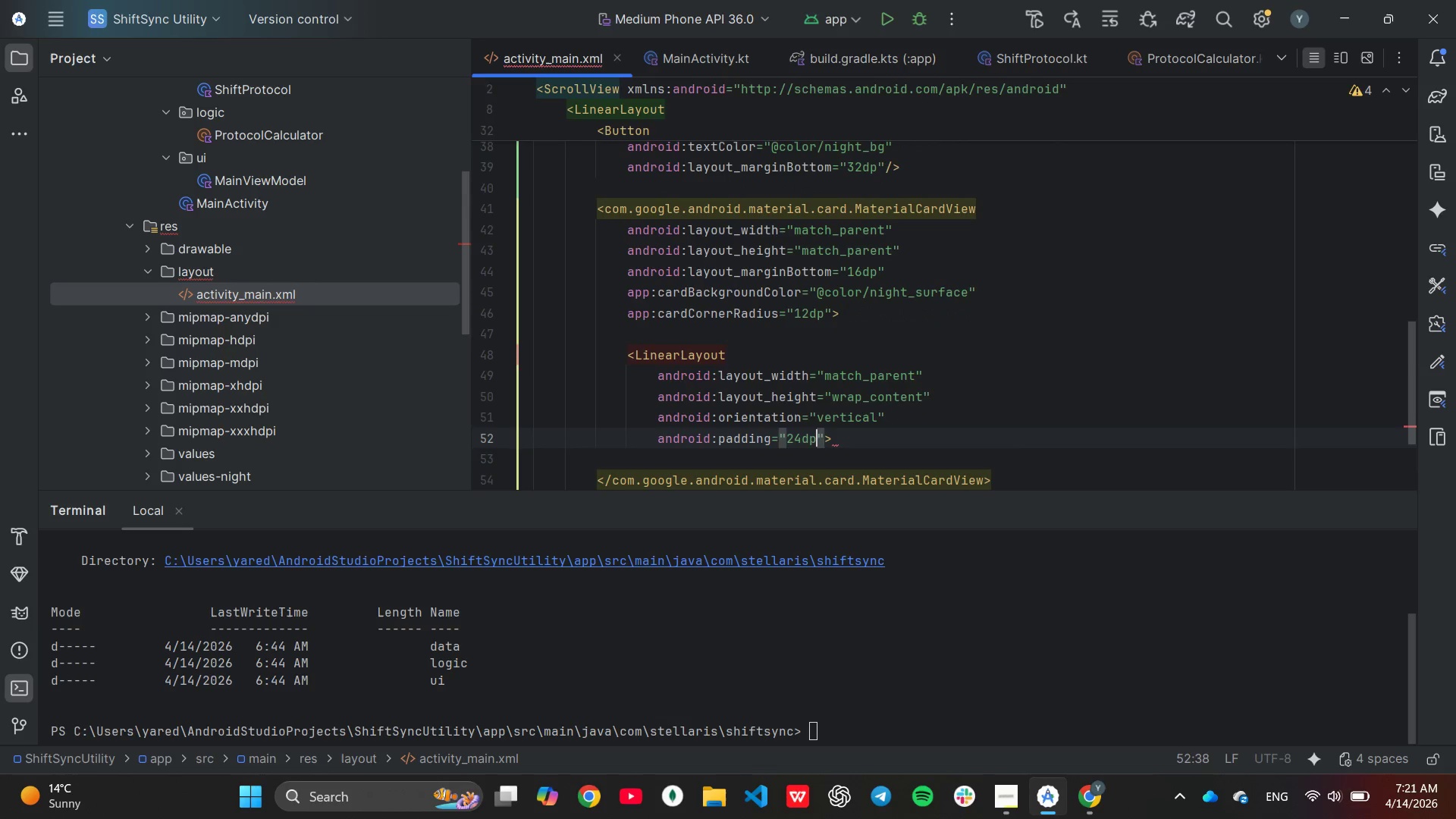 
key(ArrowLeft)
 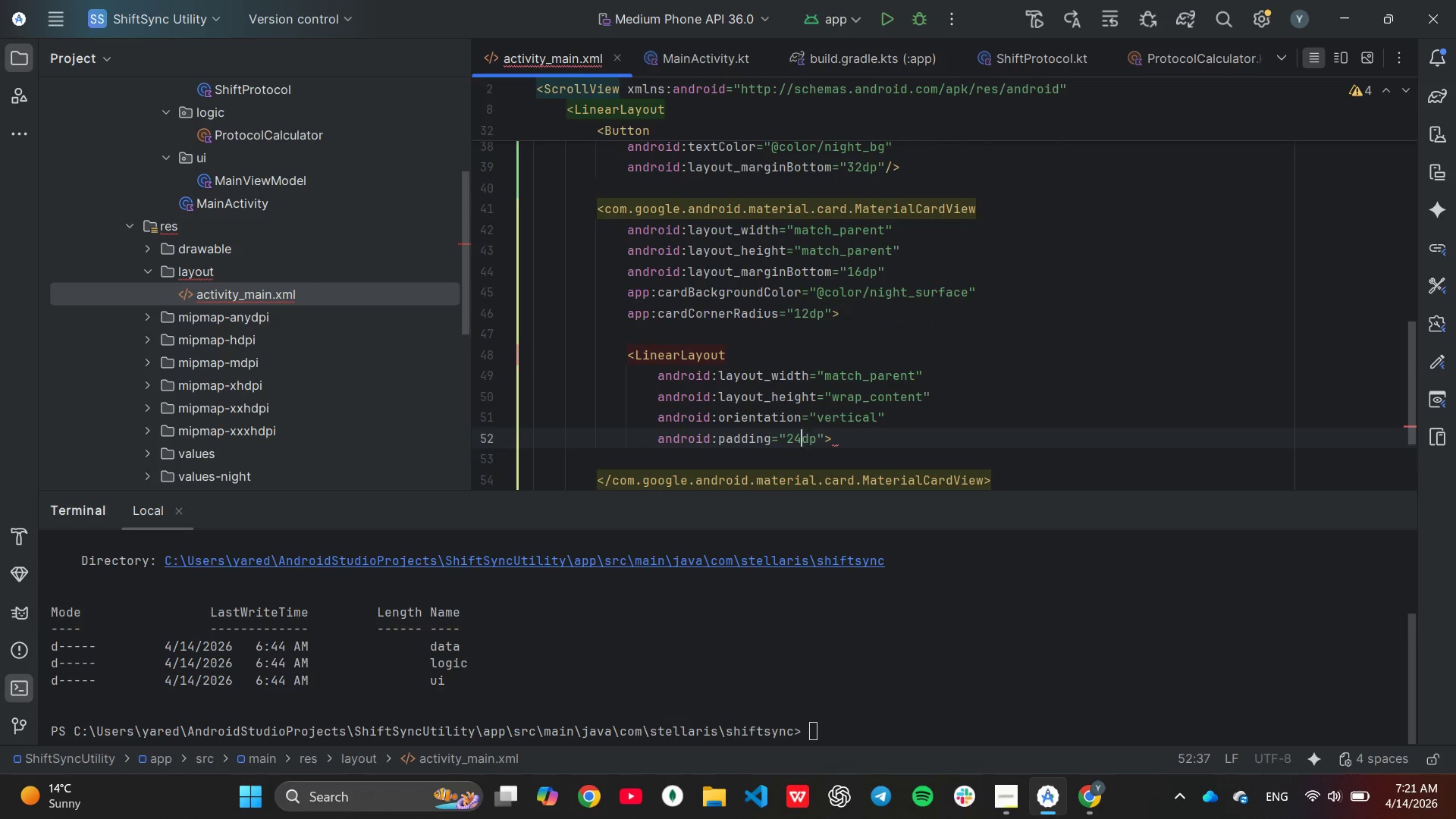 
key(ArrowLeft)
 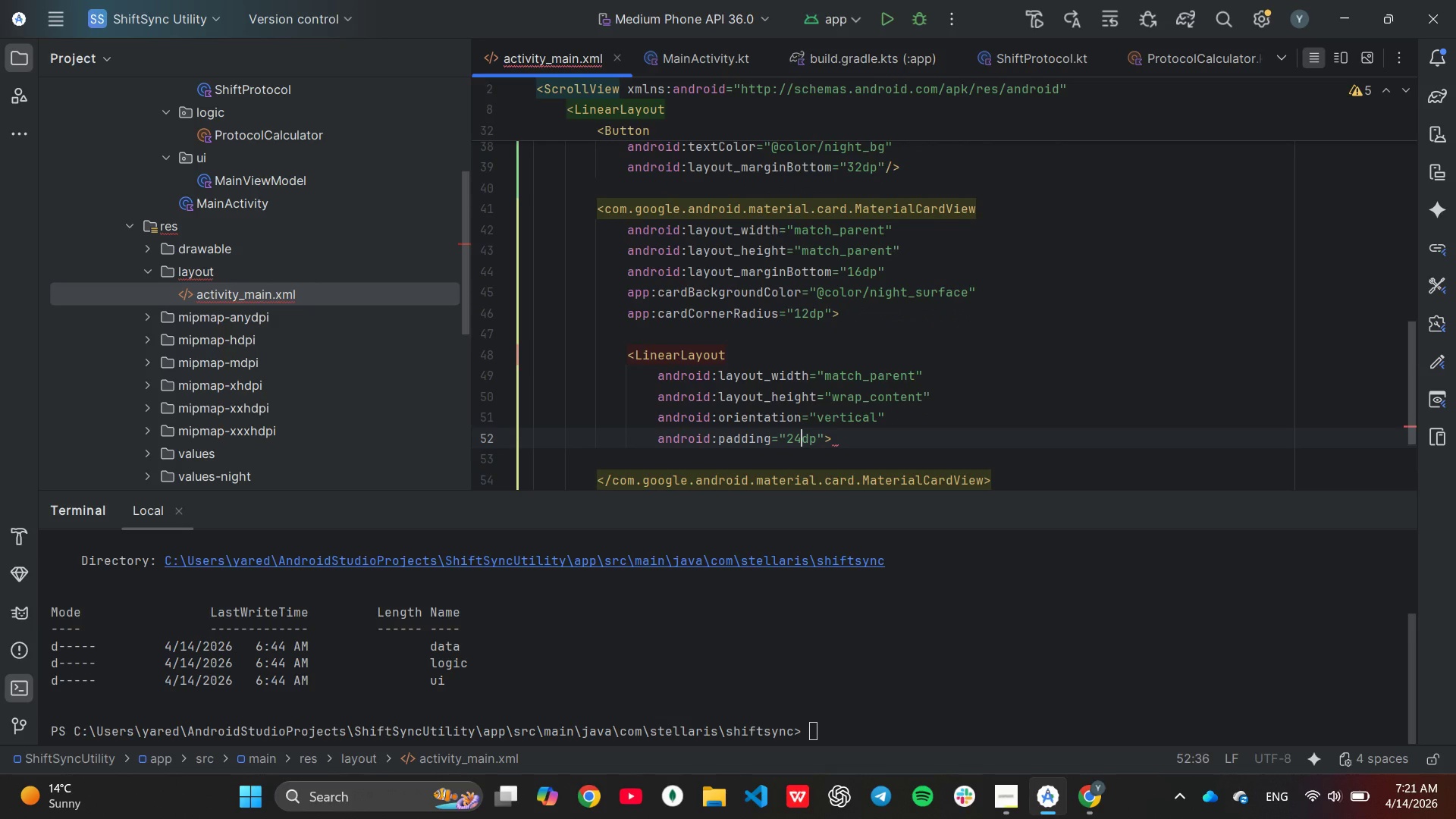 
key(Backspace)
key(Backspace)
type(16)
 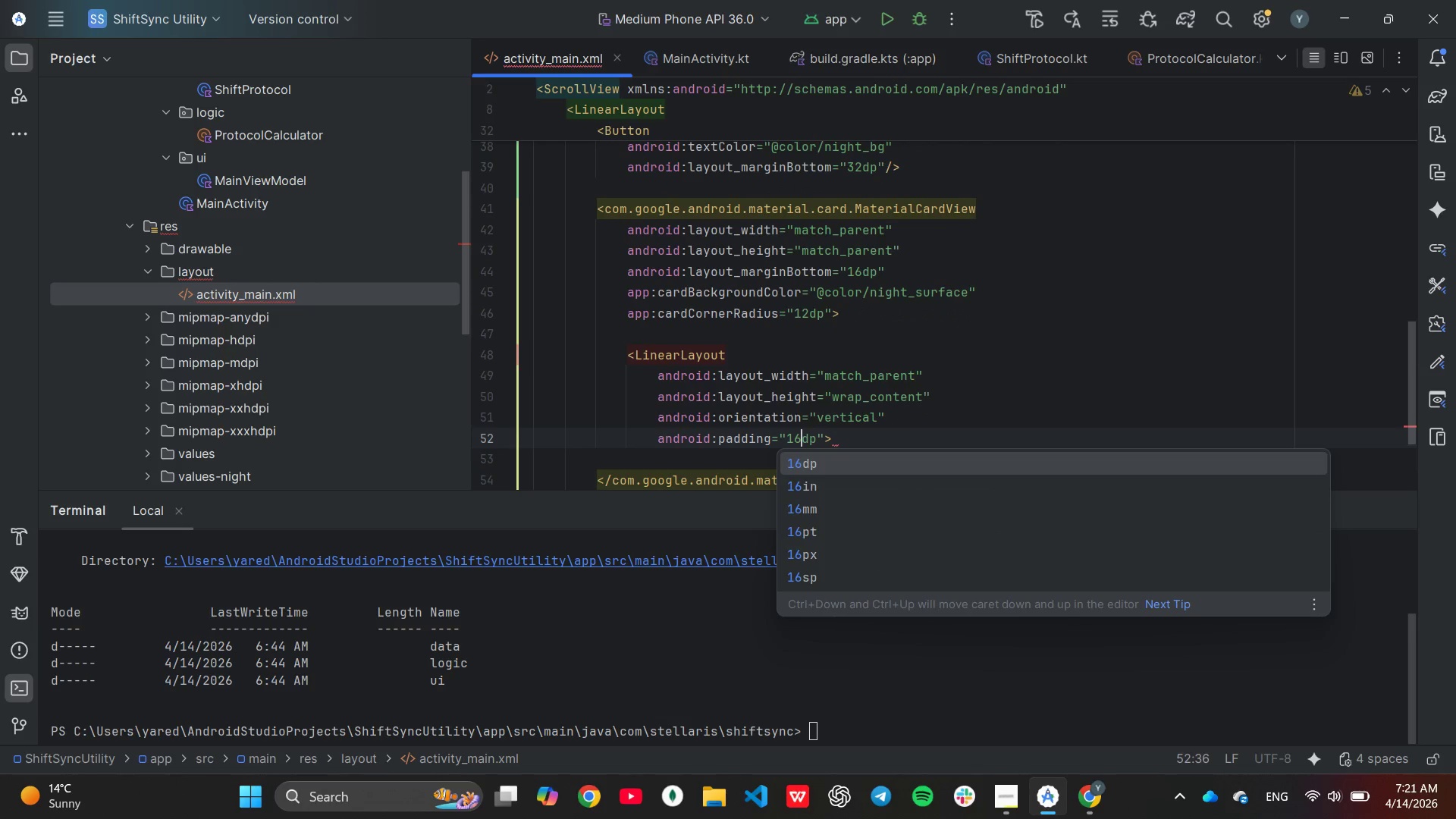 
key(ArrowRight)
 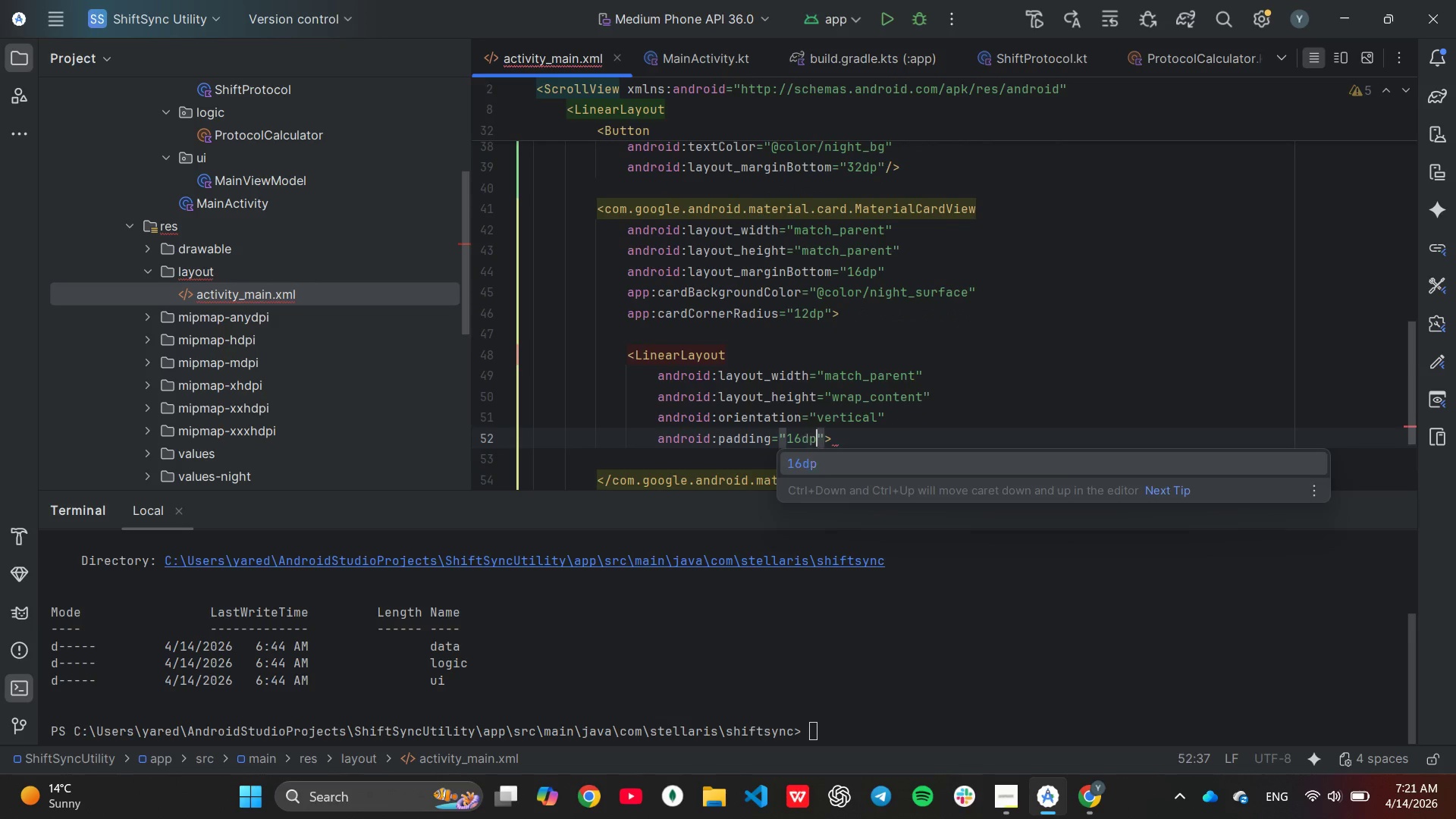 
key(ArrowRight)
 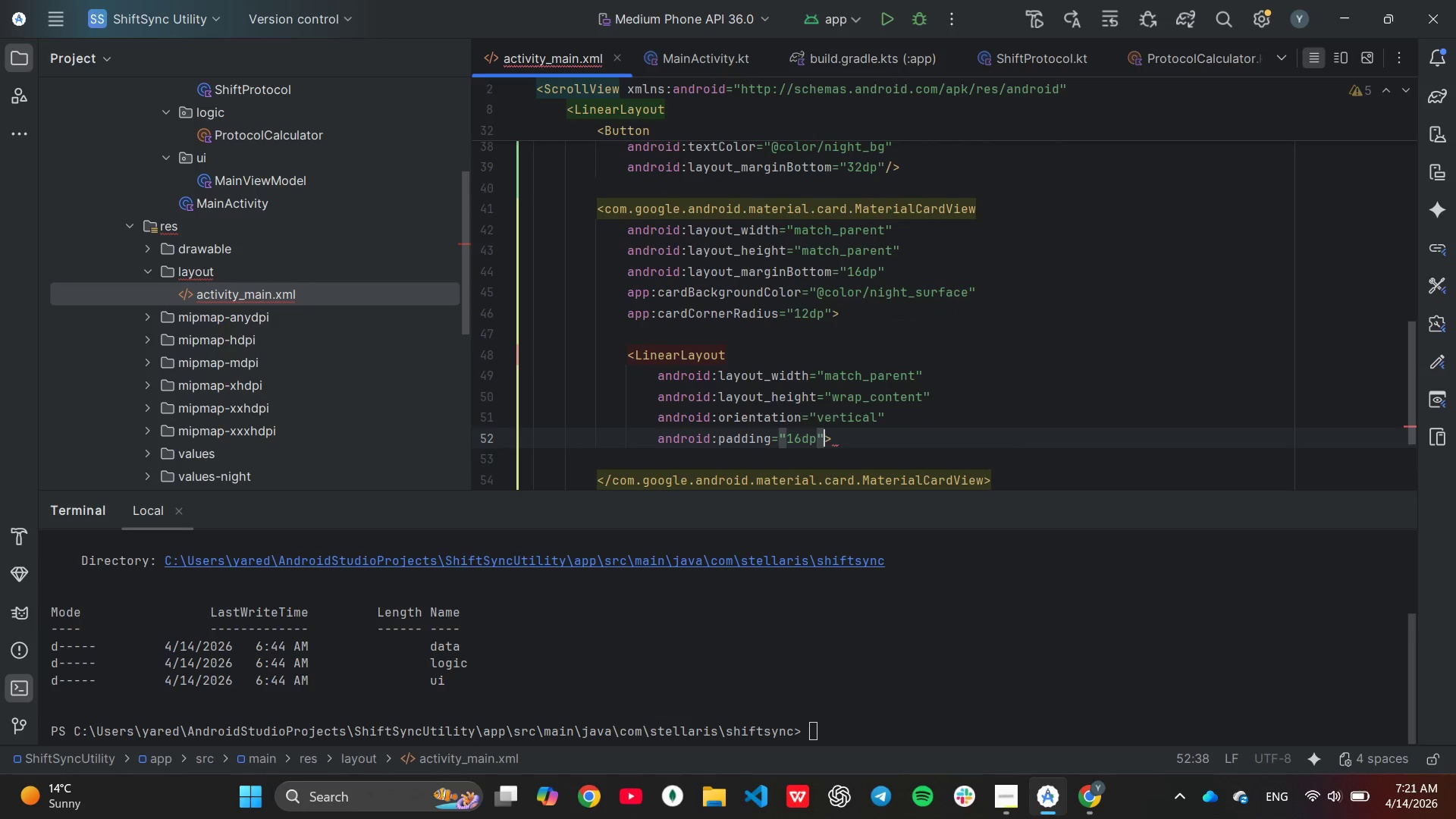 
key(ArrowRight)
 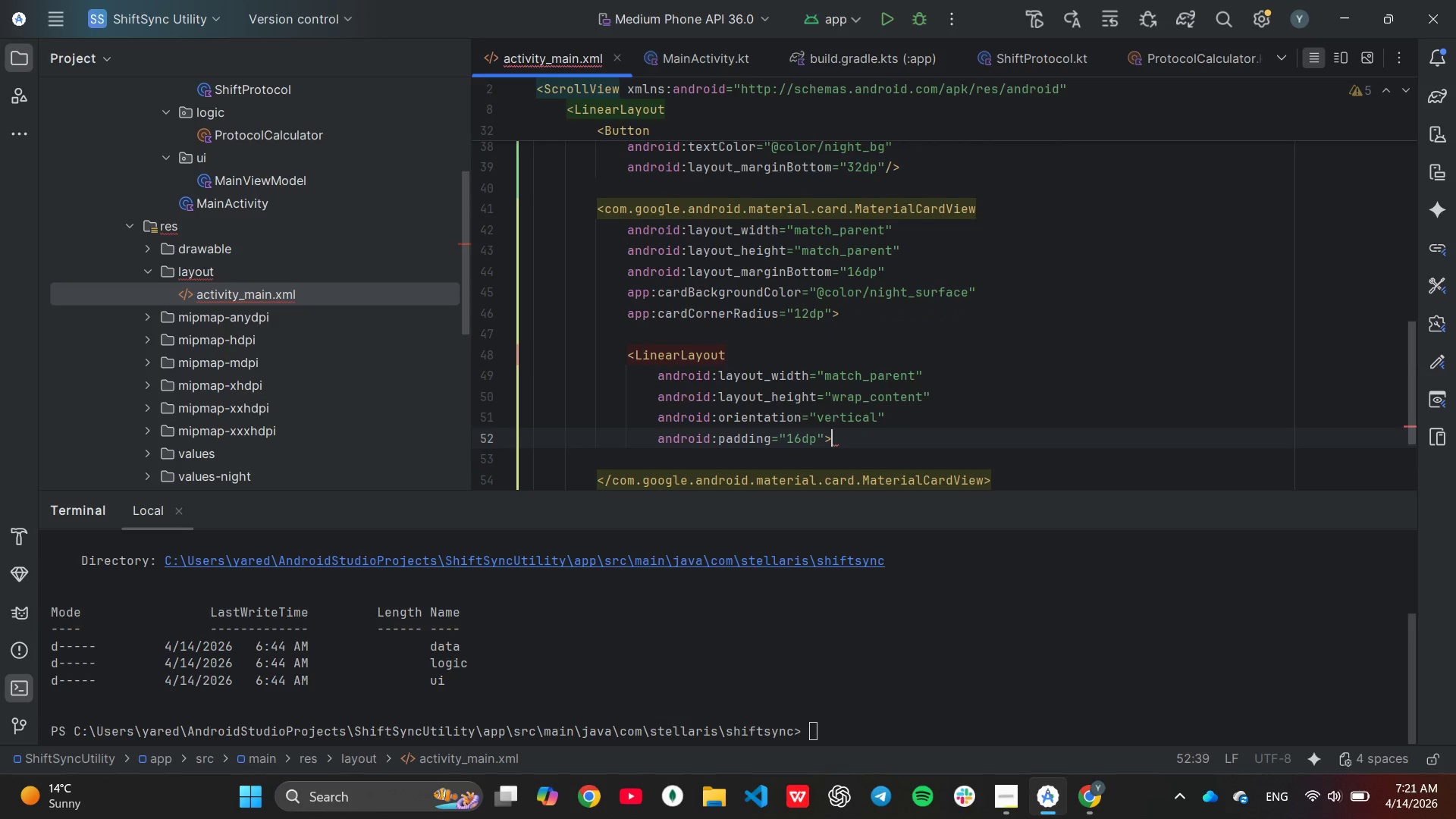 
key(ArrowRight)
 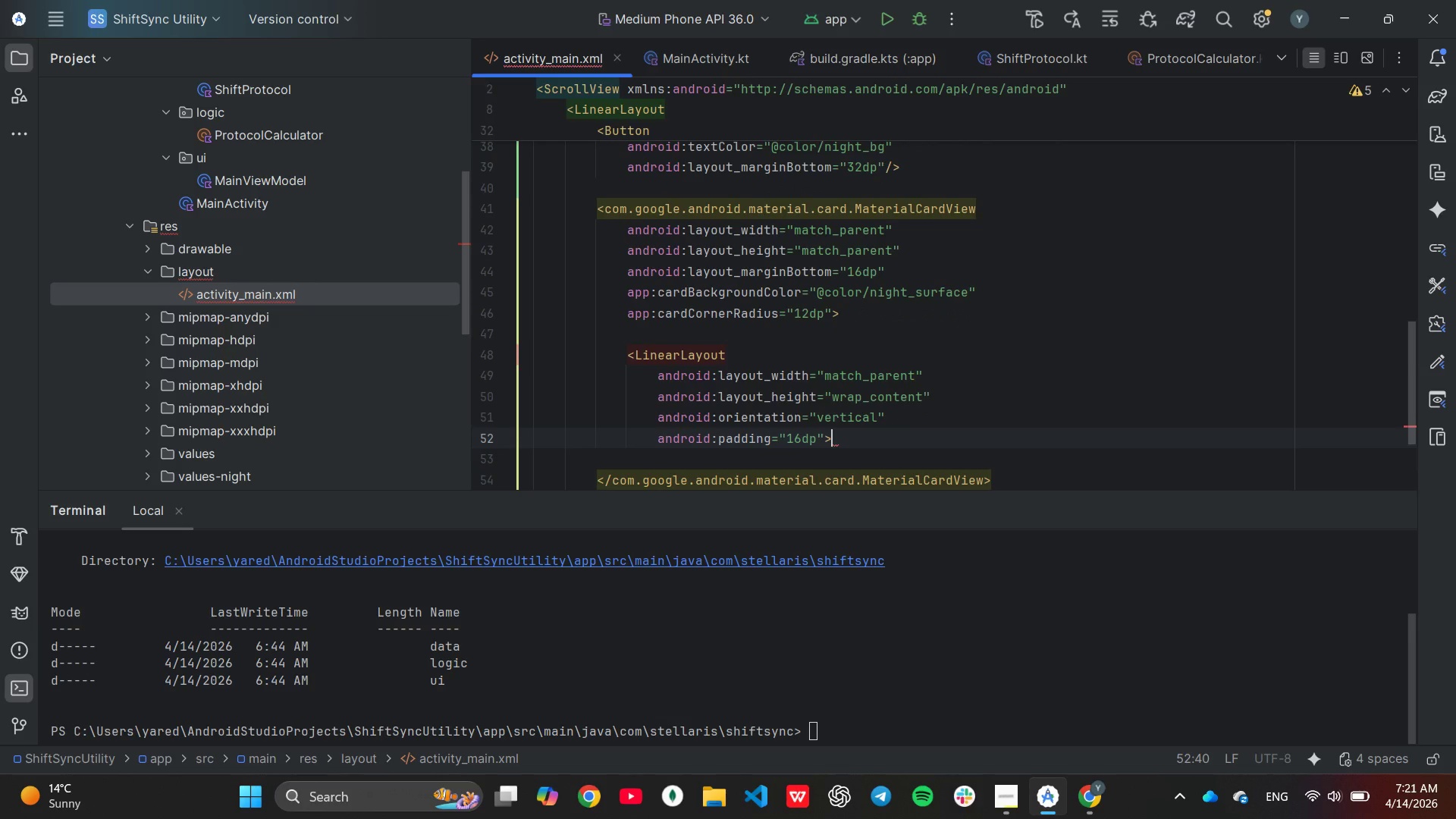 
key(Backspace)
 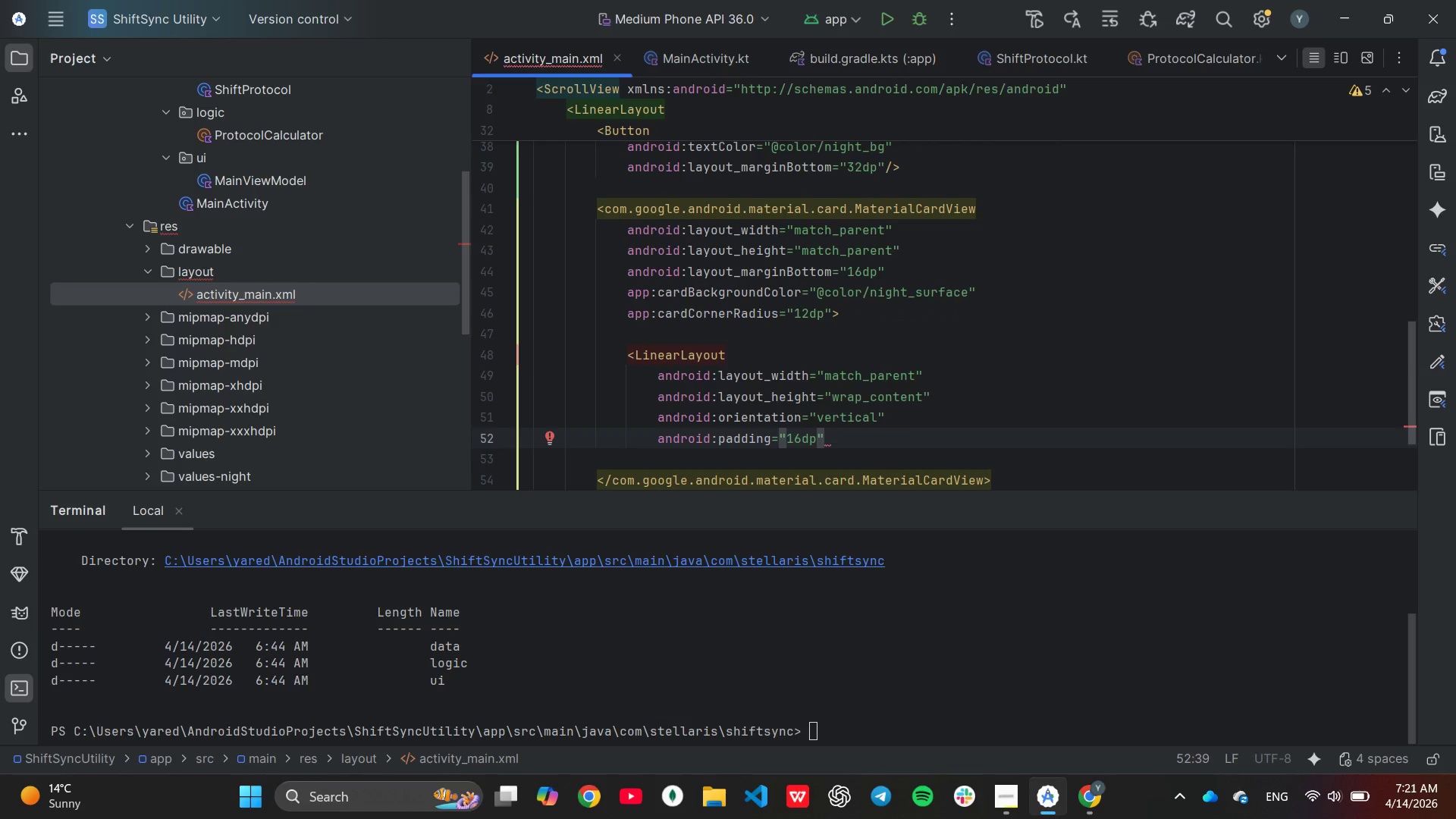 
key(Period)
 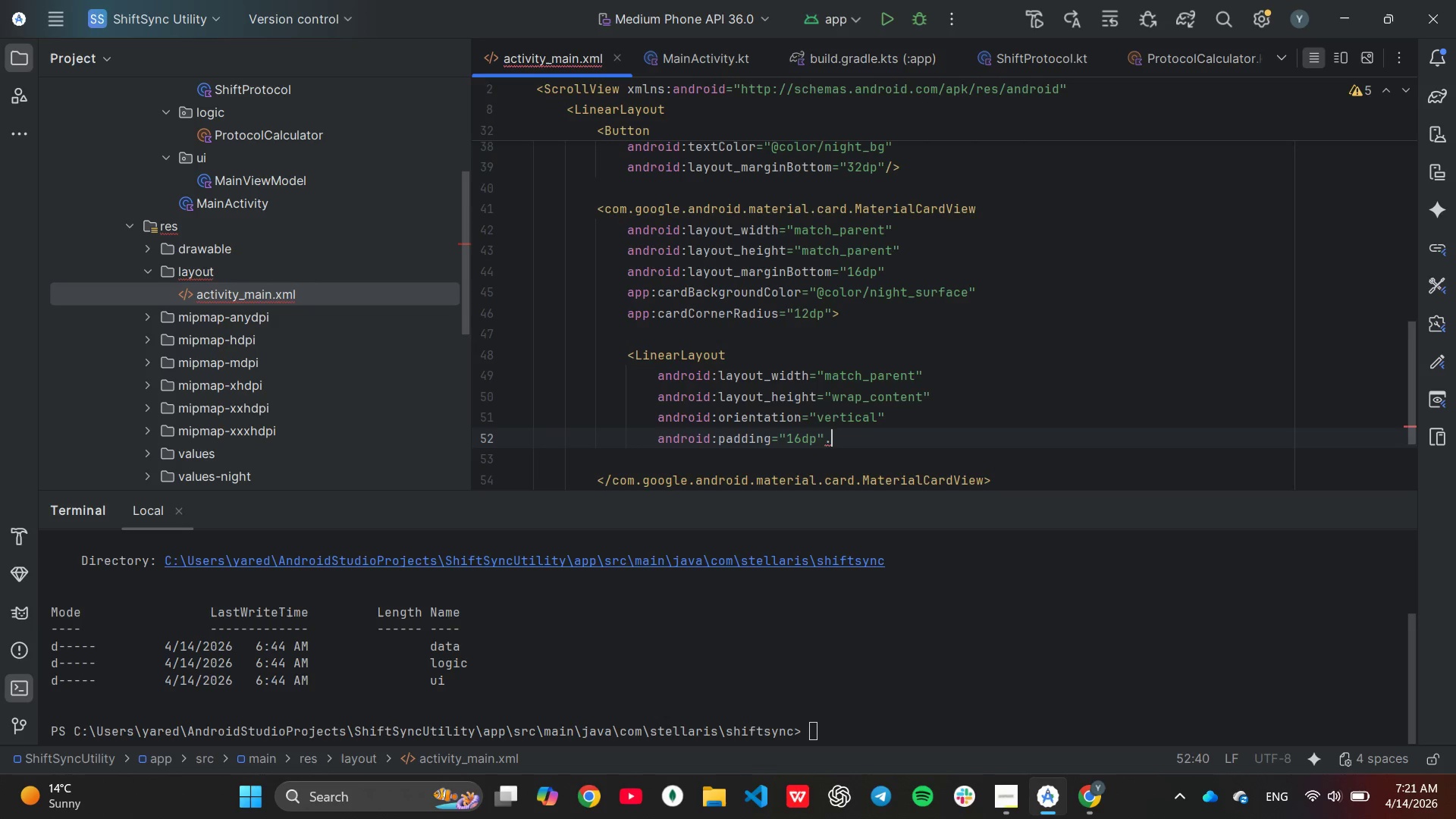 
key(Backspace)
 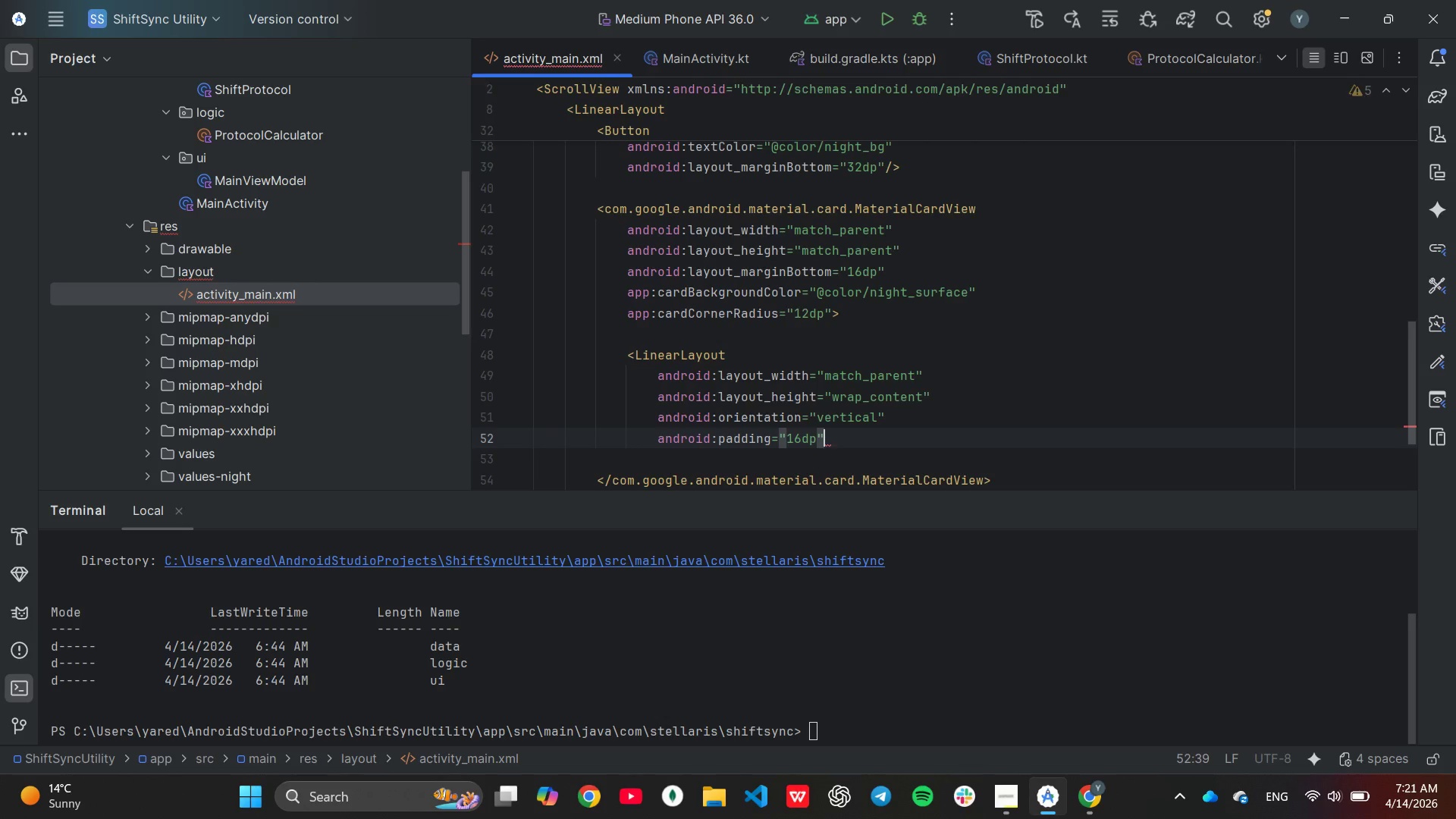 
key(Shift+ShiftLeft)
 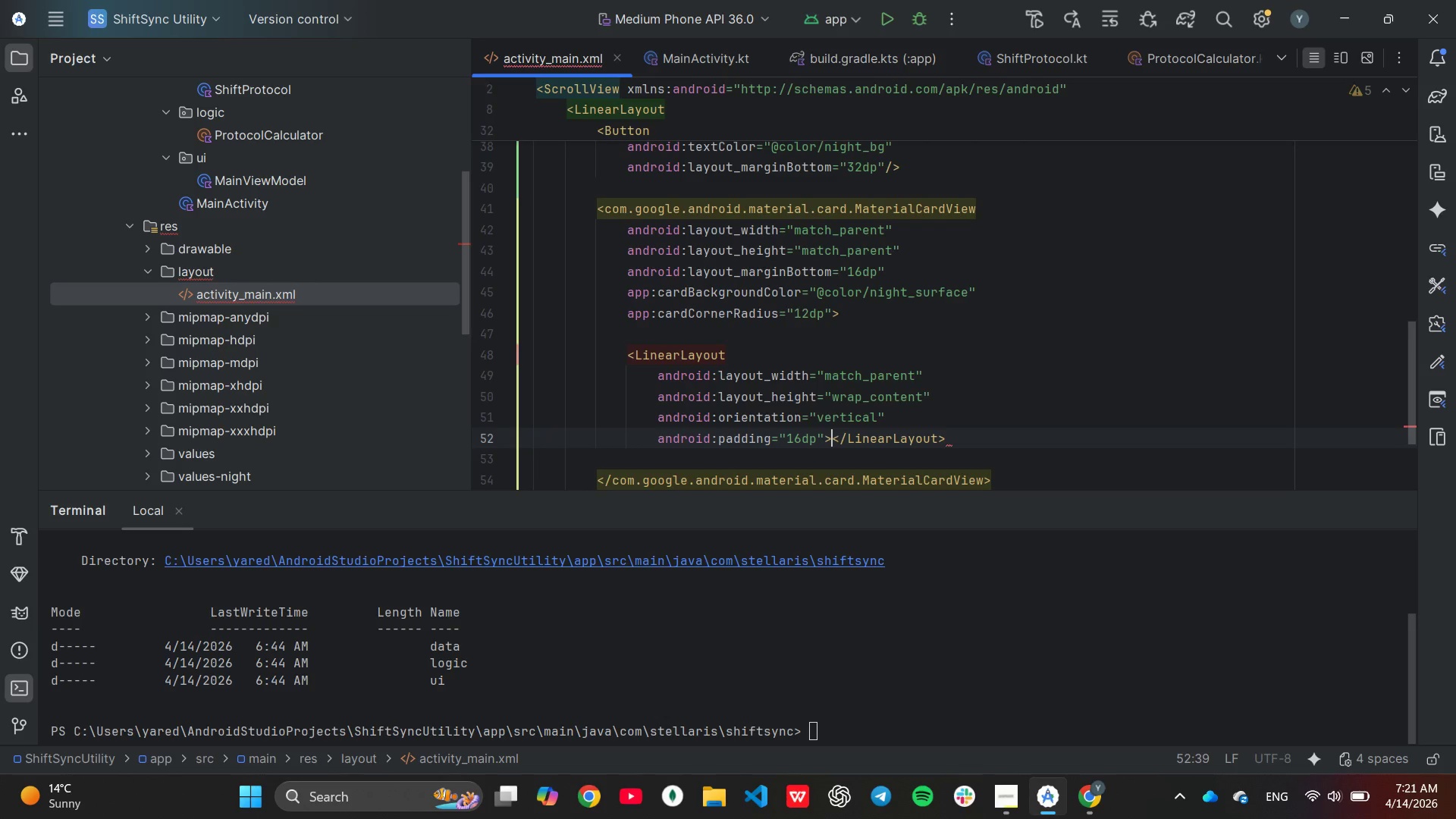 
key(Shift+Period)
 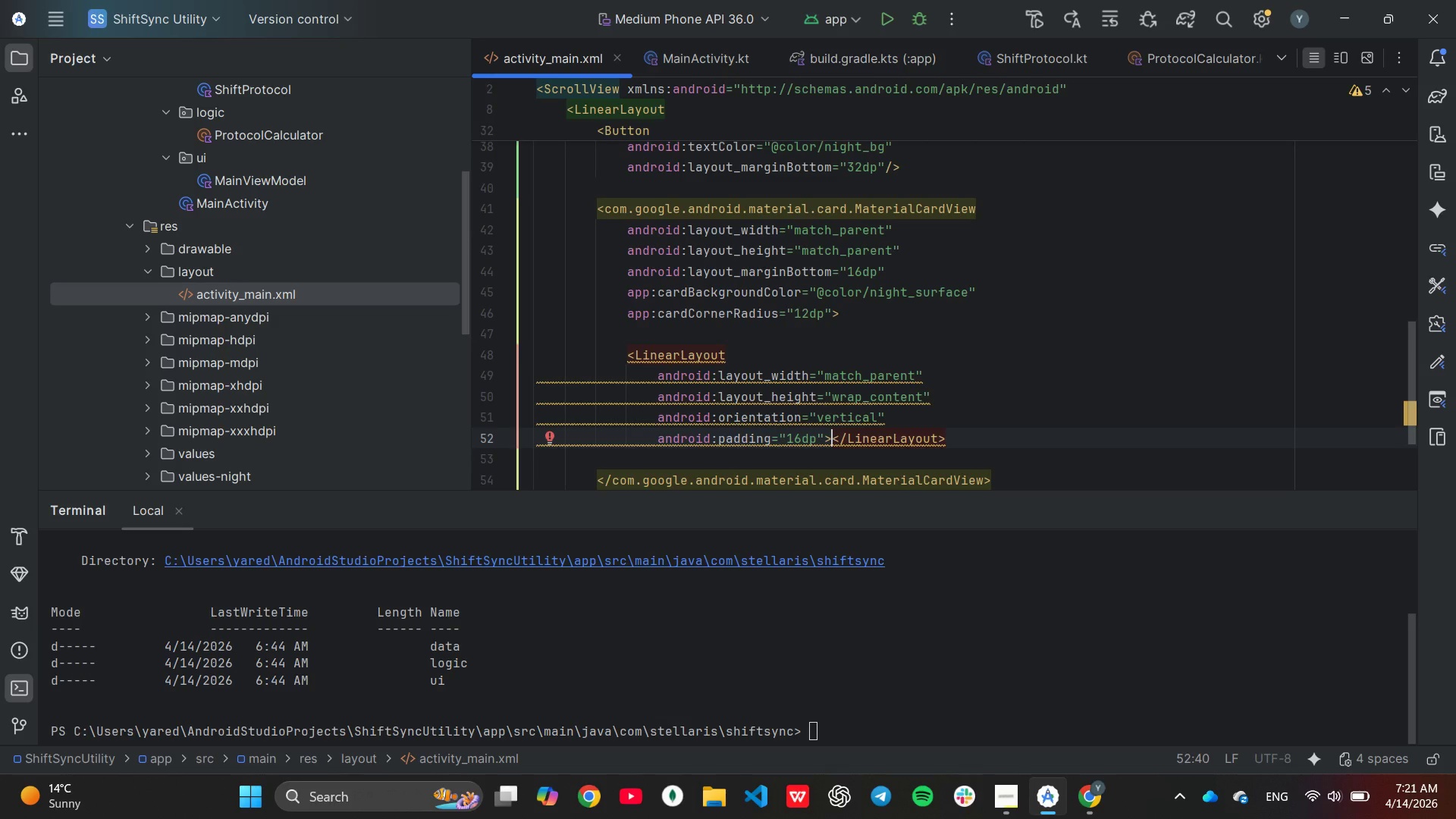 
key(Enter)
 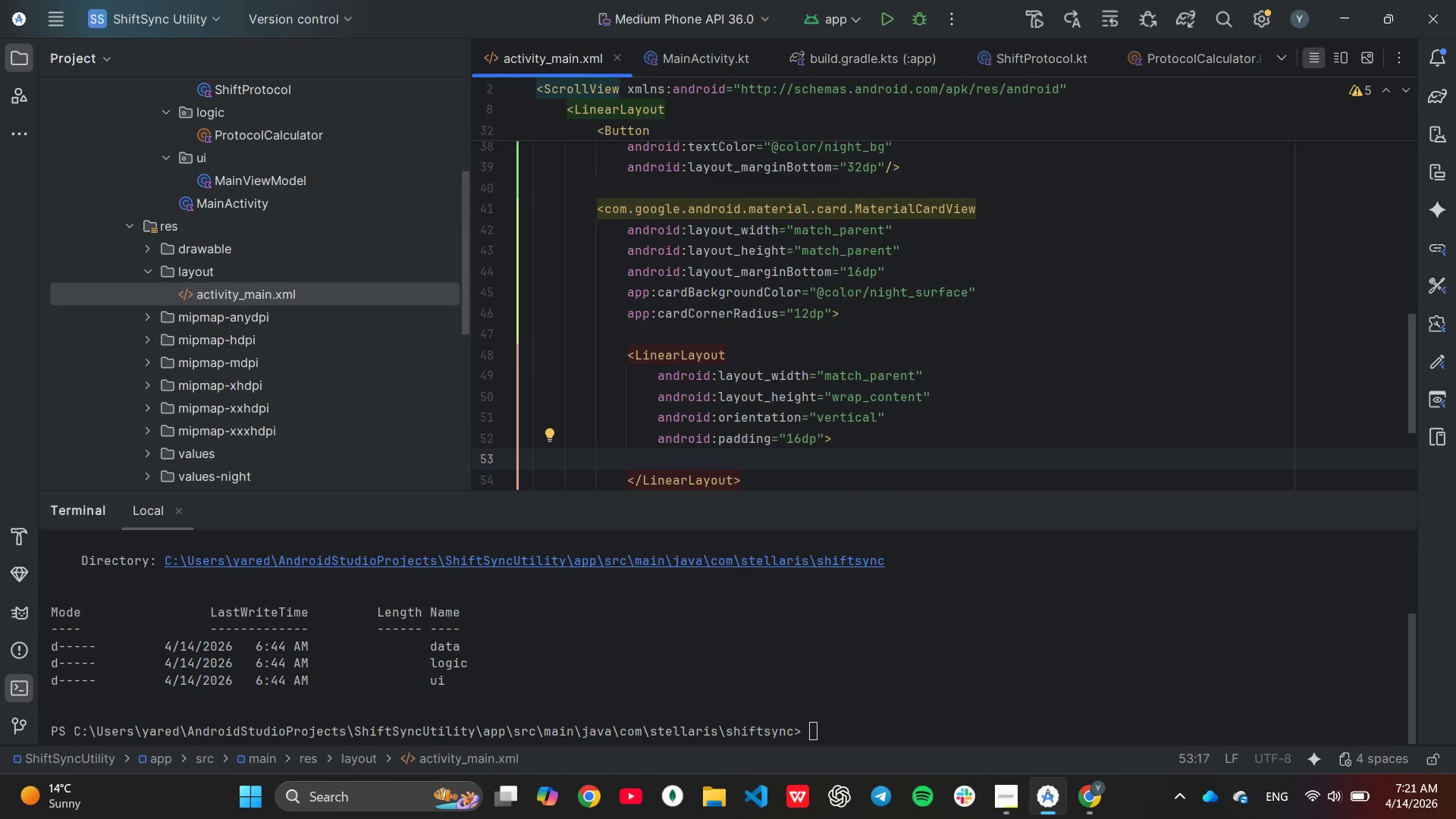 
key(Enter)
 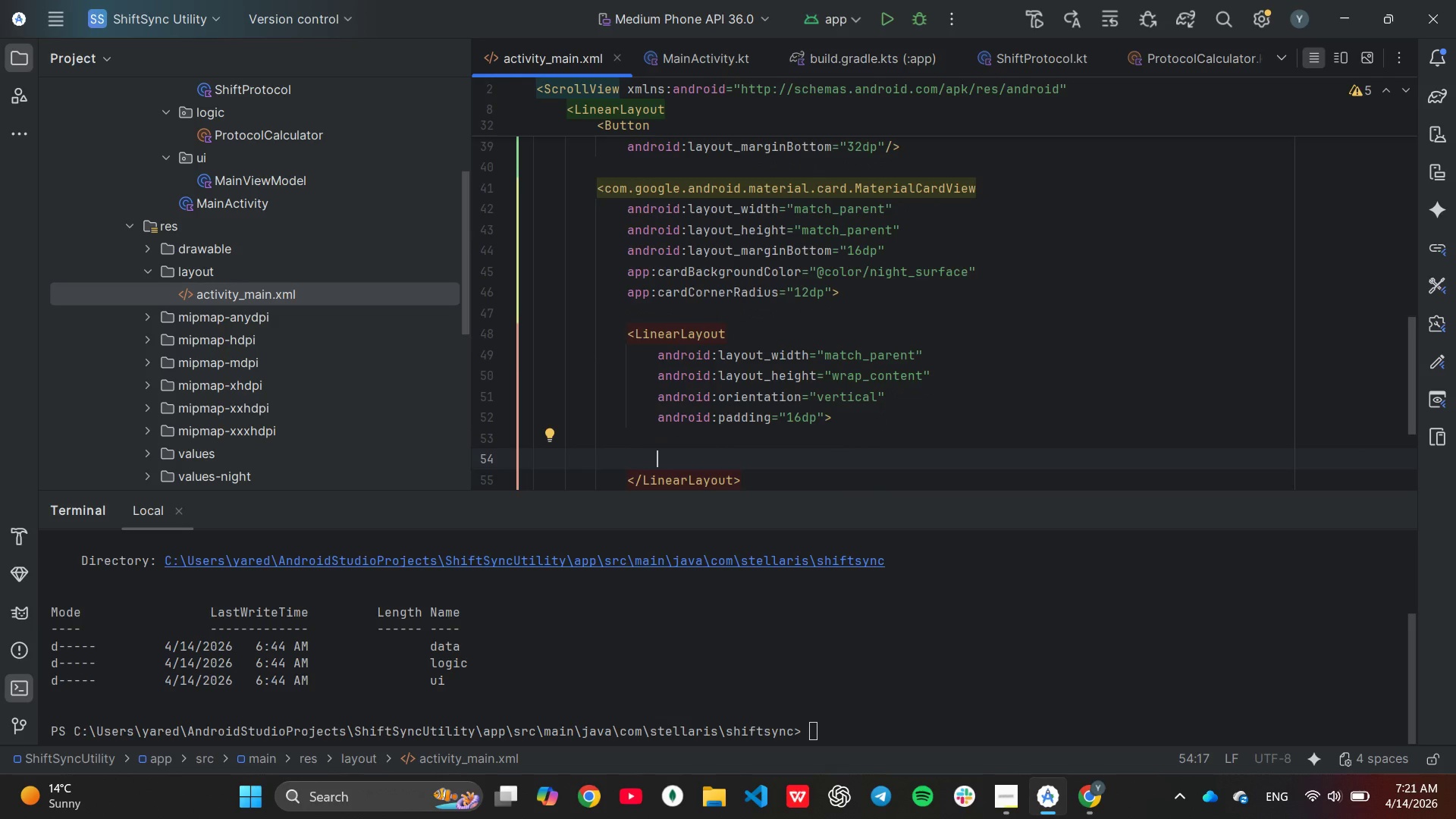 
type(<Te)
 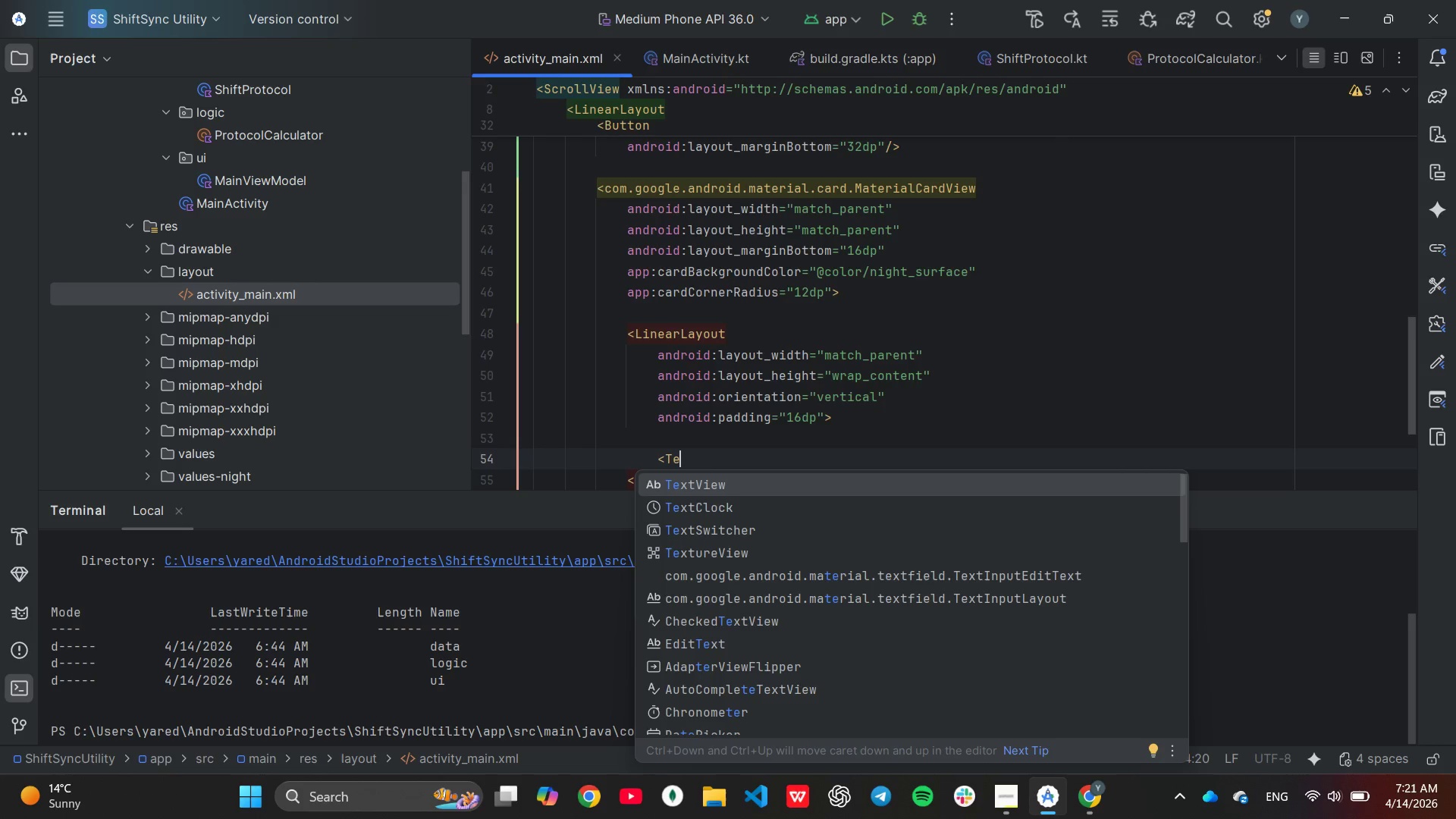 
key(Enter)
 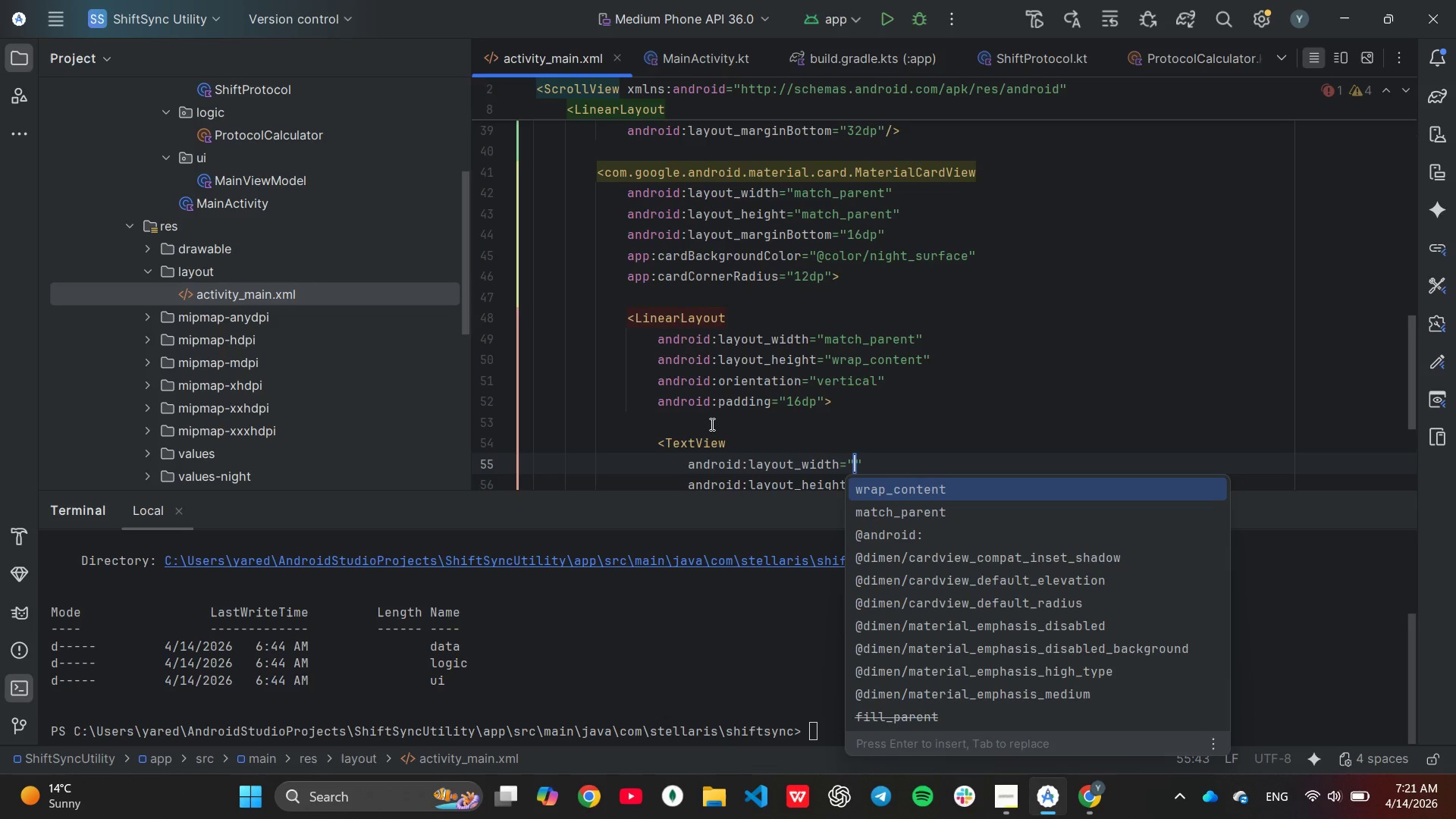 
wait(14.55)
 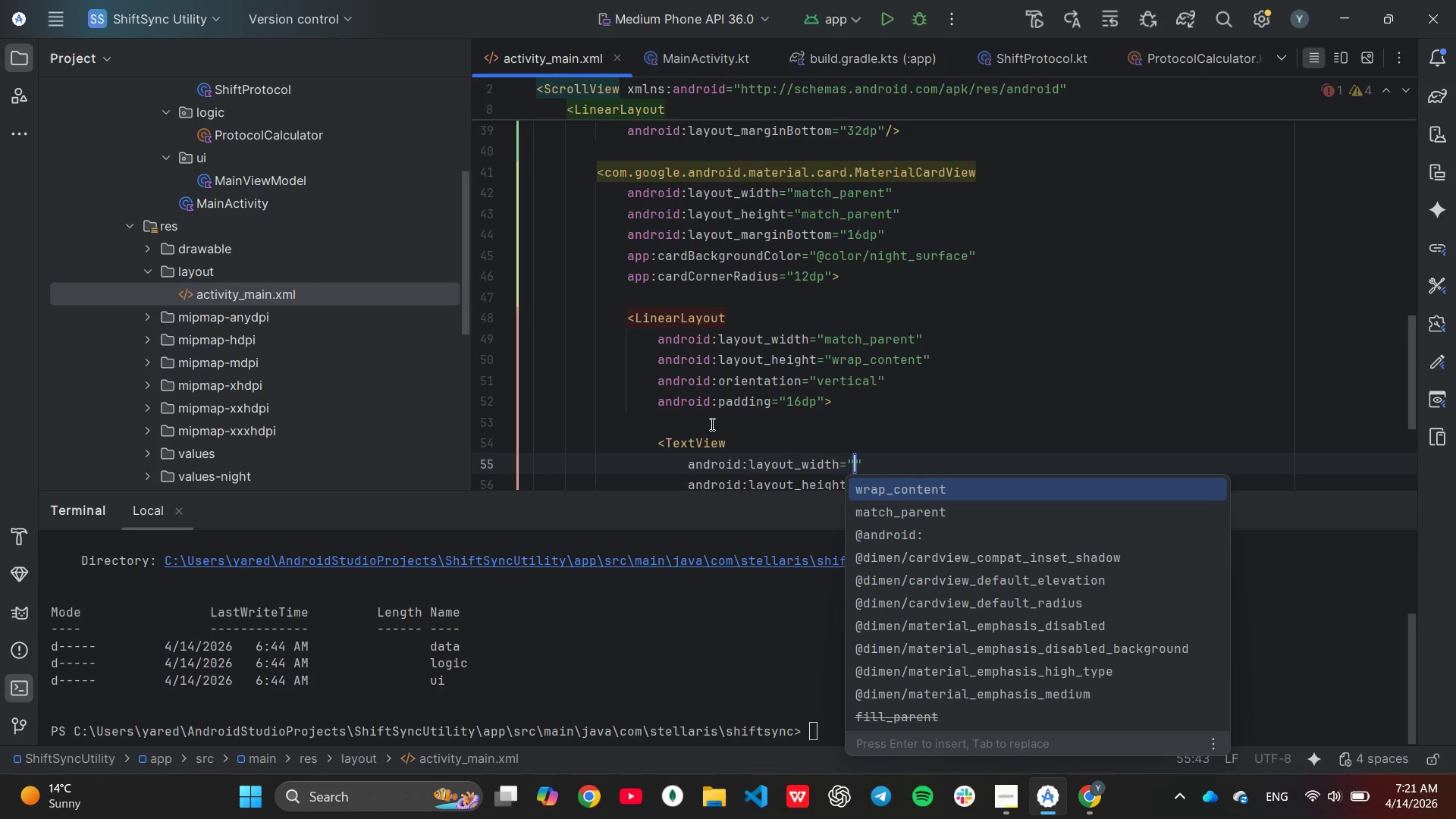 
scroll: coordinate [698, 449], scroll_direction: down, amount: 1.0
 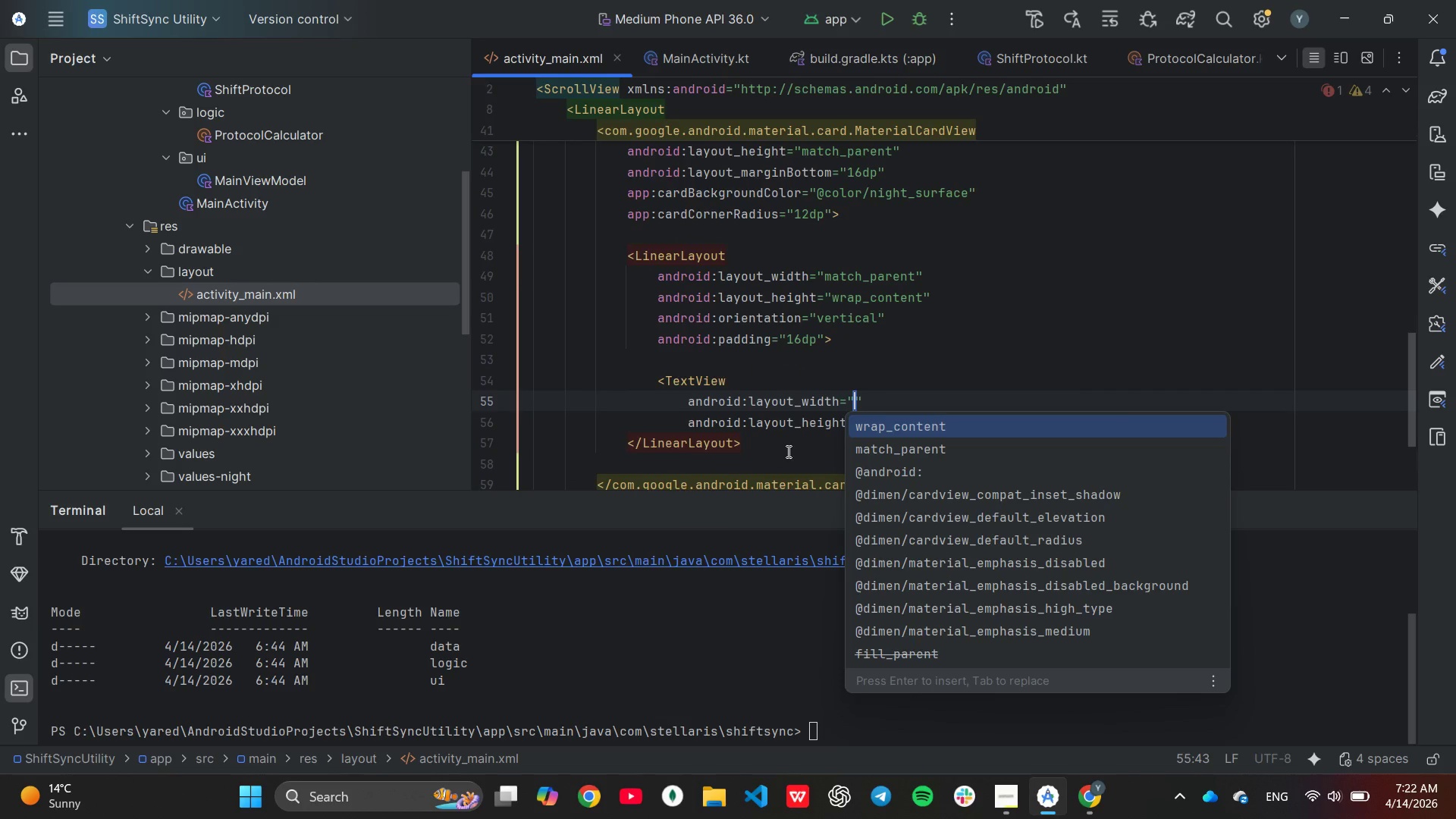 
key(ArrowDown)
 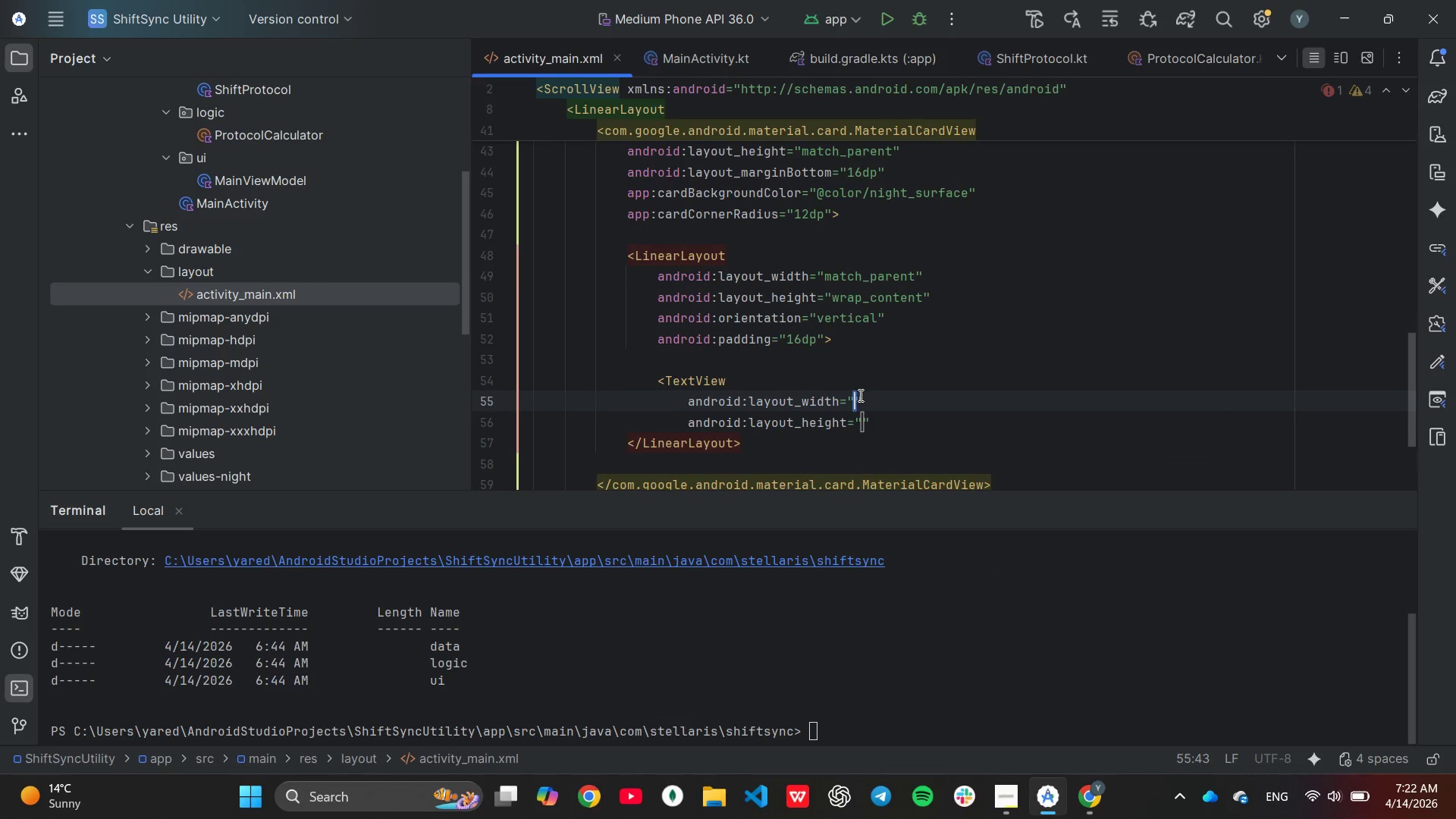 
left_click([921, 411])
 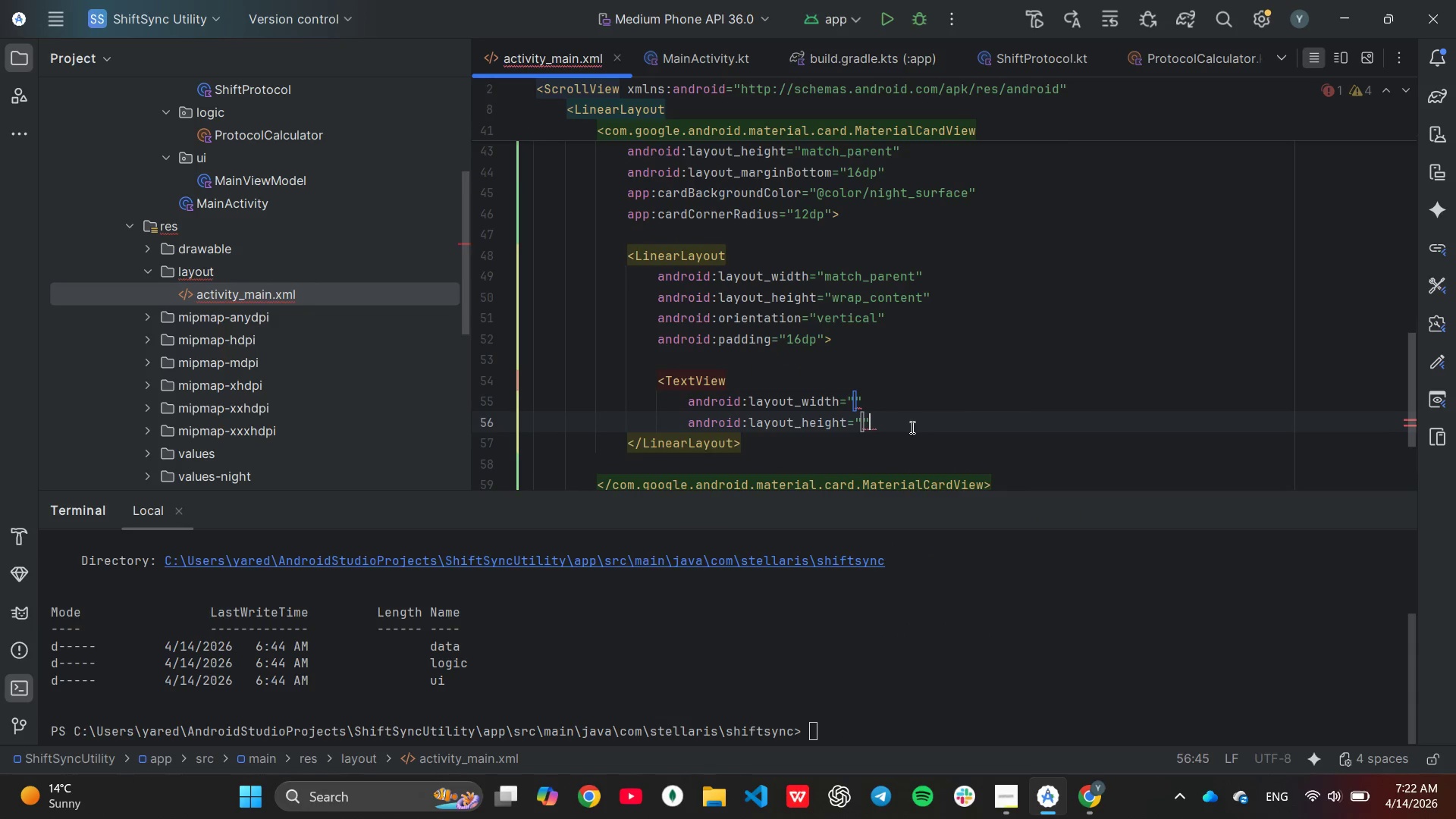 
left_click_drag(start_coordinate=[910, 427], to_coordinate=[774, 381])
 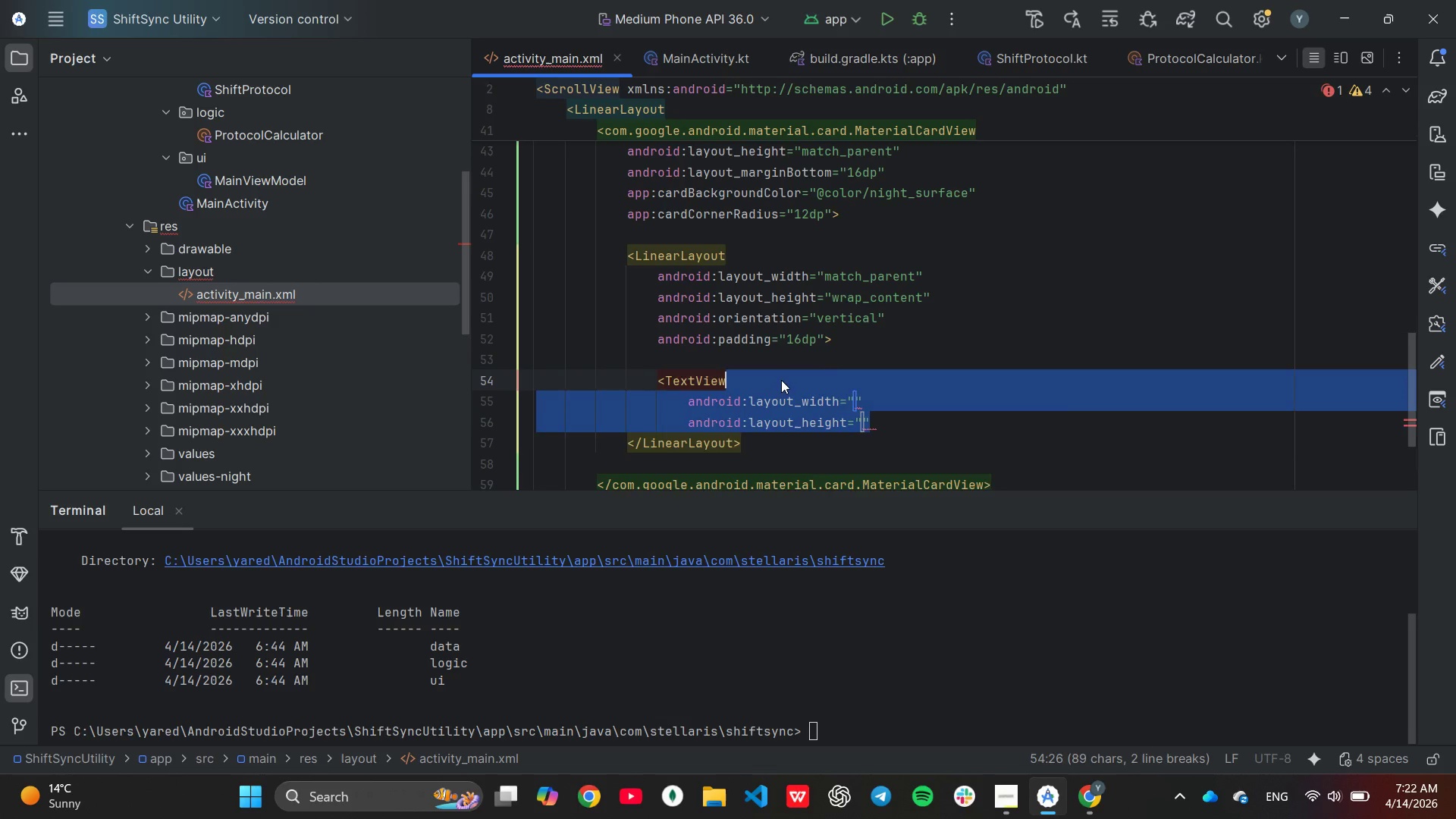 
key(Backspace)
 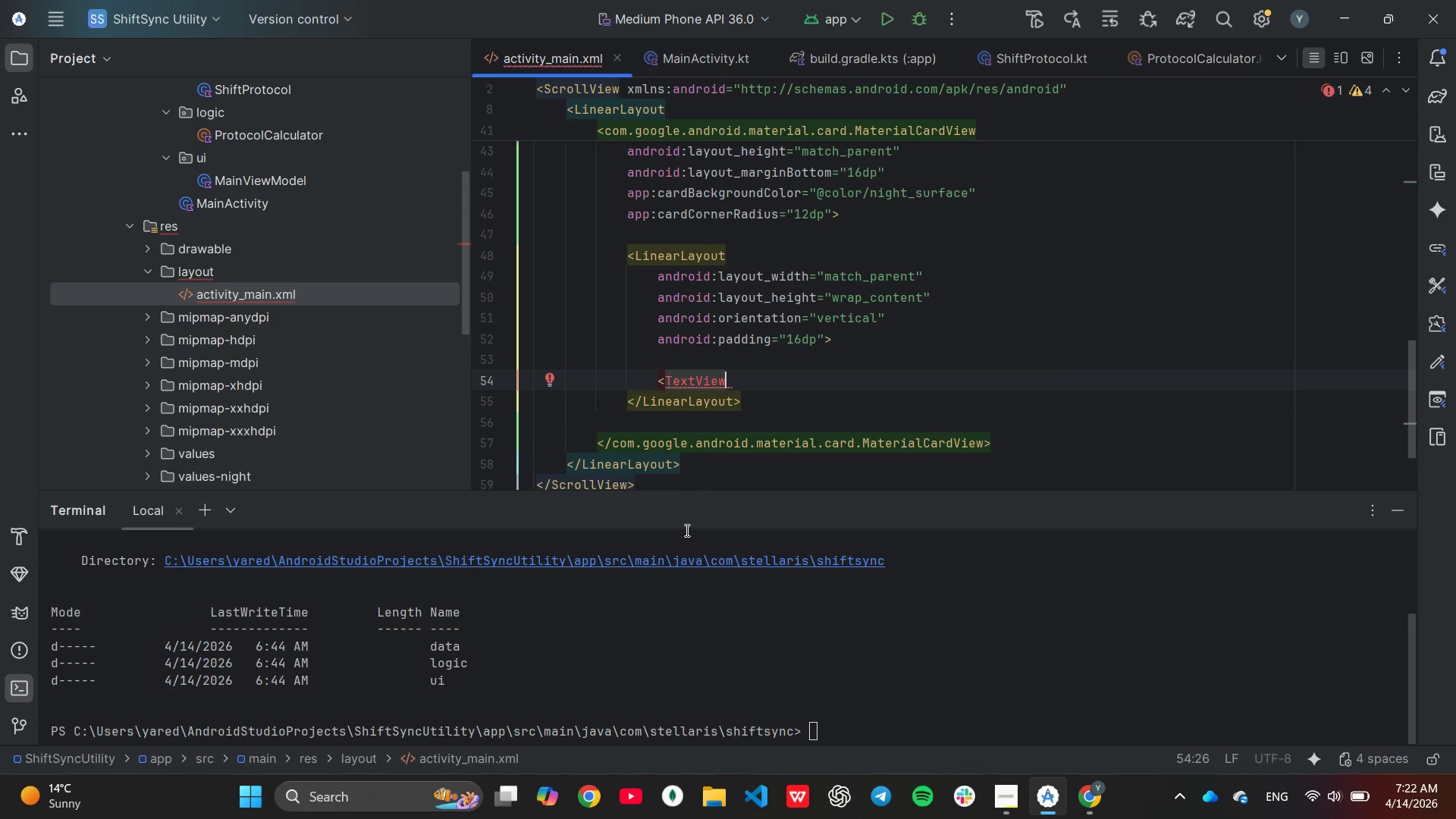 
key(Space)
 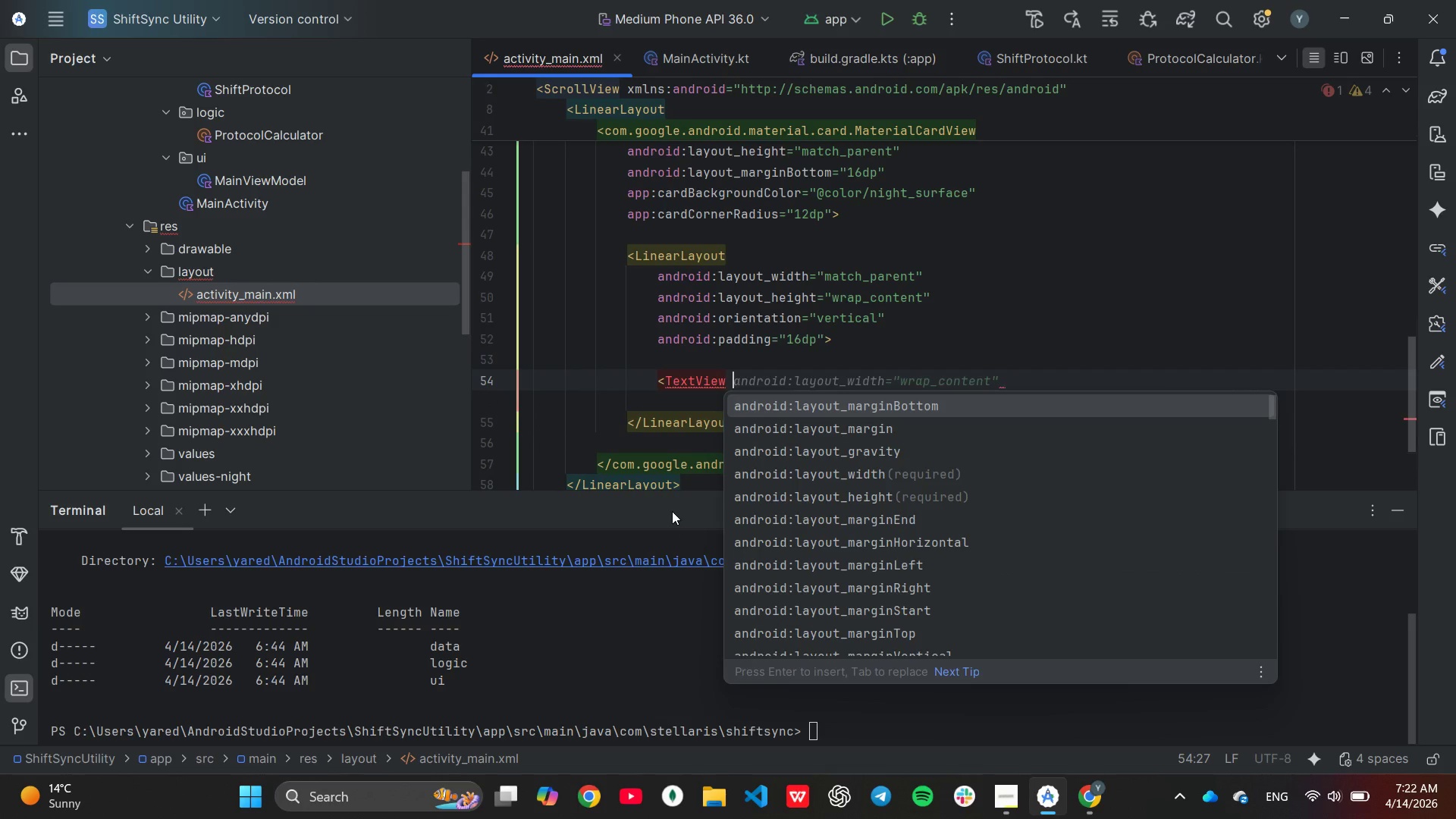 
wait(6.16)
 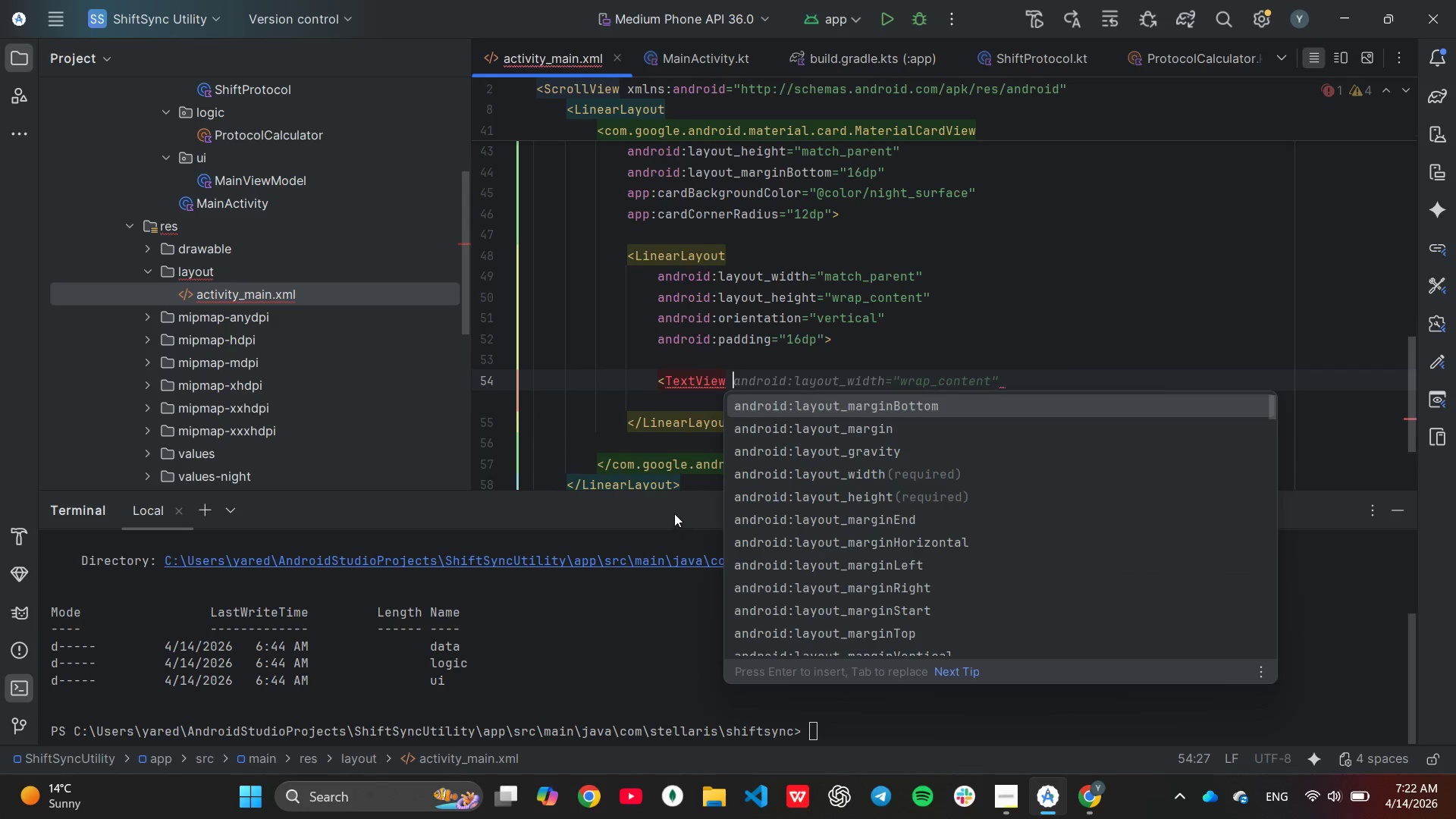 
type(android:te)
 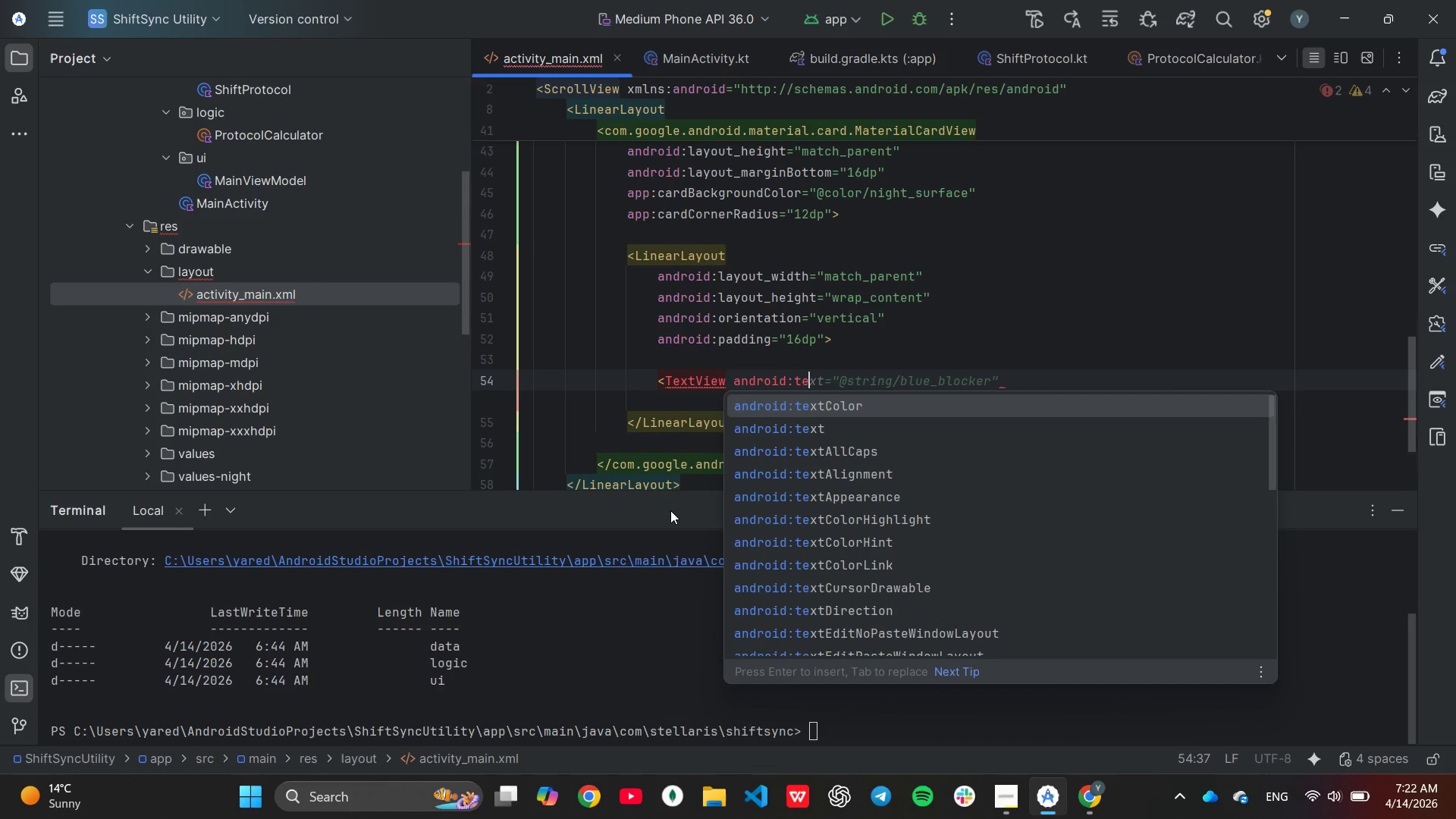 
key(ArrowDown)
 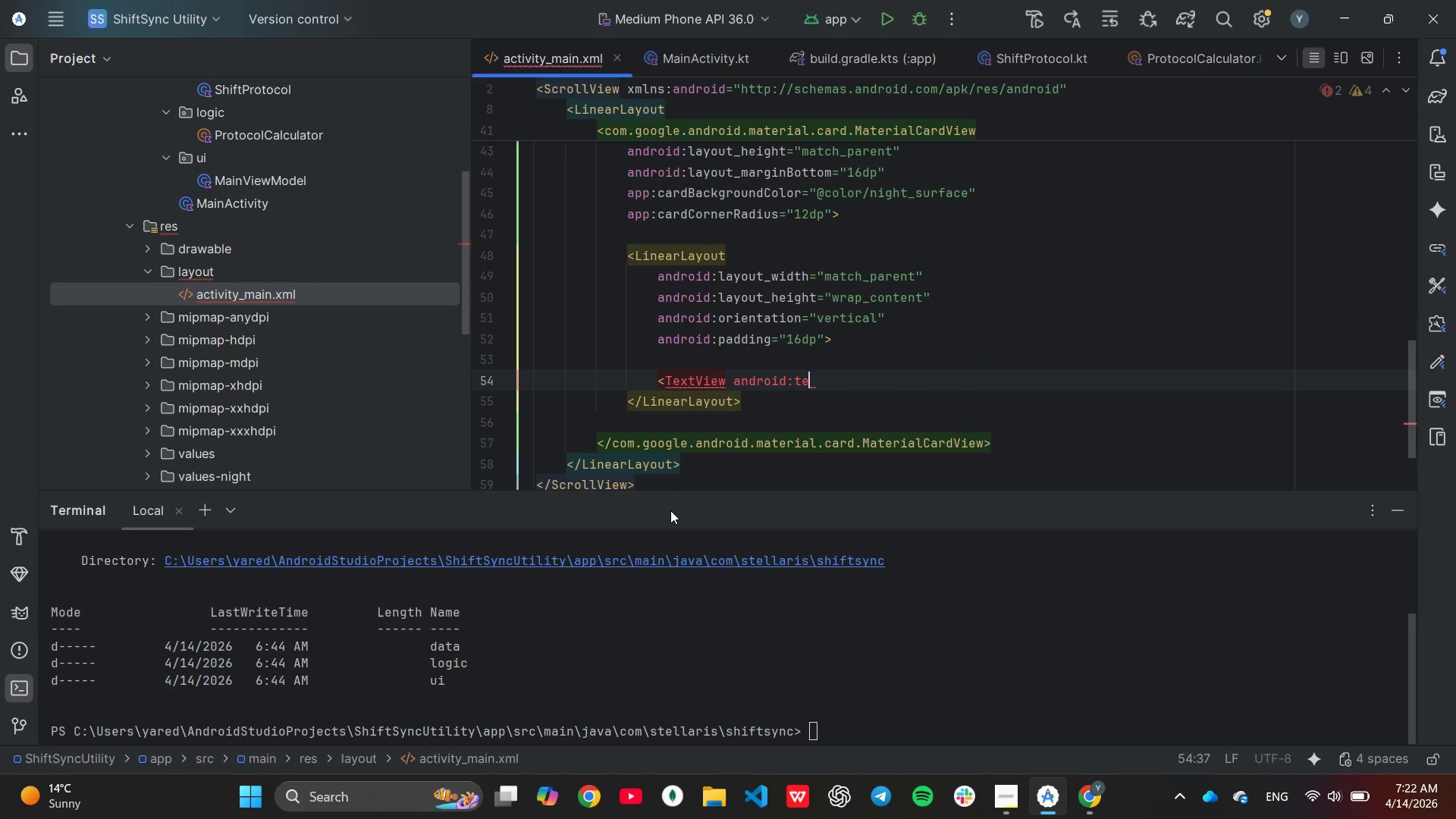 
key(Enter)
 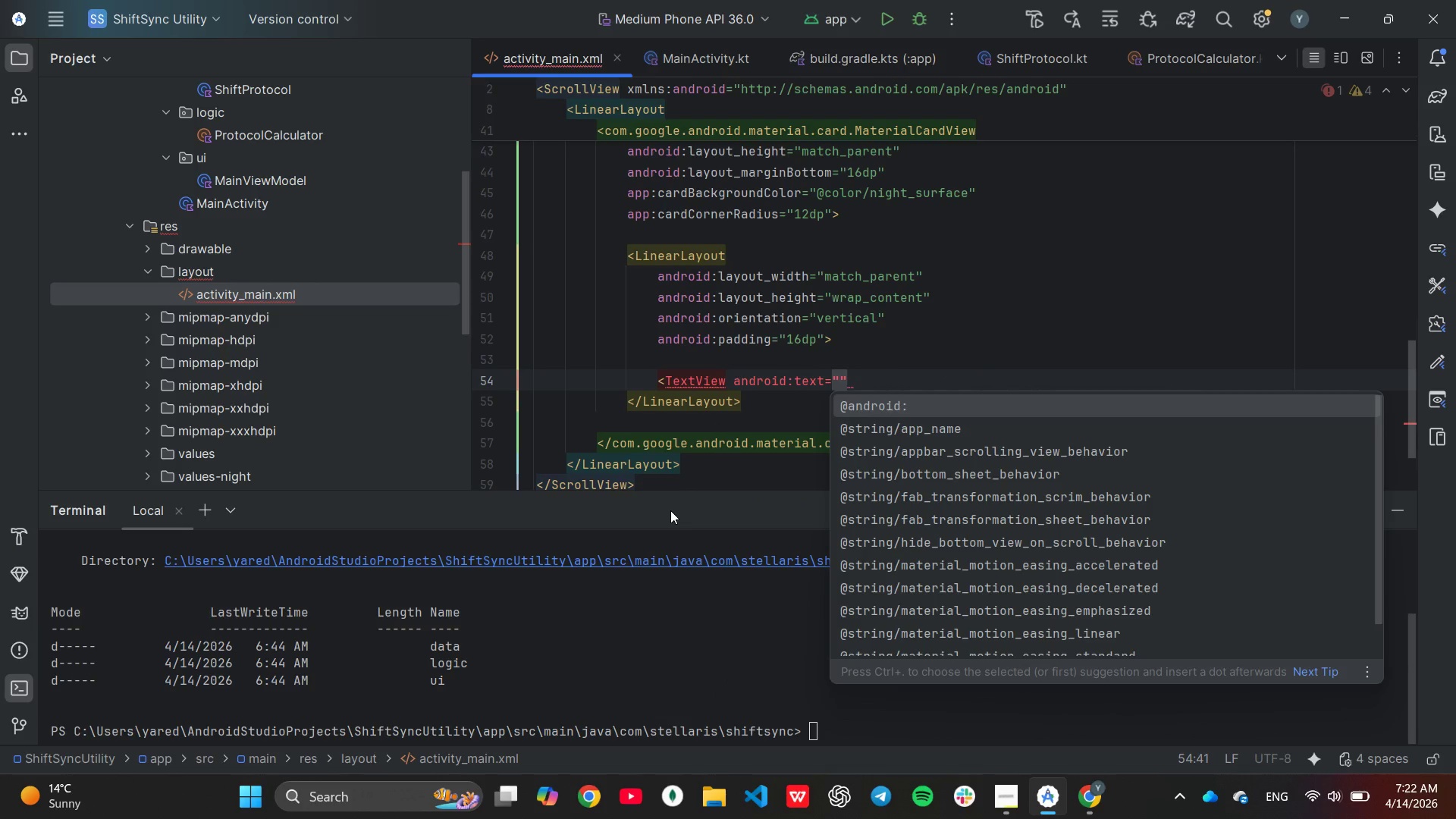 
type(Bl)
 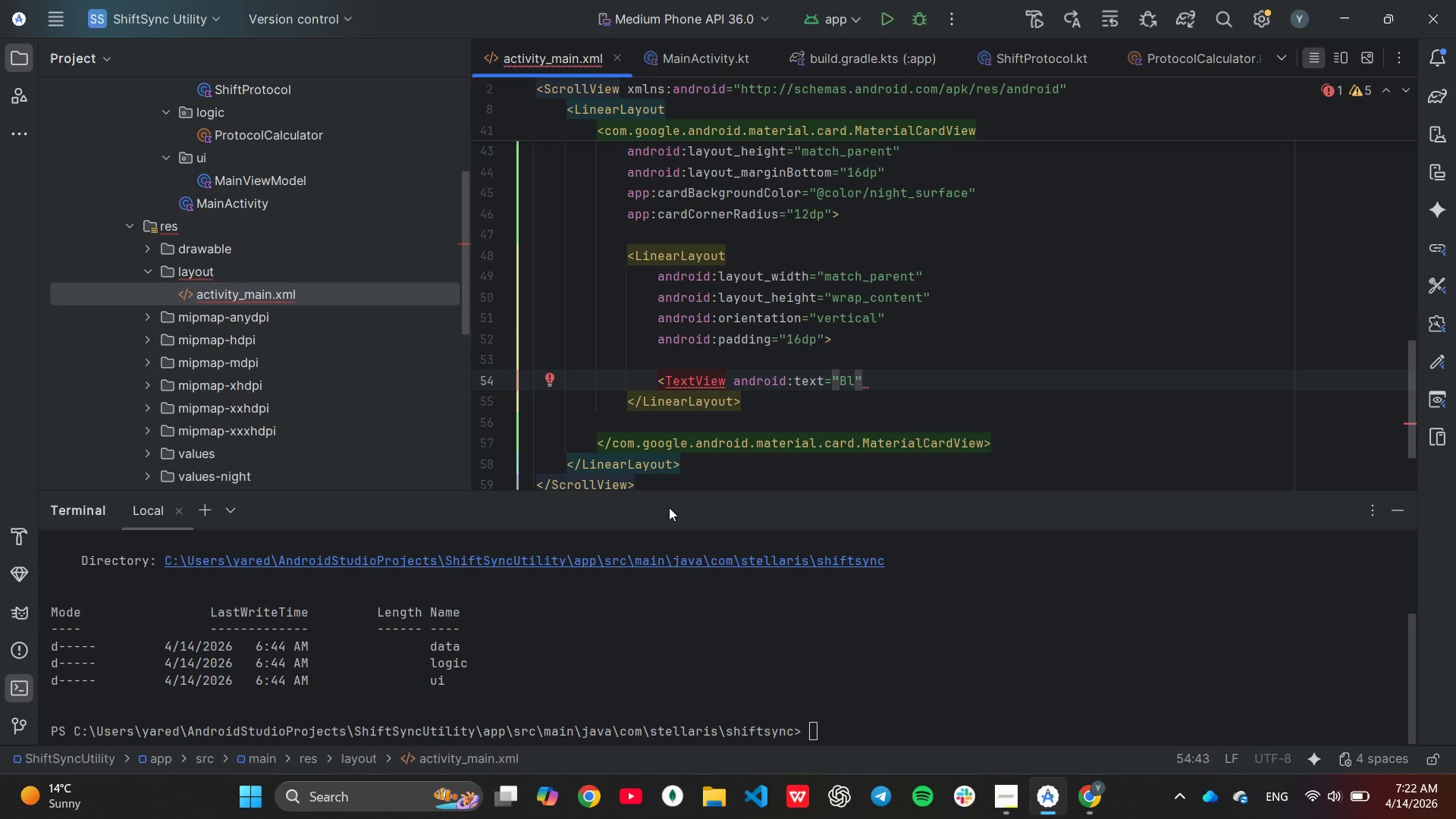 
wait(9.58)
 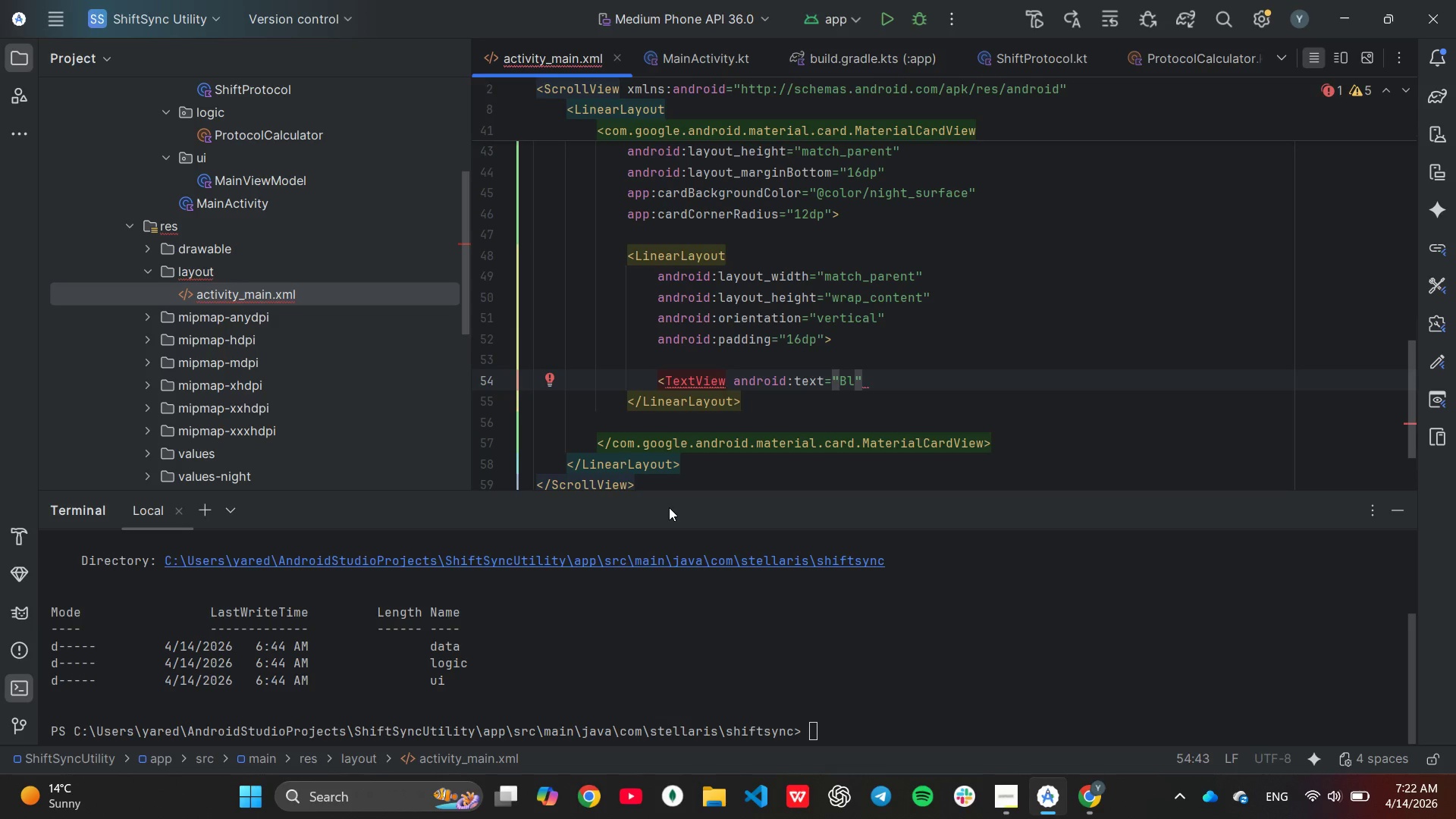 
type(ue-Blocker Phase)
 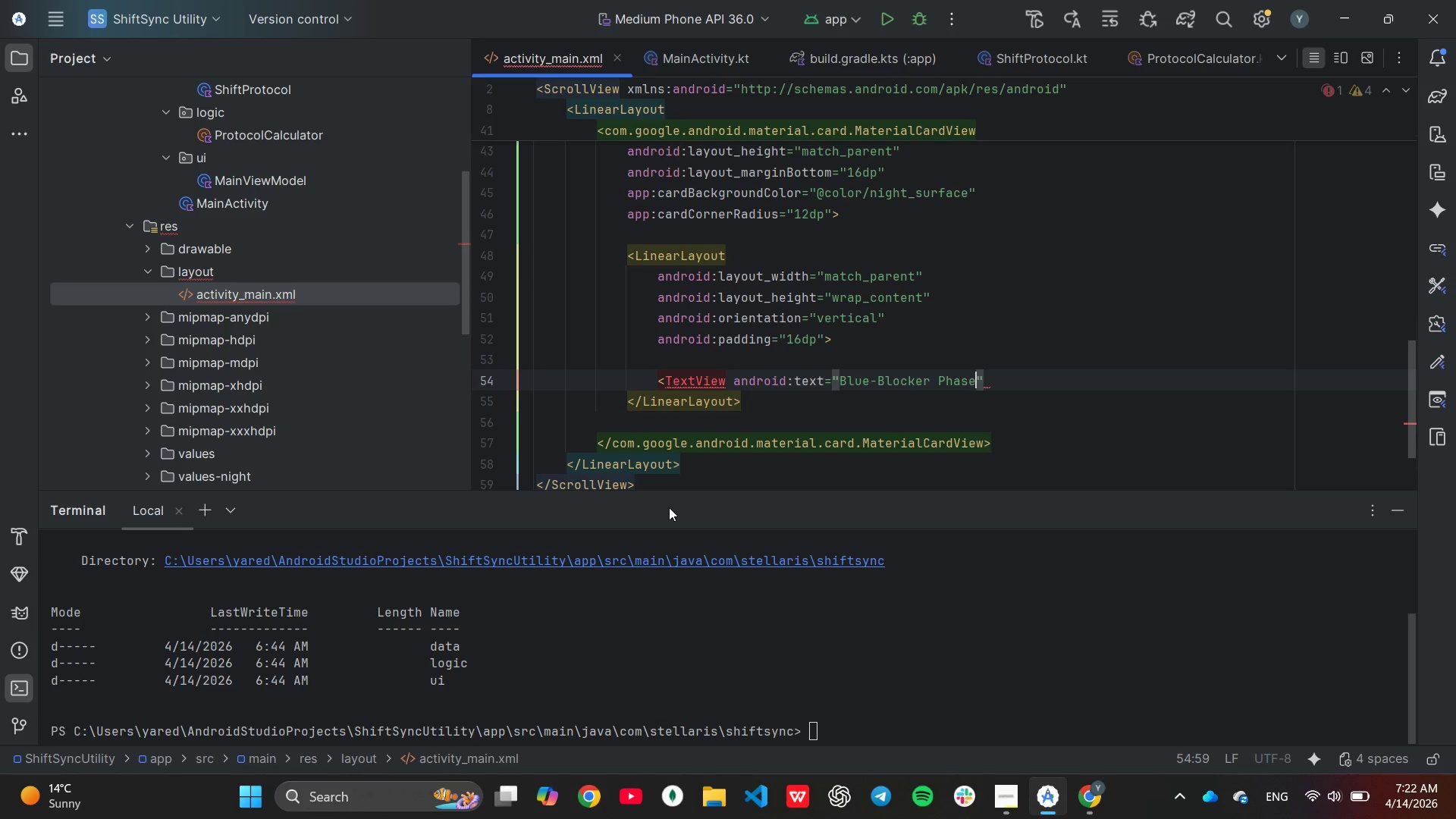 
key(ArrowRight)
 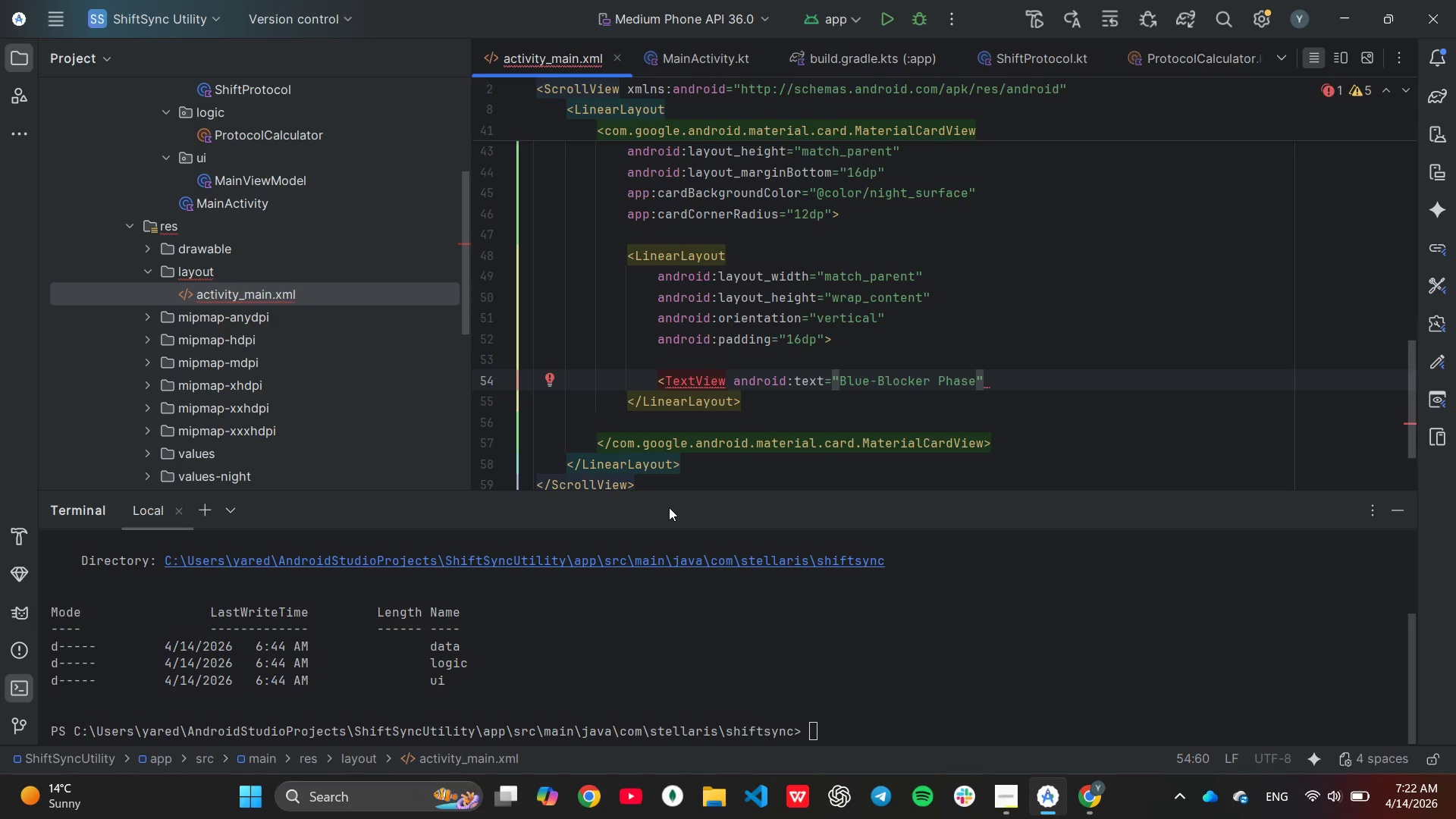 
type( an)
 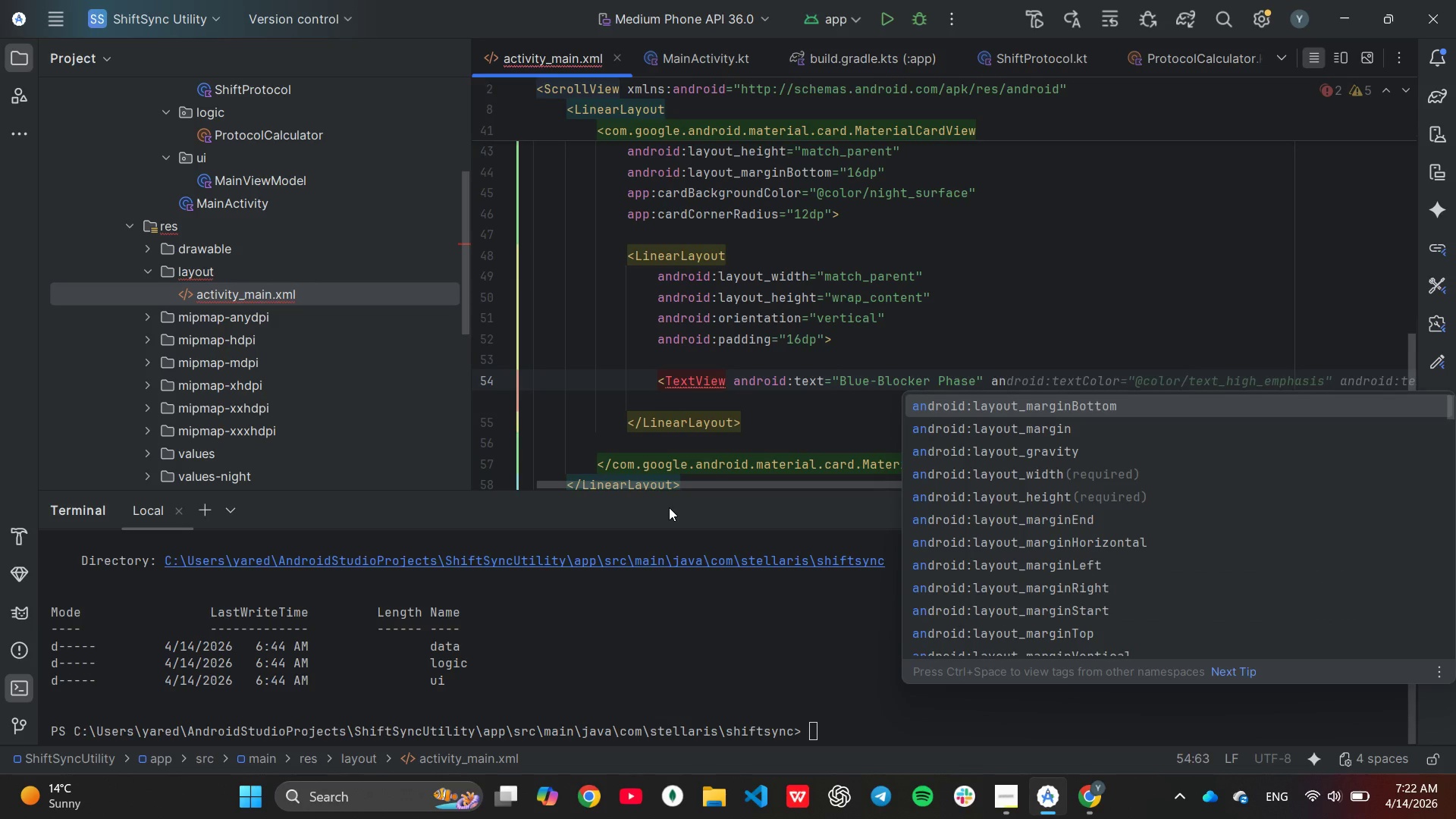 
wait(5.01)
 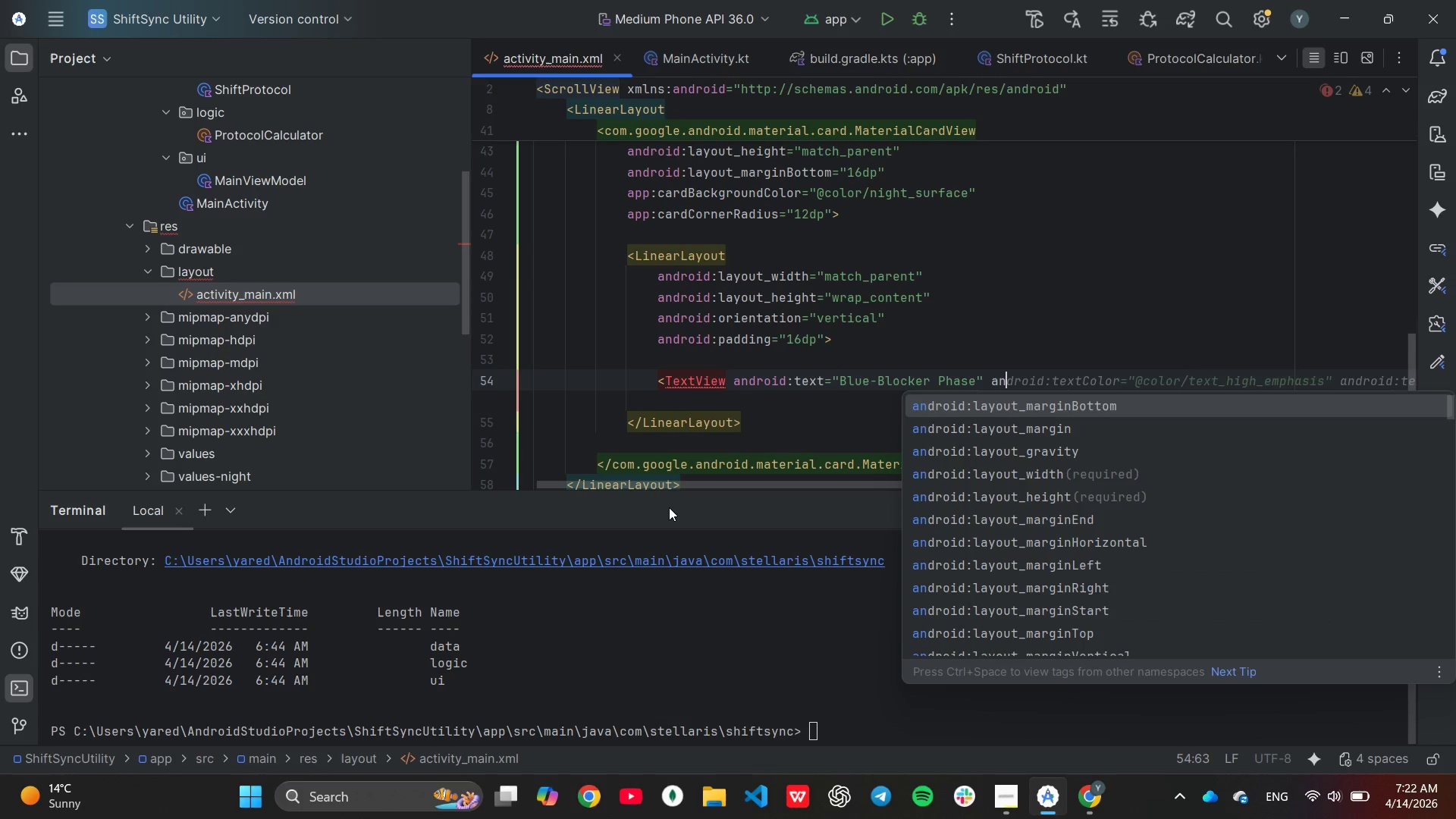 
key(Tab)
 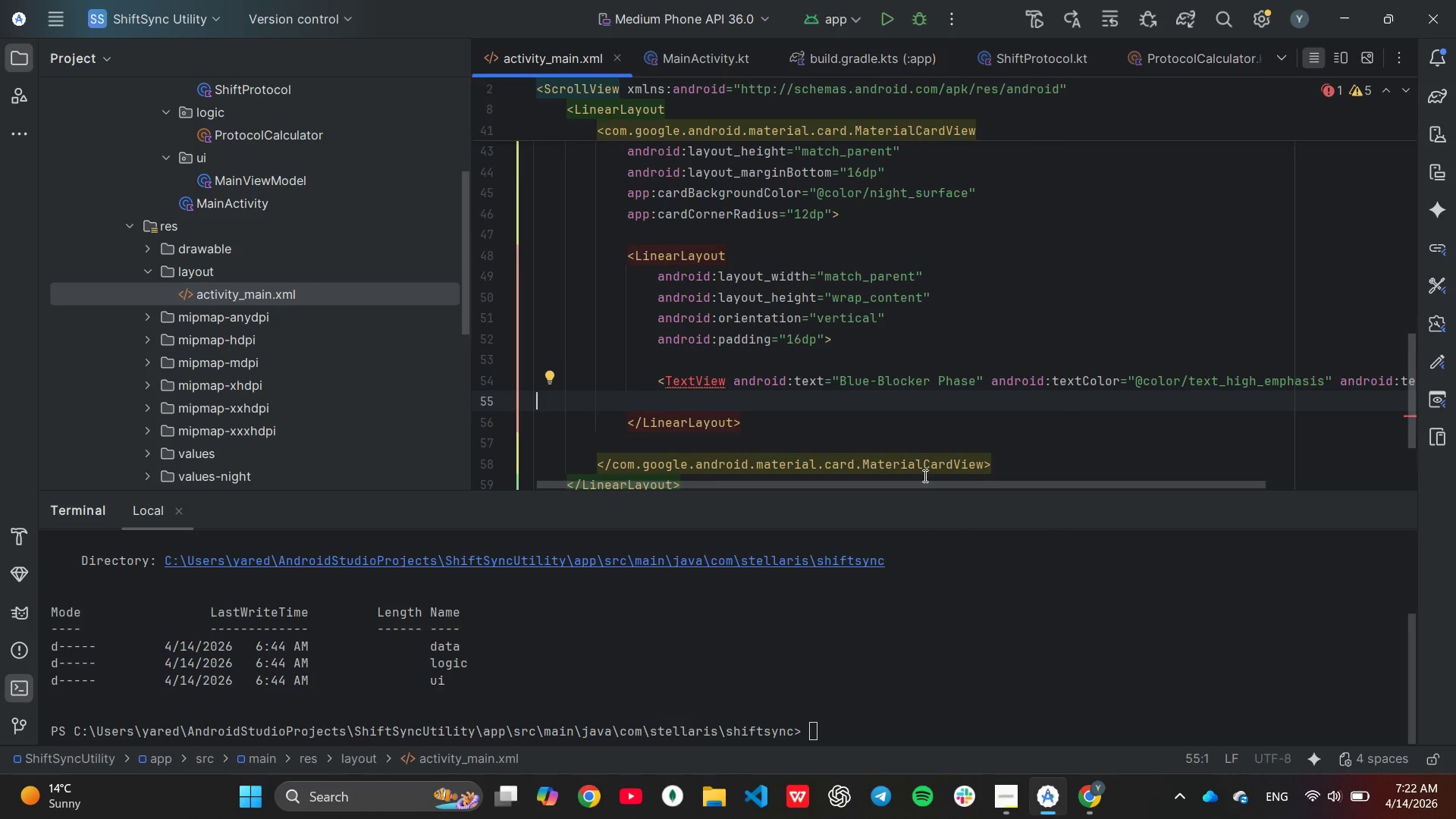 
wait(5.41)
 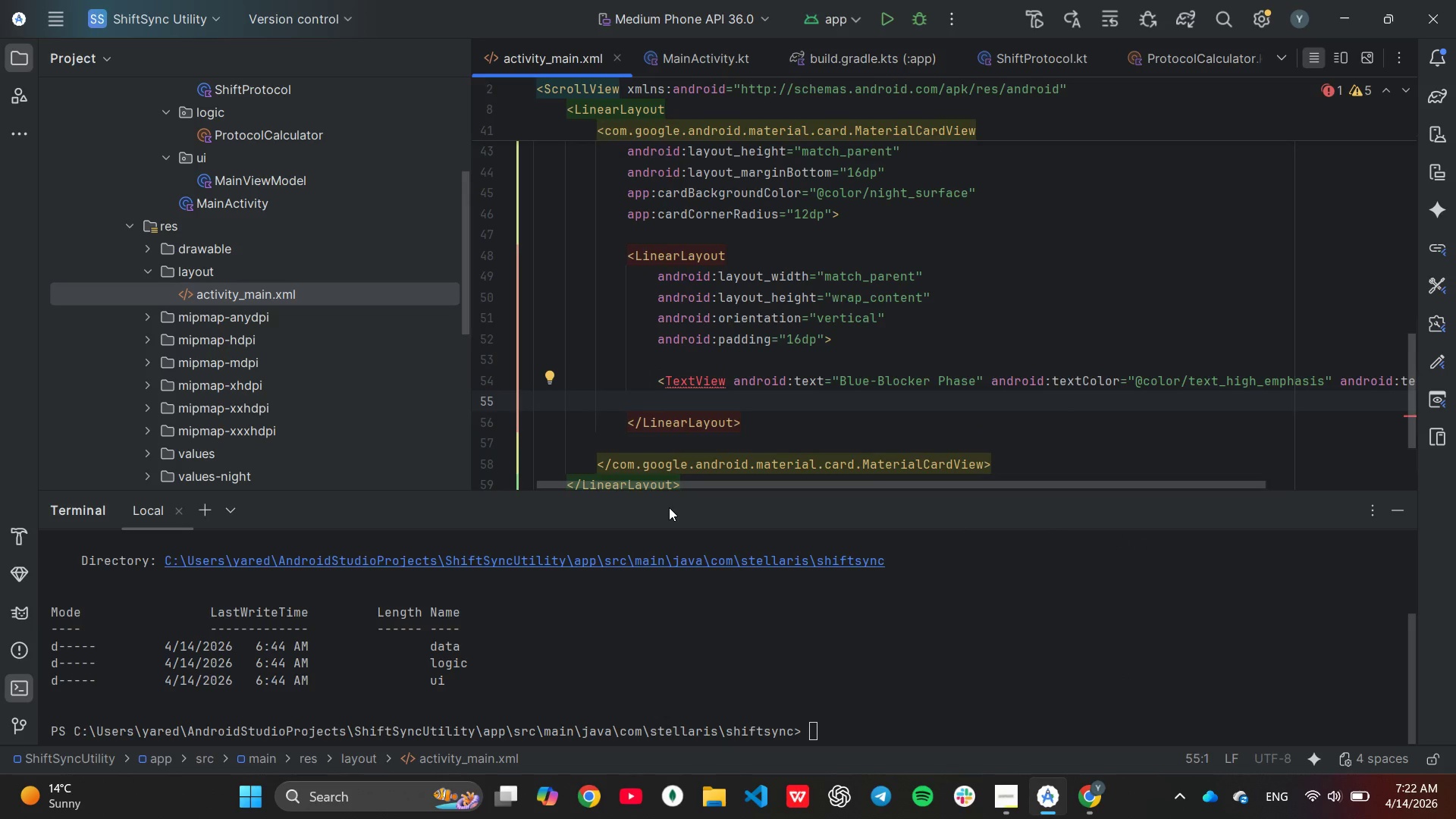 
left_click_drag(start_coordinate=[927, 485], to_coordinate=[1110, 469])
 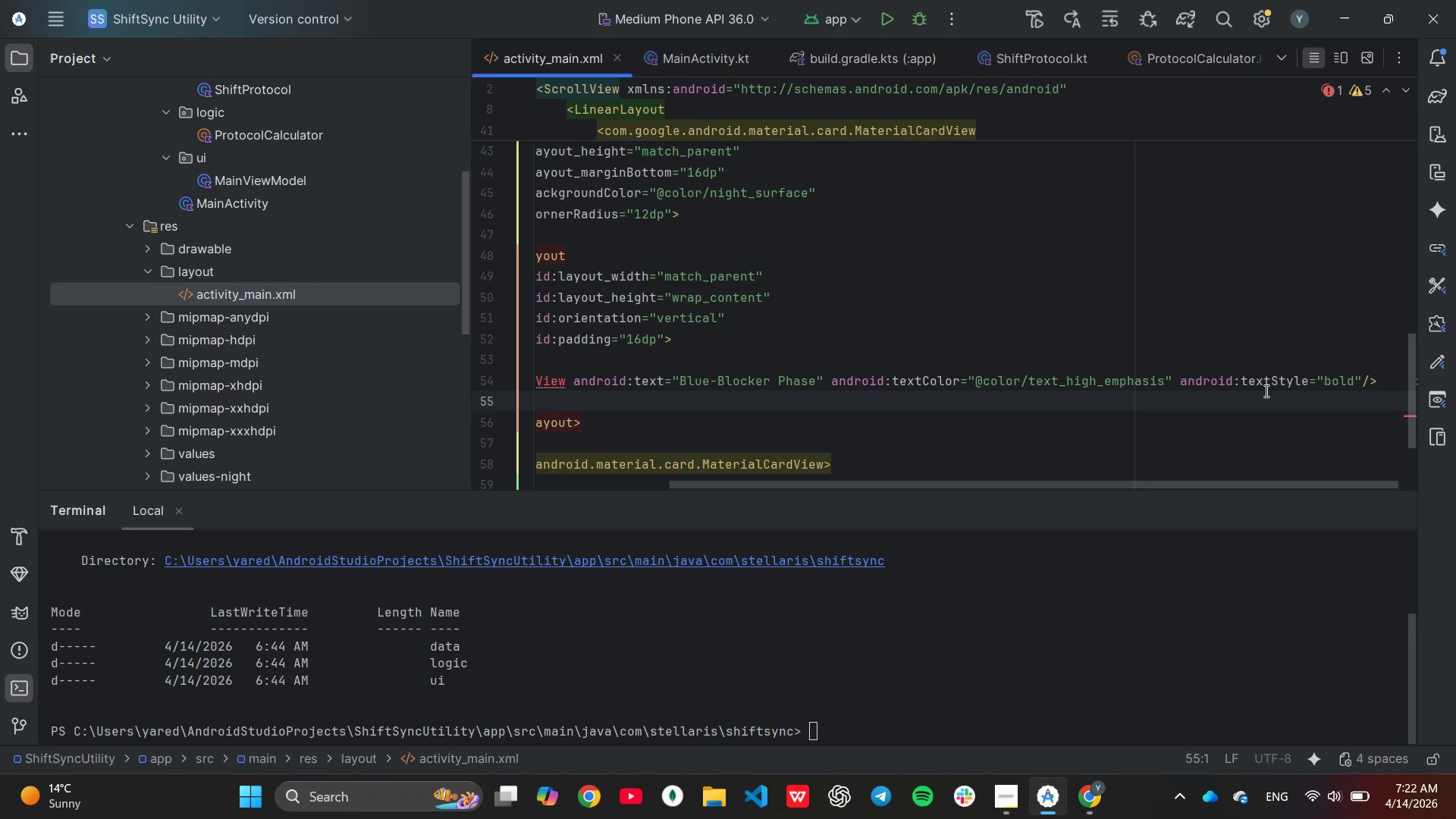 
wait(7.55)
 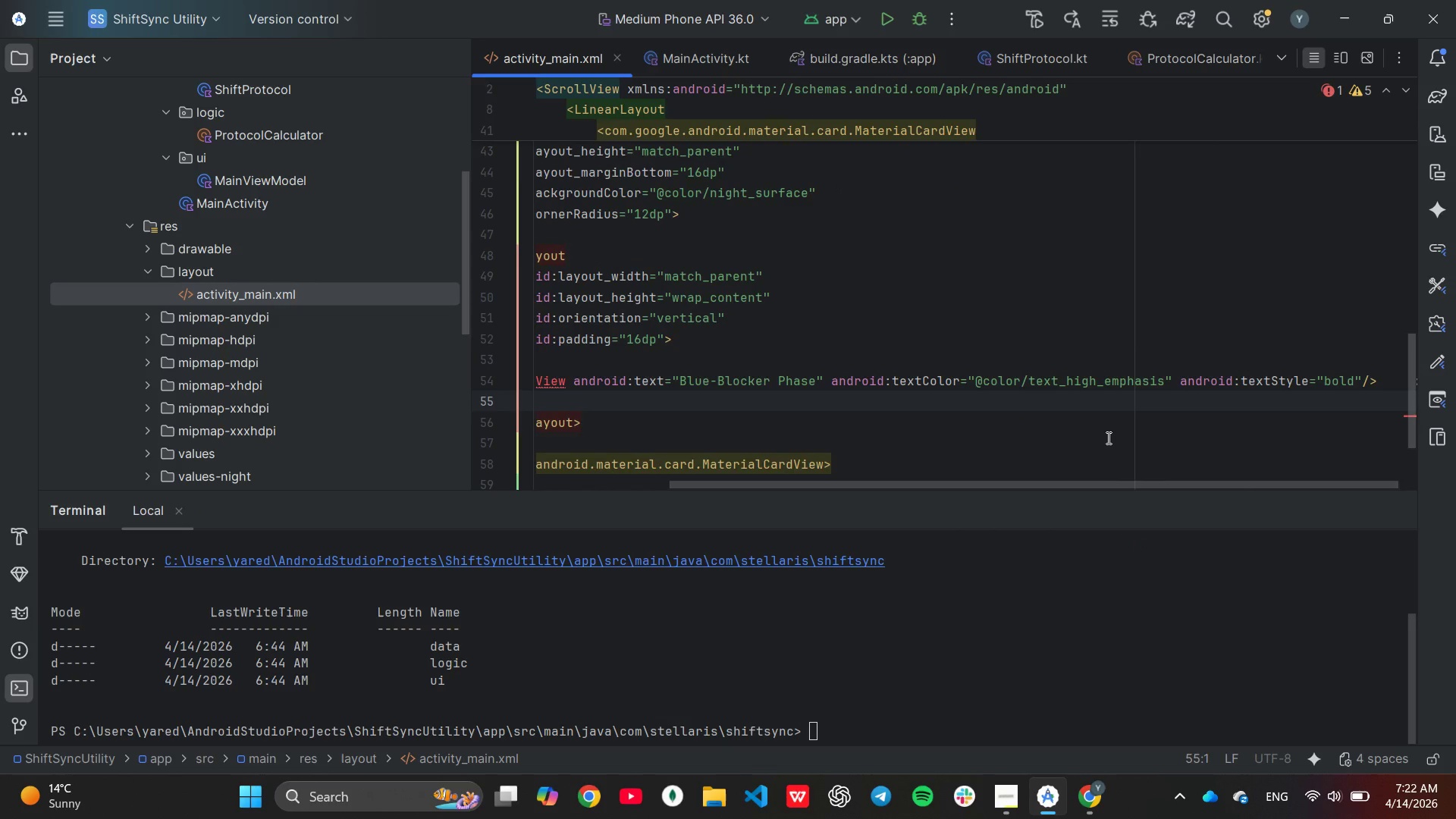 
key(ArrowRight)
 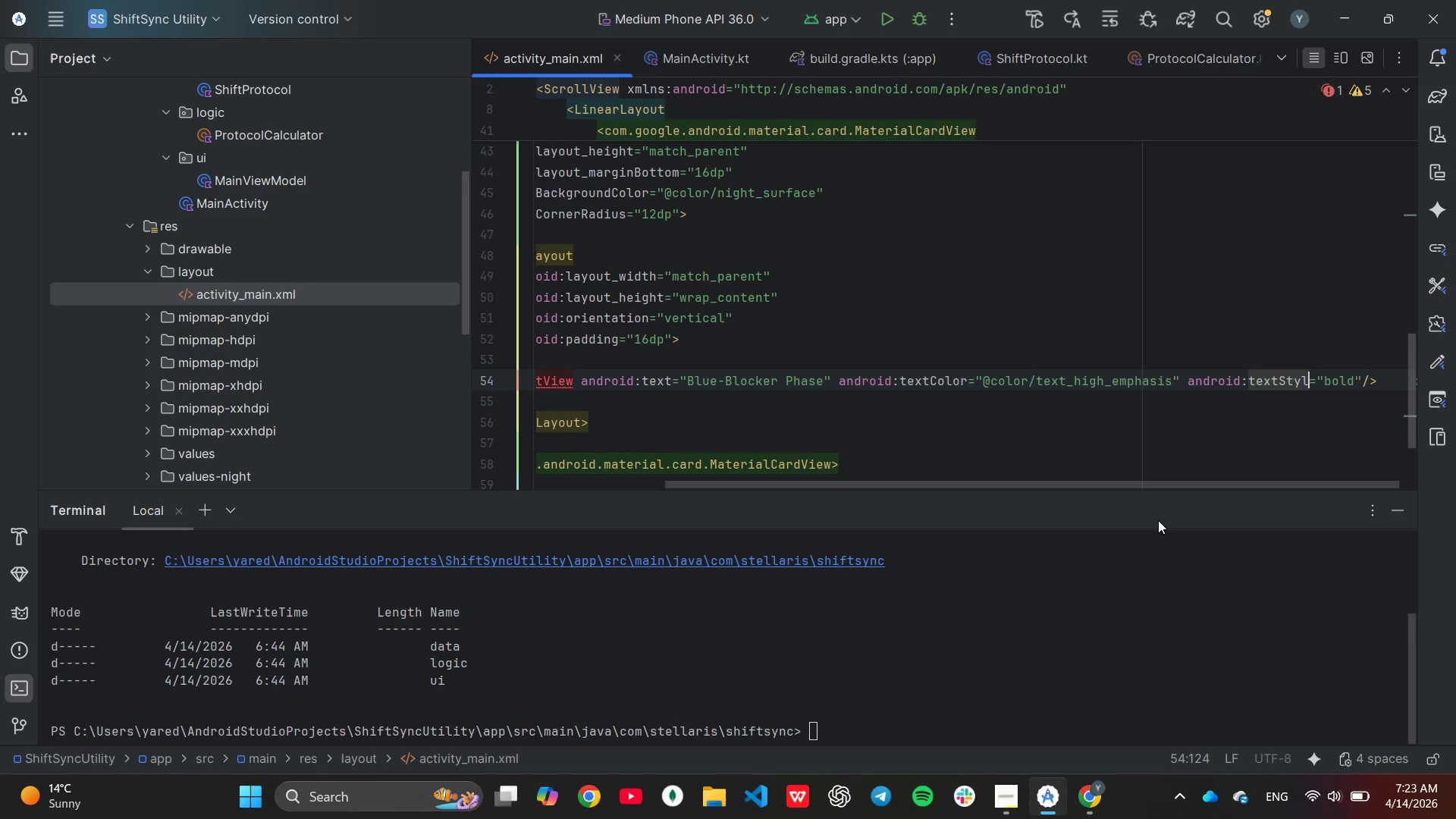 
key(Backspace)
key(Backspace)
key(Backspace)
key(Backspace)
type(izw)
key(Backspace)
type(e)
 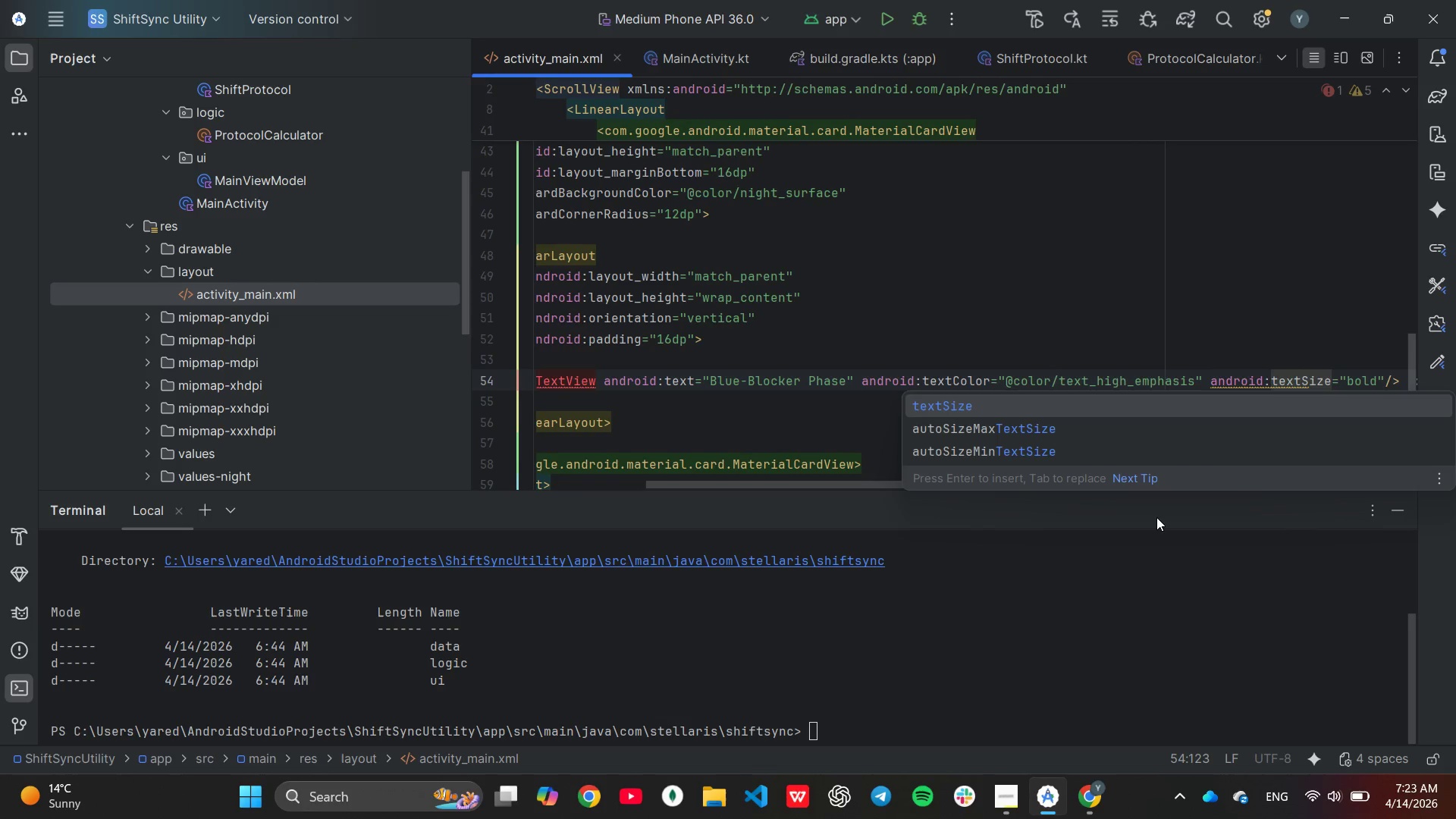 
key(Enter)
 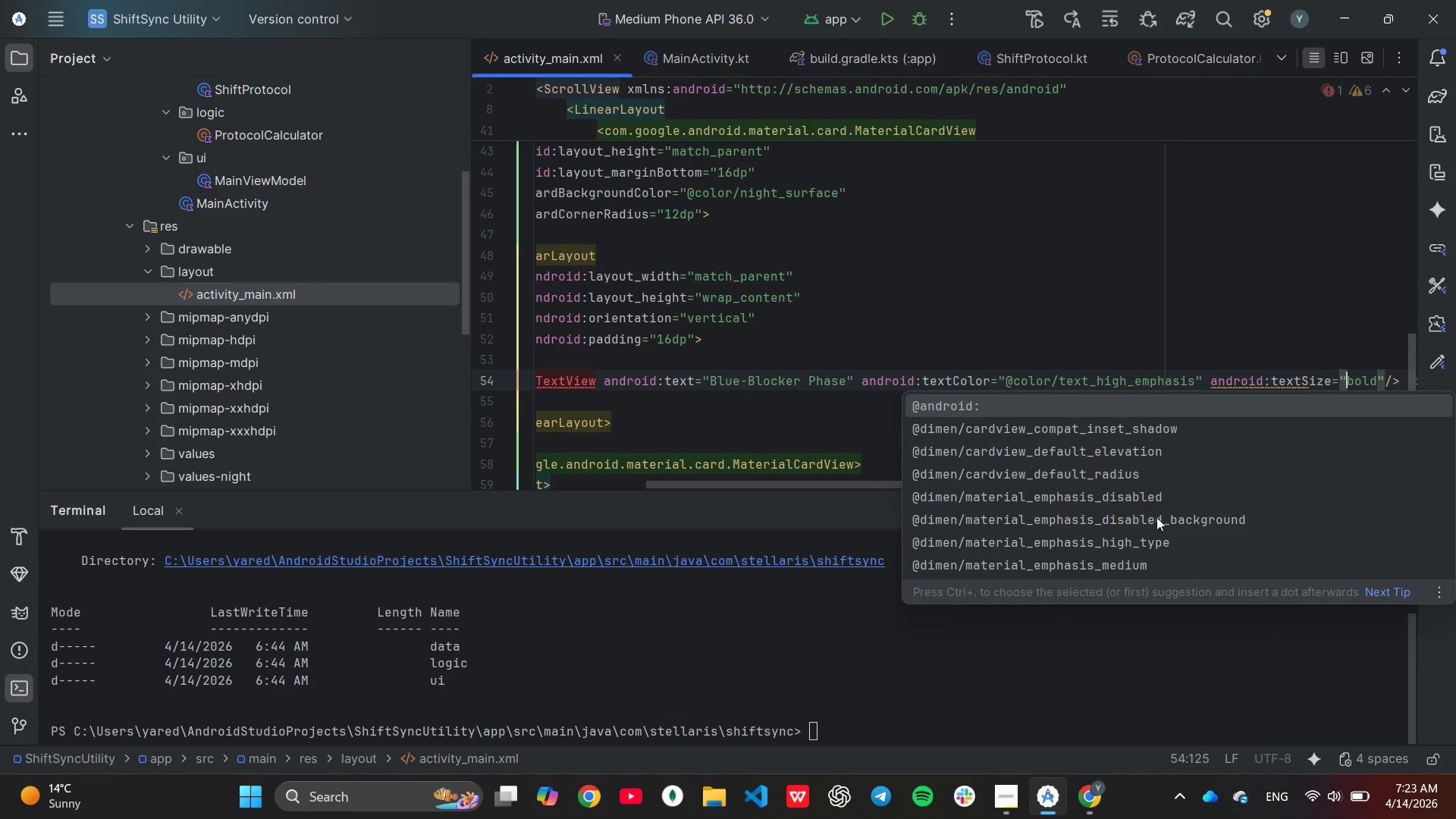 
key(ArrowRight)
 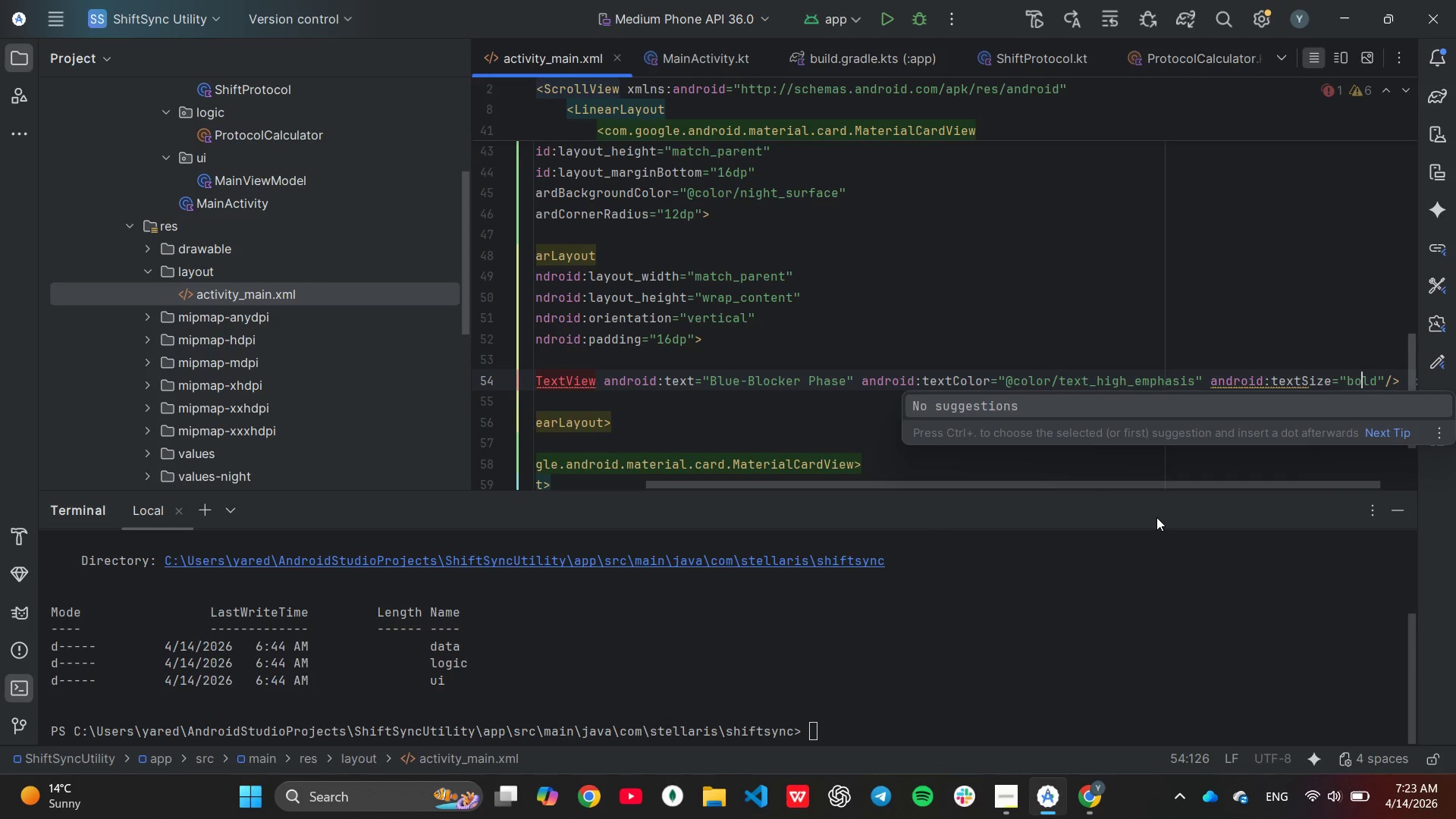 
key(ArrowRight)
 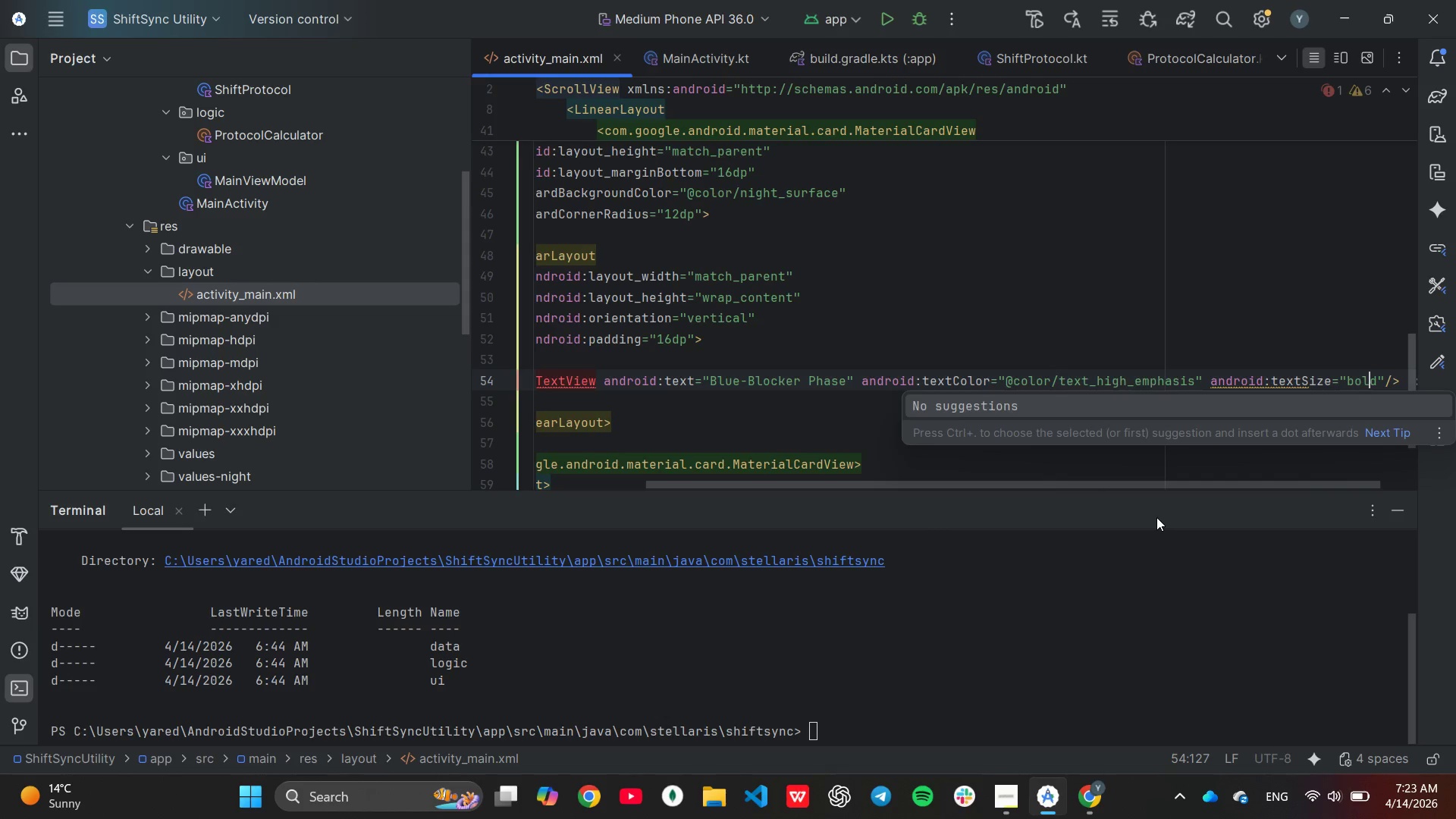 
key(ArrowRight)
 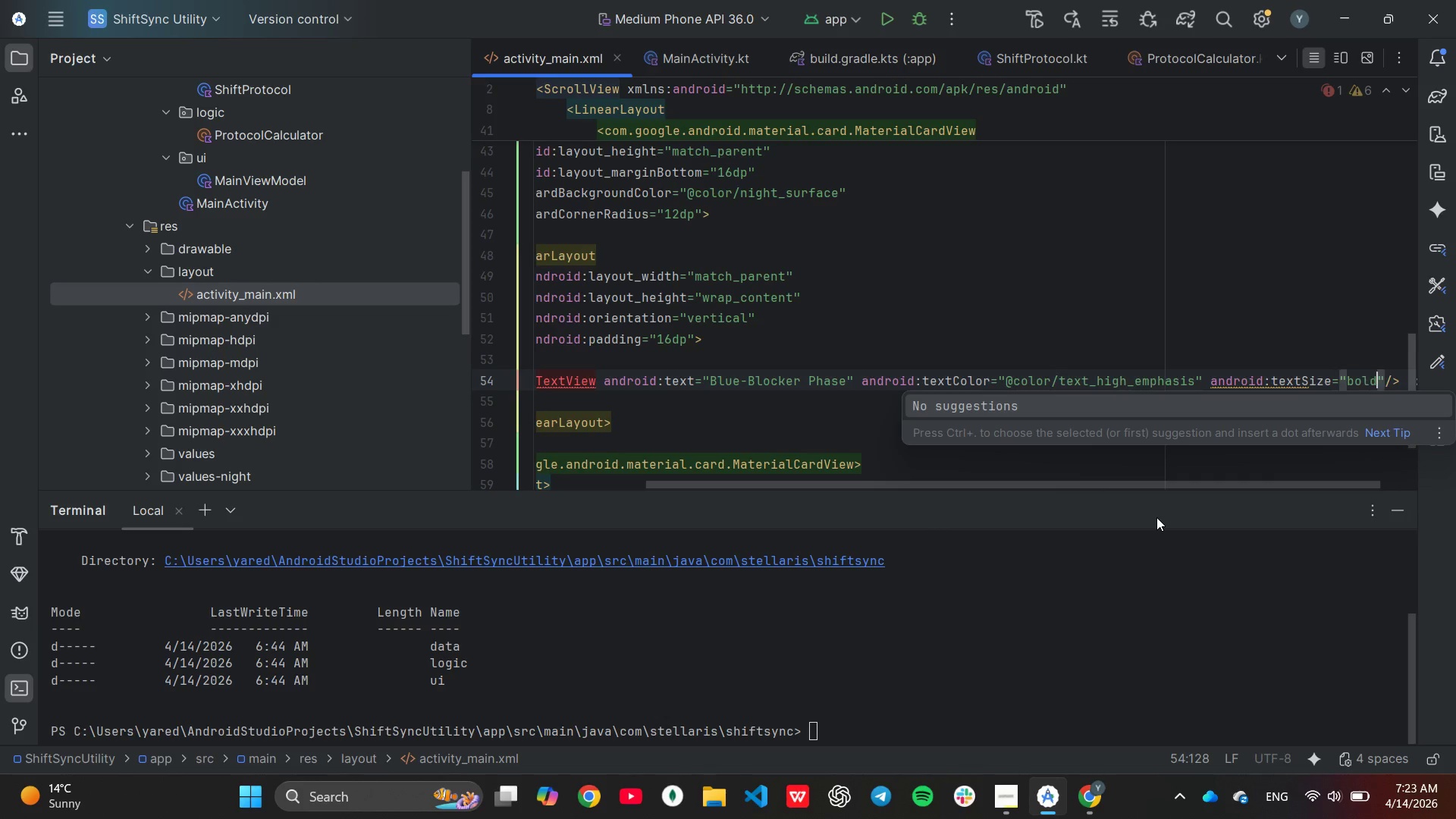 
key(ArrowRight)
 